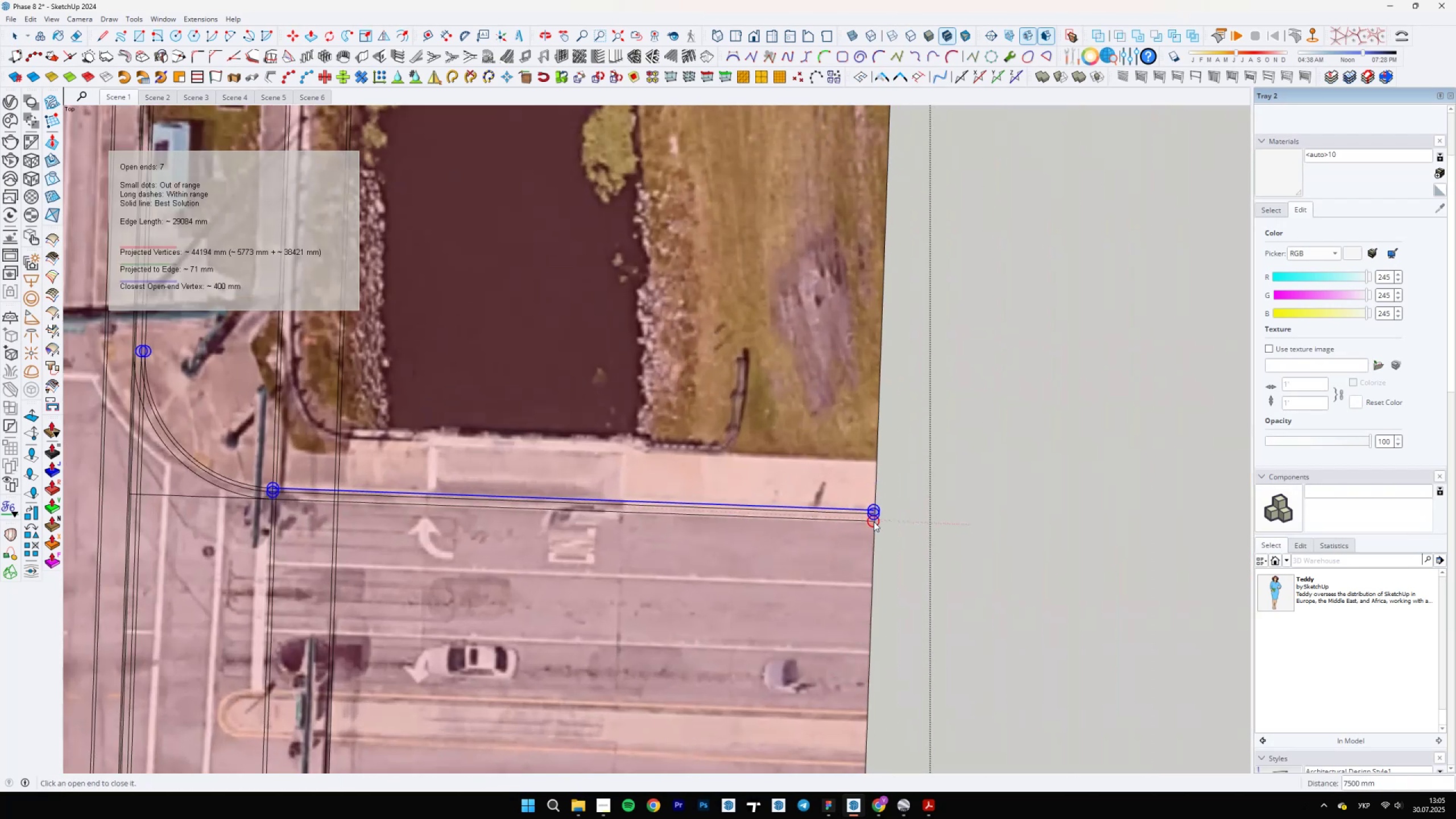 
left_click([872, 520])
 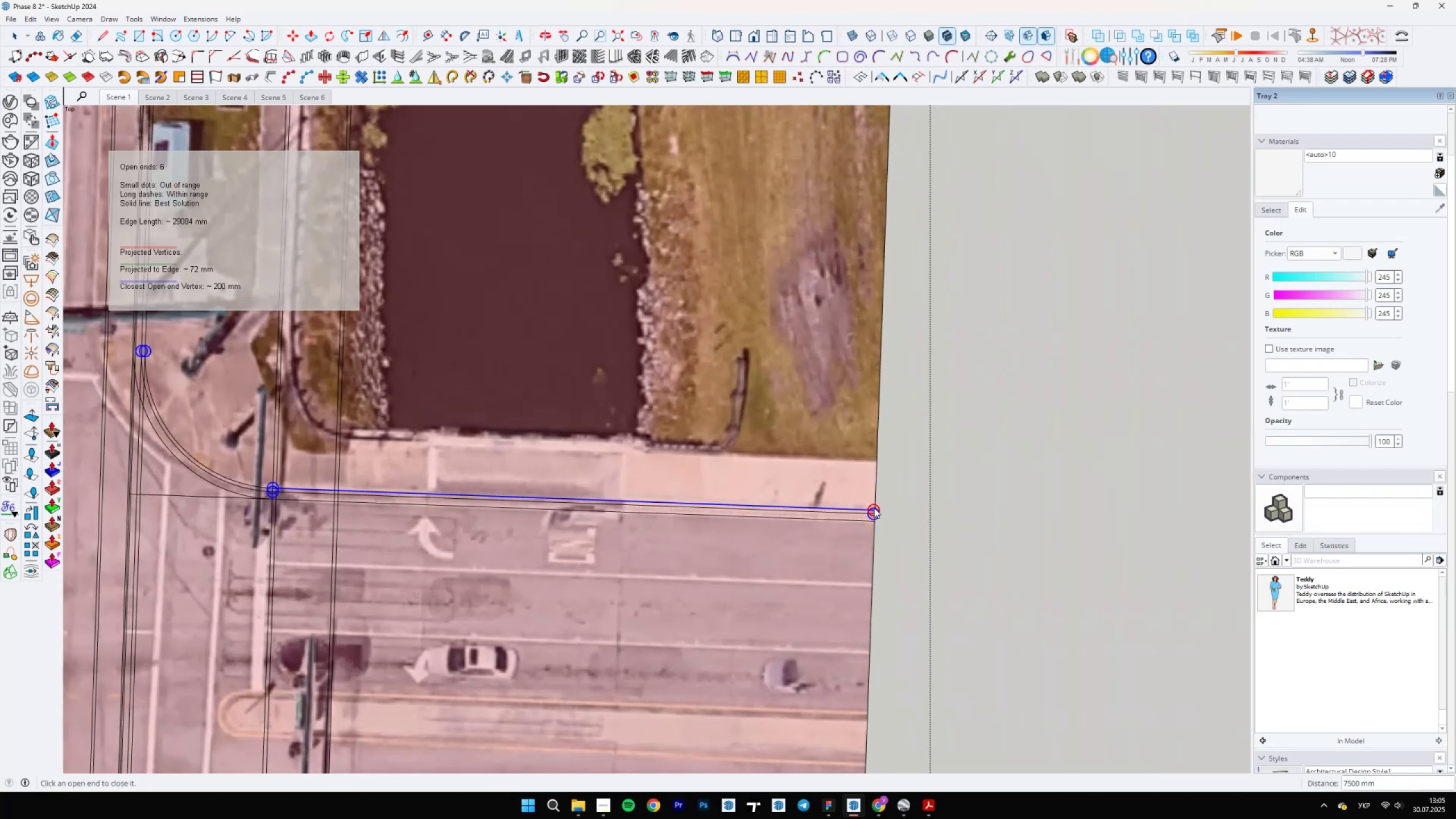 
left_click([874, 508])
 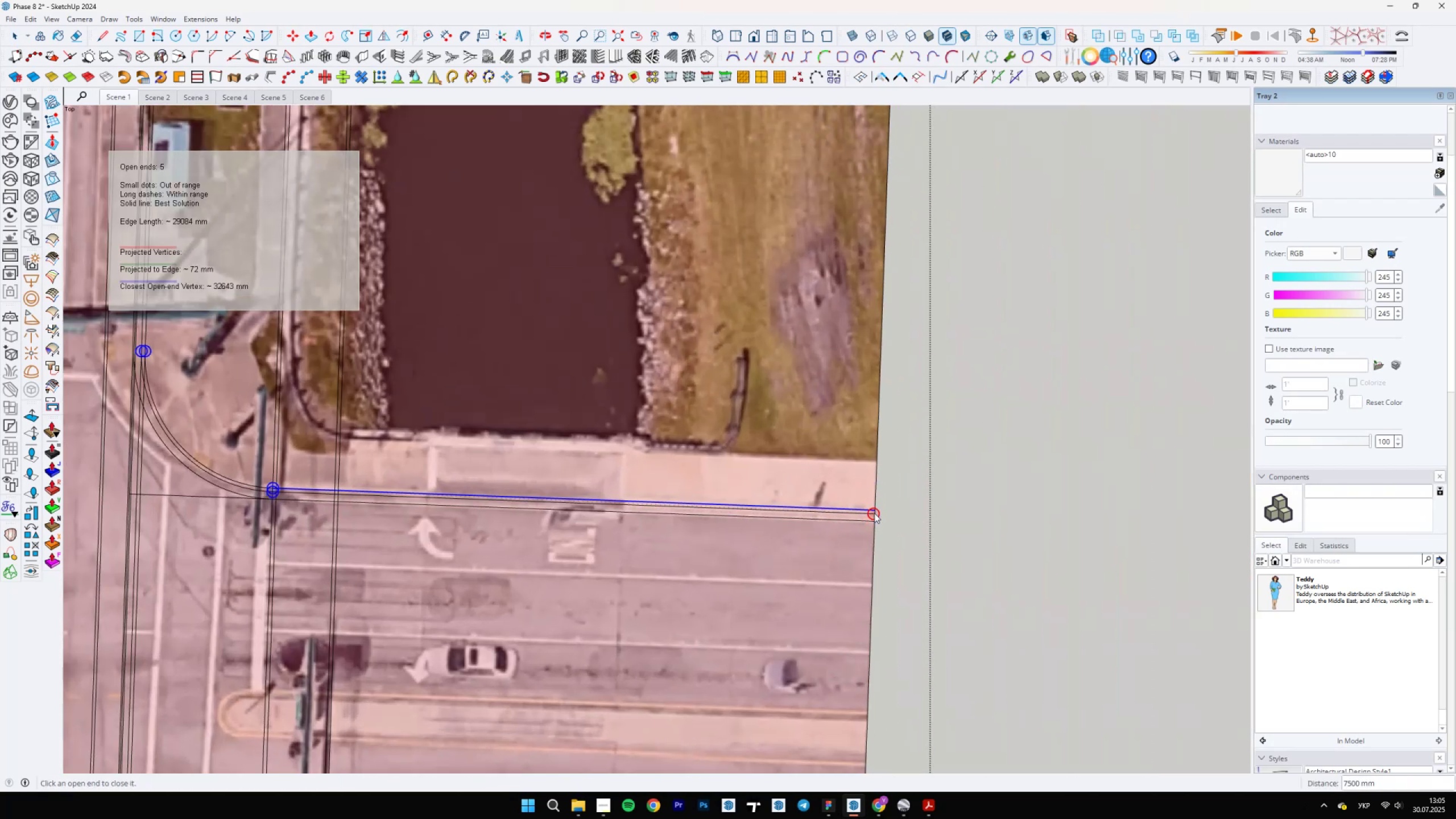 
double_click([874, 514])
 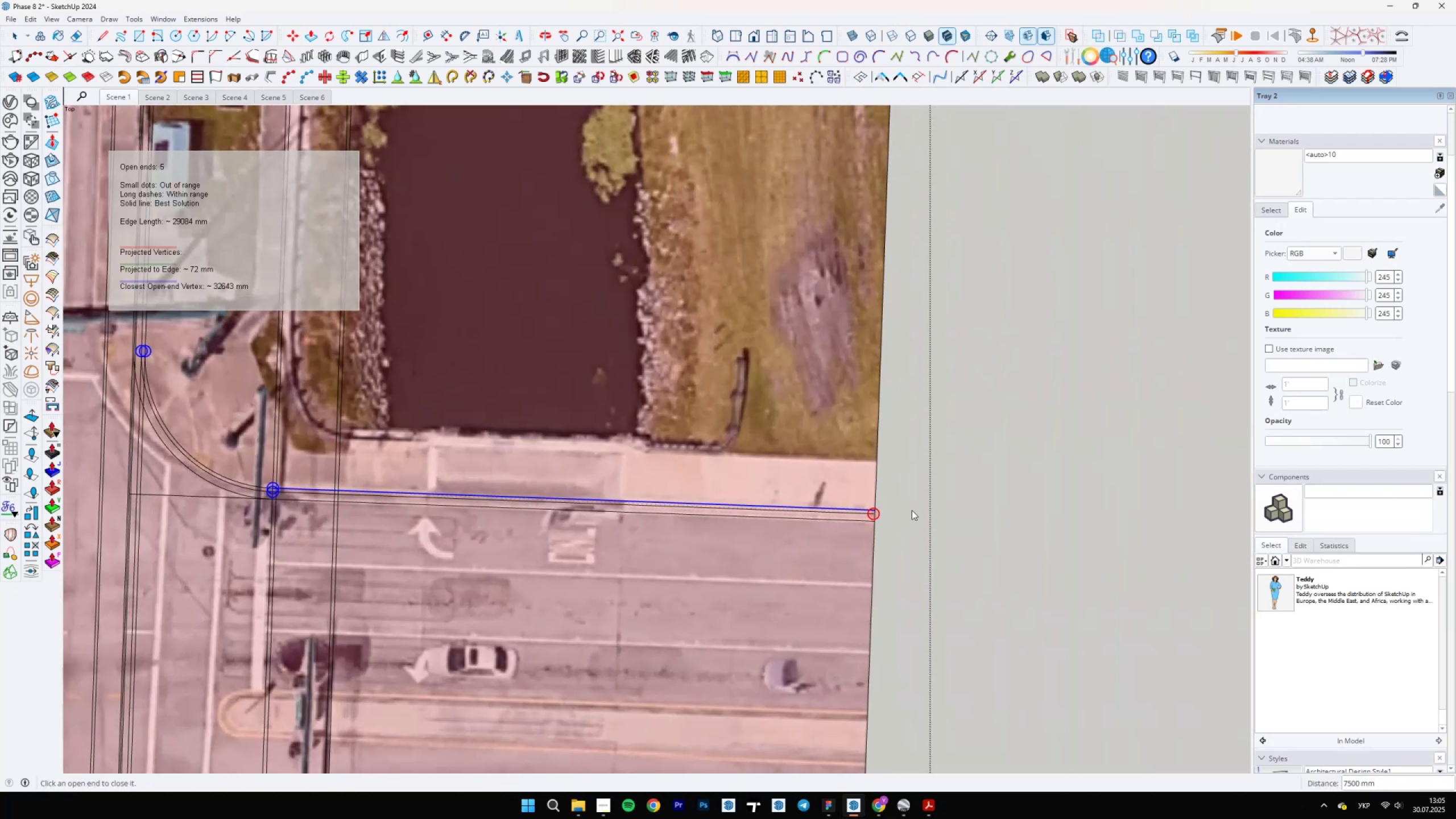 
scroll: coordinate [499, 543], scroll_direction: up, amount: 27.0
 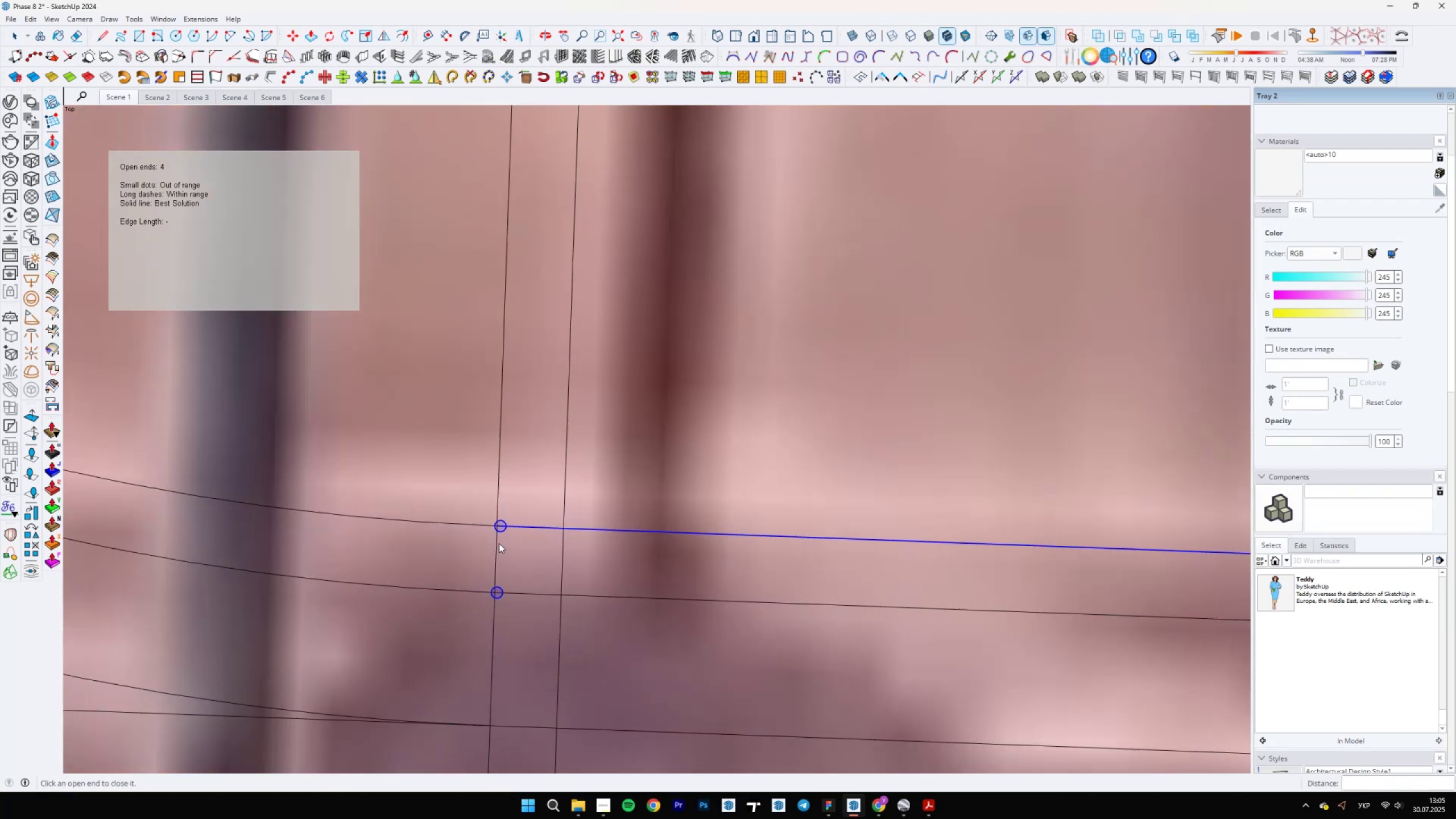 
key(Space)
 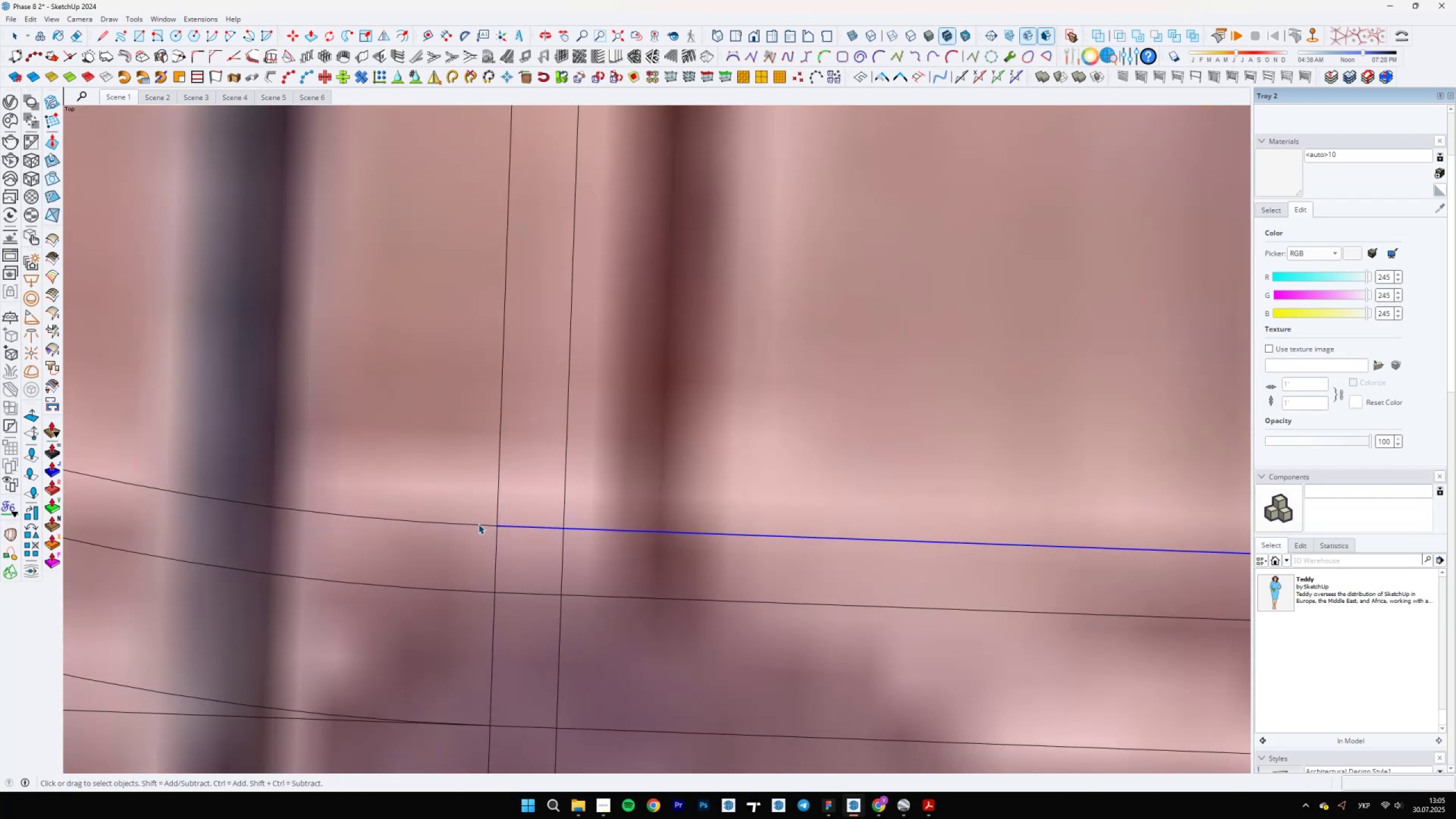 
left_click_drag(start_coordinate=[465, 502], to_coordinate=[530, 636])
 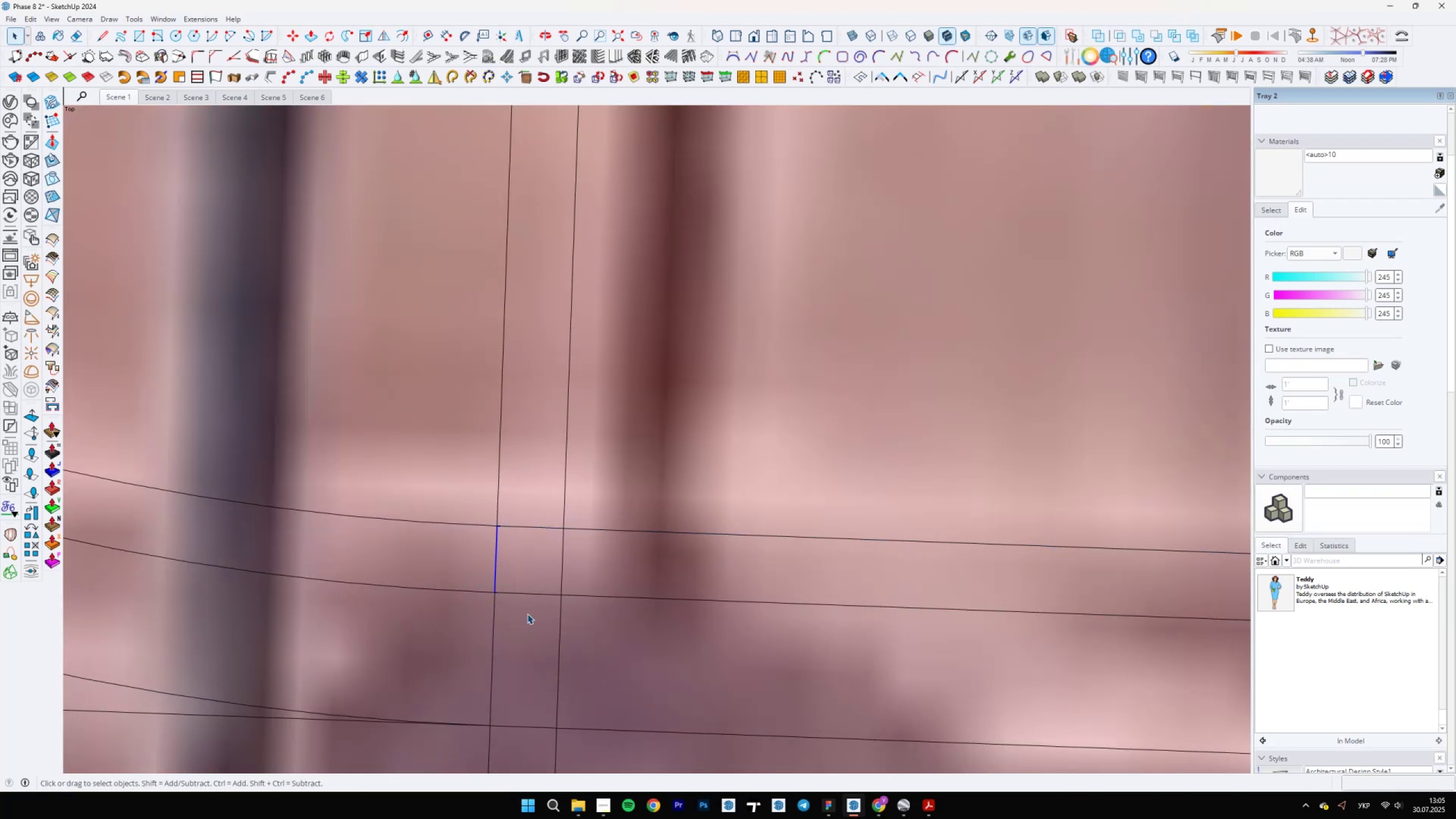 
scroll: coordinate [469, 570], scroll_direction: up, amount: 6.0
 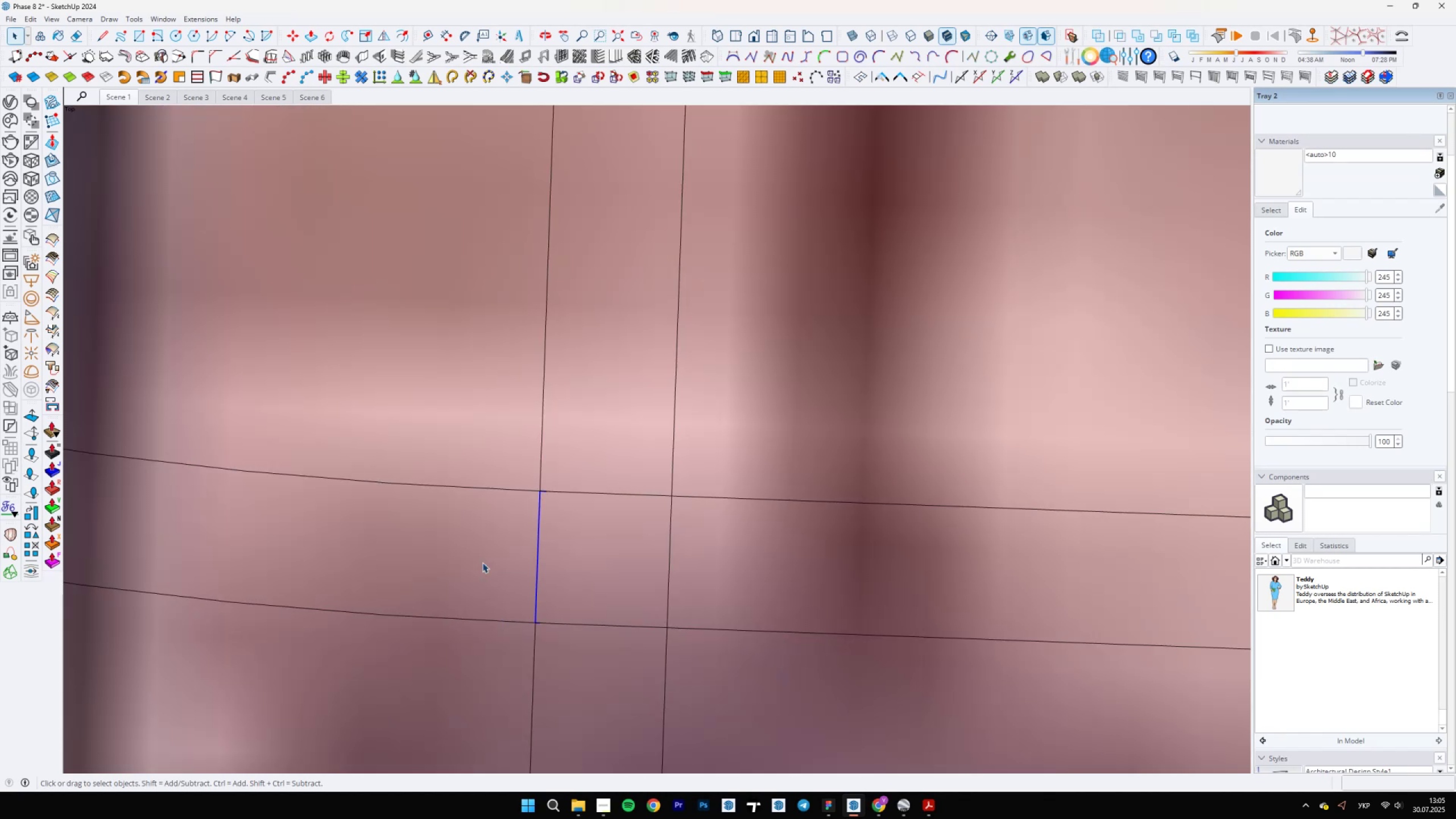 
hold_key(key=ShiftLeft, duration=0.54)
hold_key(key=ControlLeft, duration=0.51)
left_click_drag(start_coordinate=[562, 553], to_coordinate=[506, 565])
 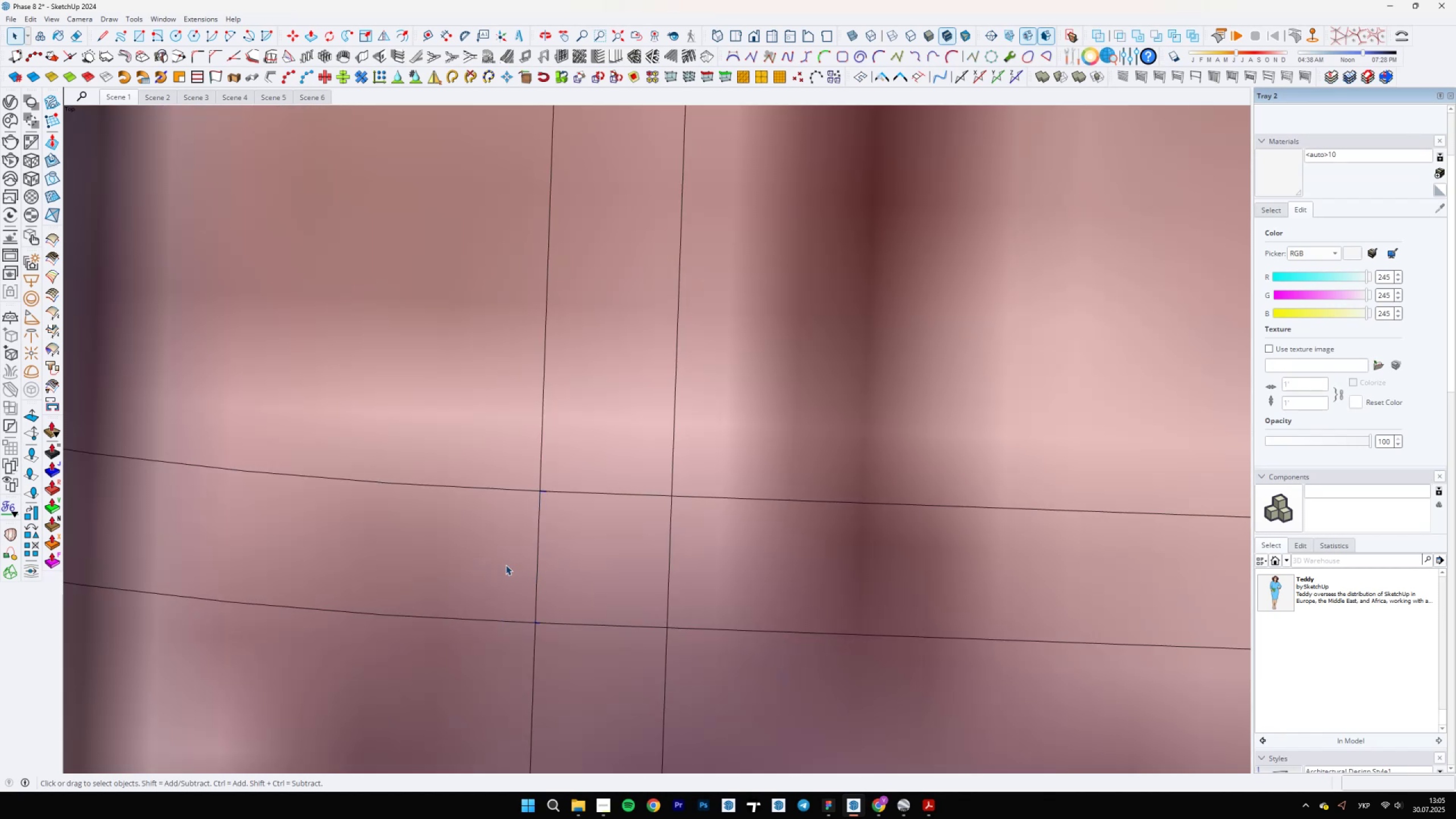 
scroll: coordinate [506, 565], scroll_direction: down, amount: 5.0
 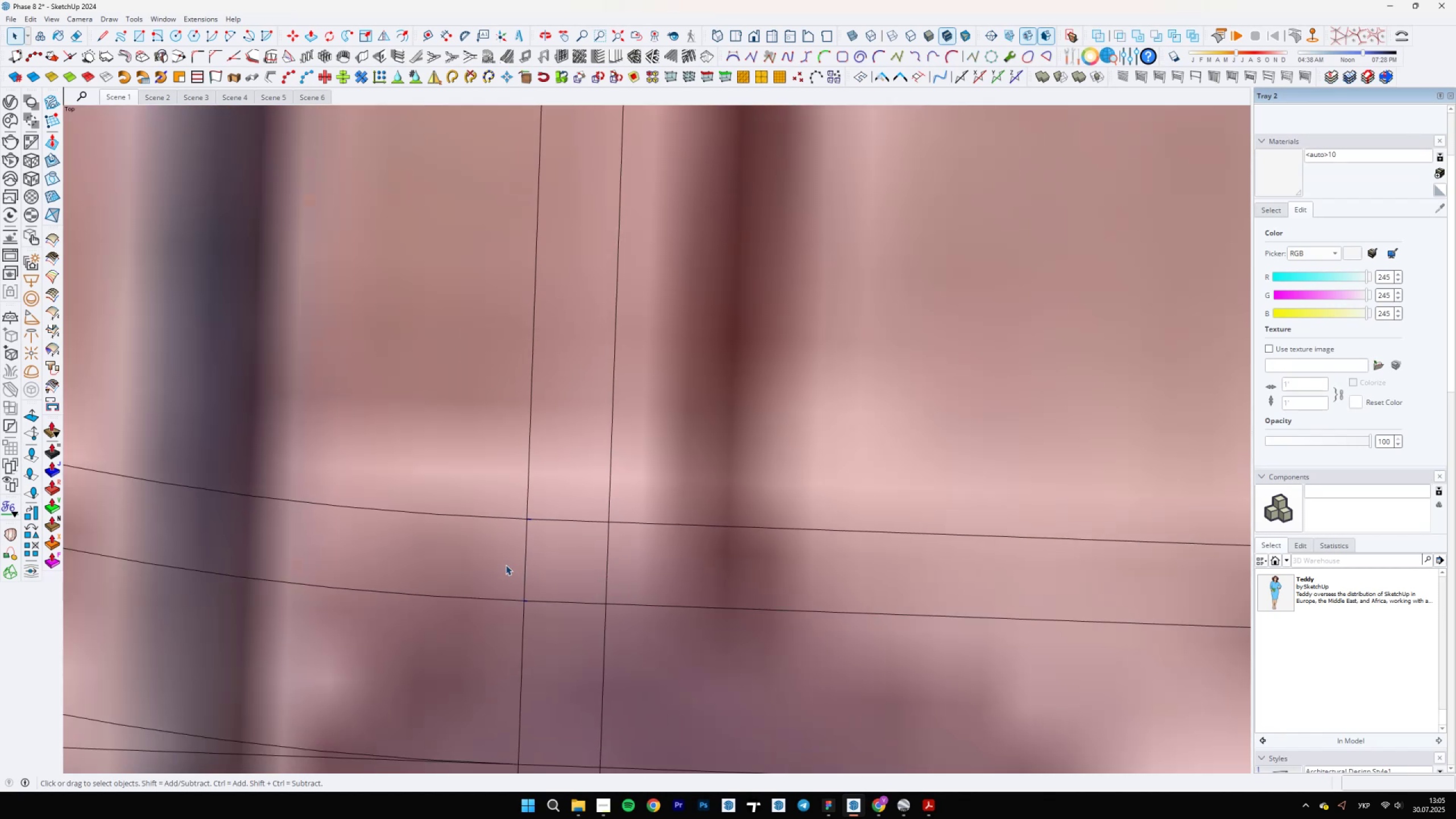 
key(Delete)
 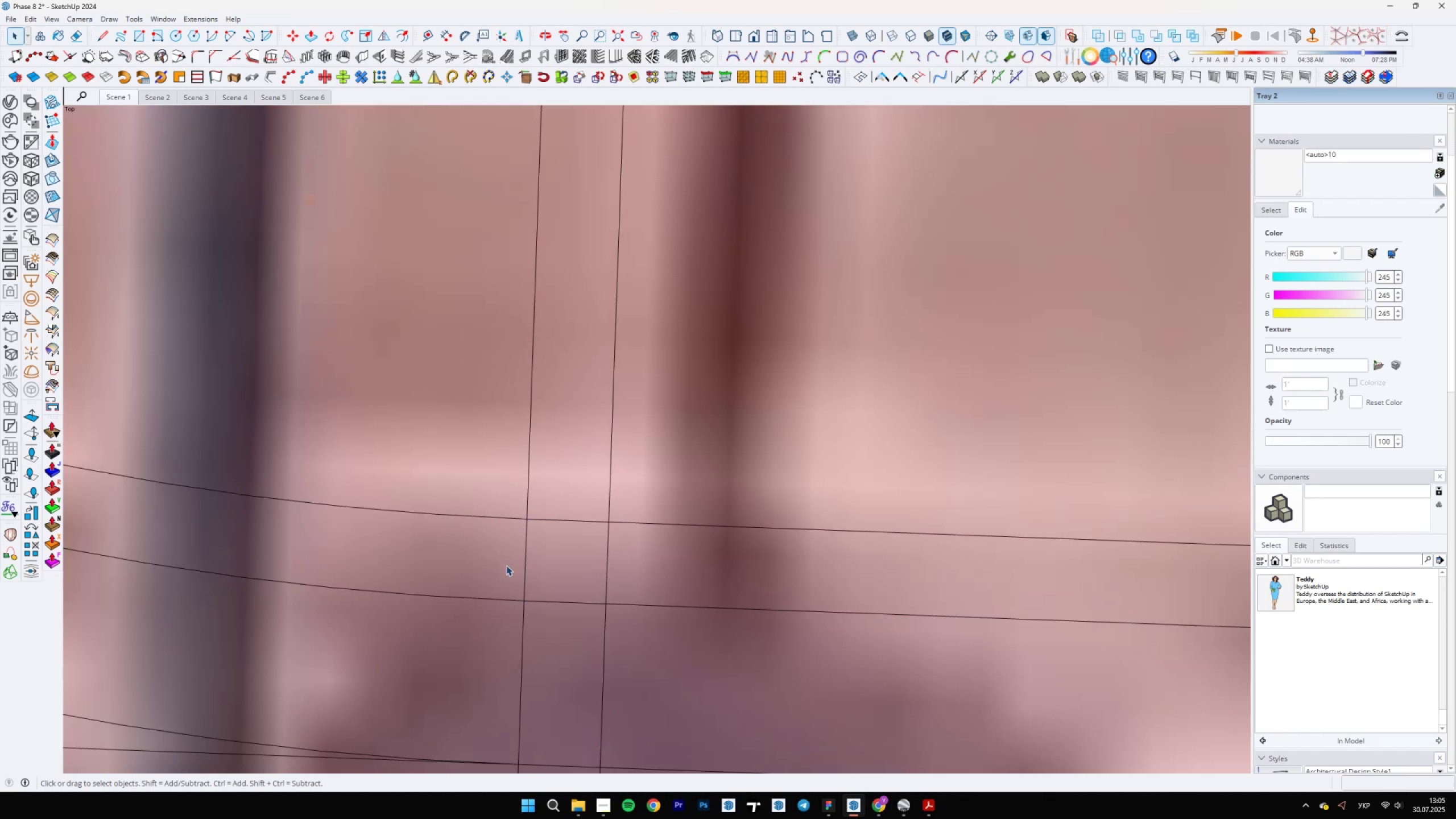 
scroll: coordinate [762, 386], scroll_direction: down, amount: 26.0
 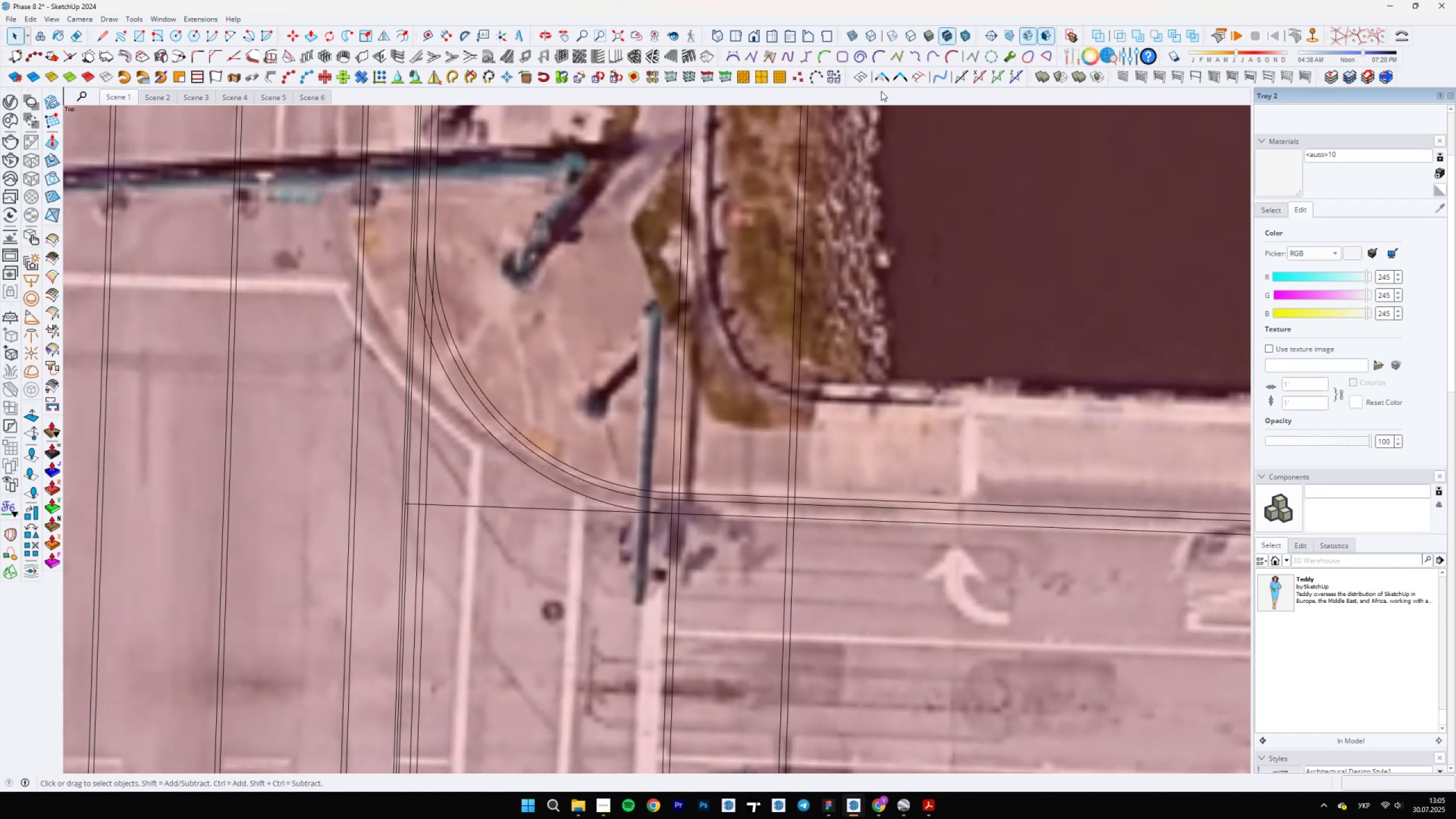 
left_click([882, 82])
 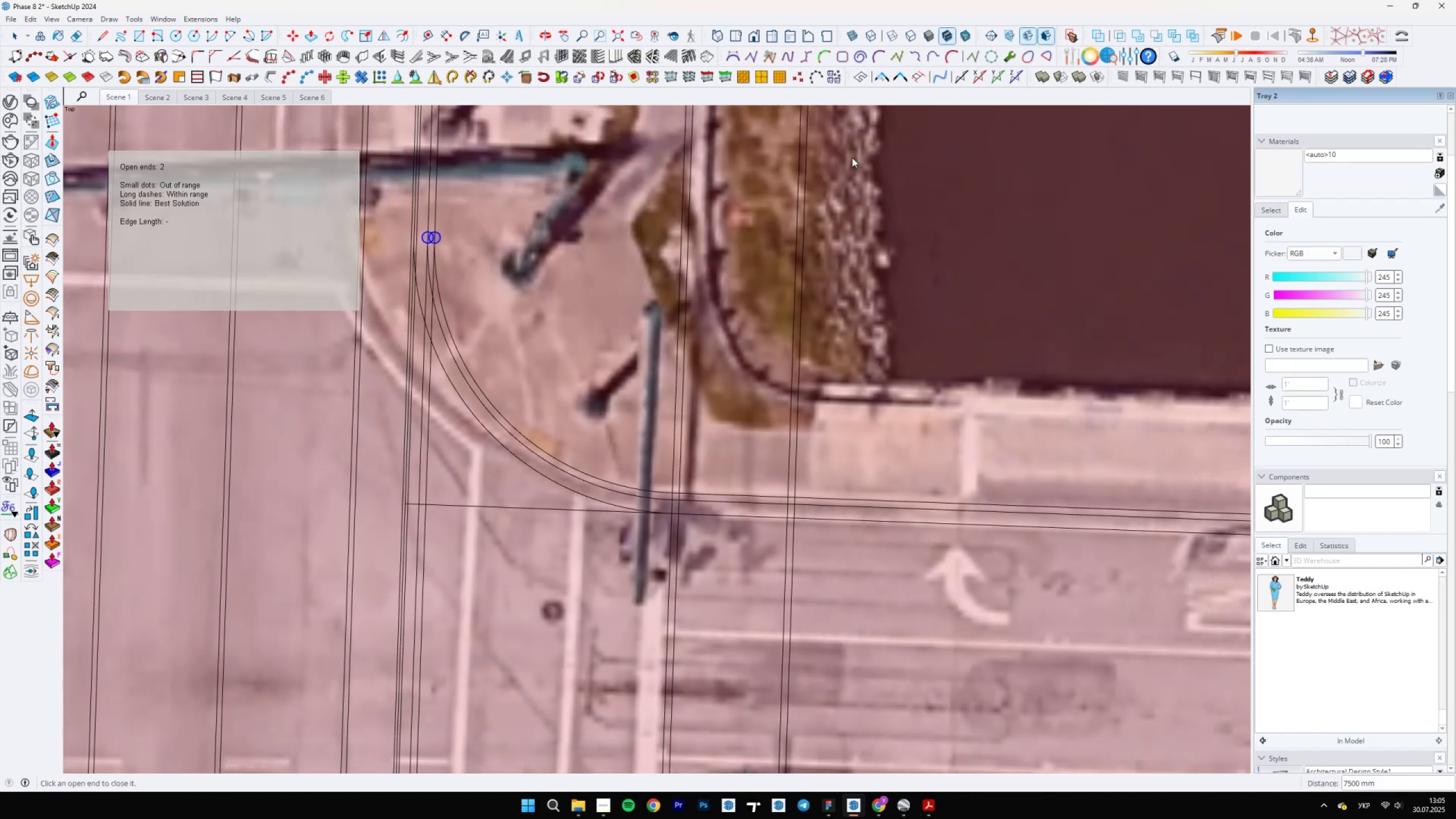 
scroll: coordinate [598, 360], scroll_direction: up, amount: 20.0
 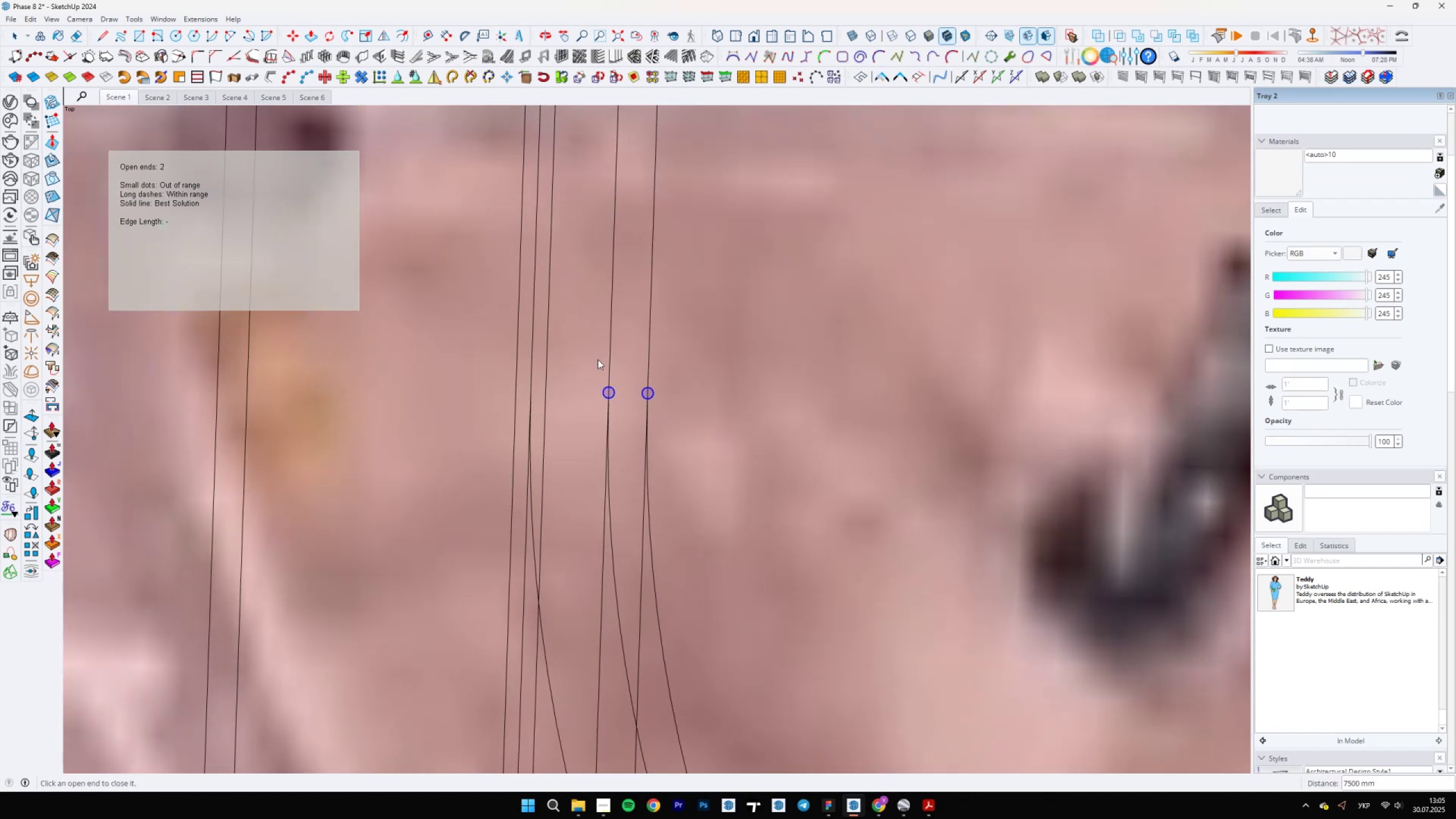 
key(Space)
 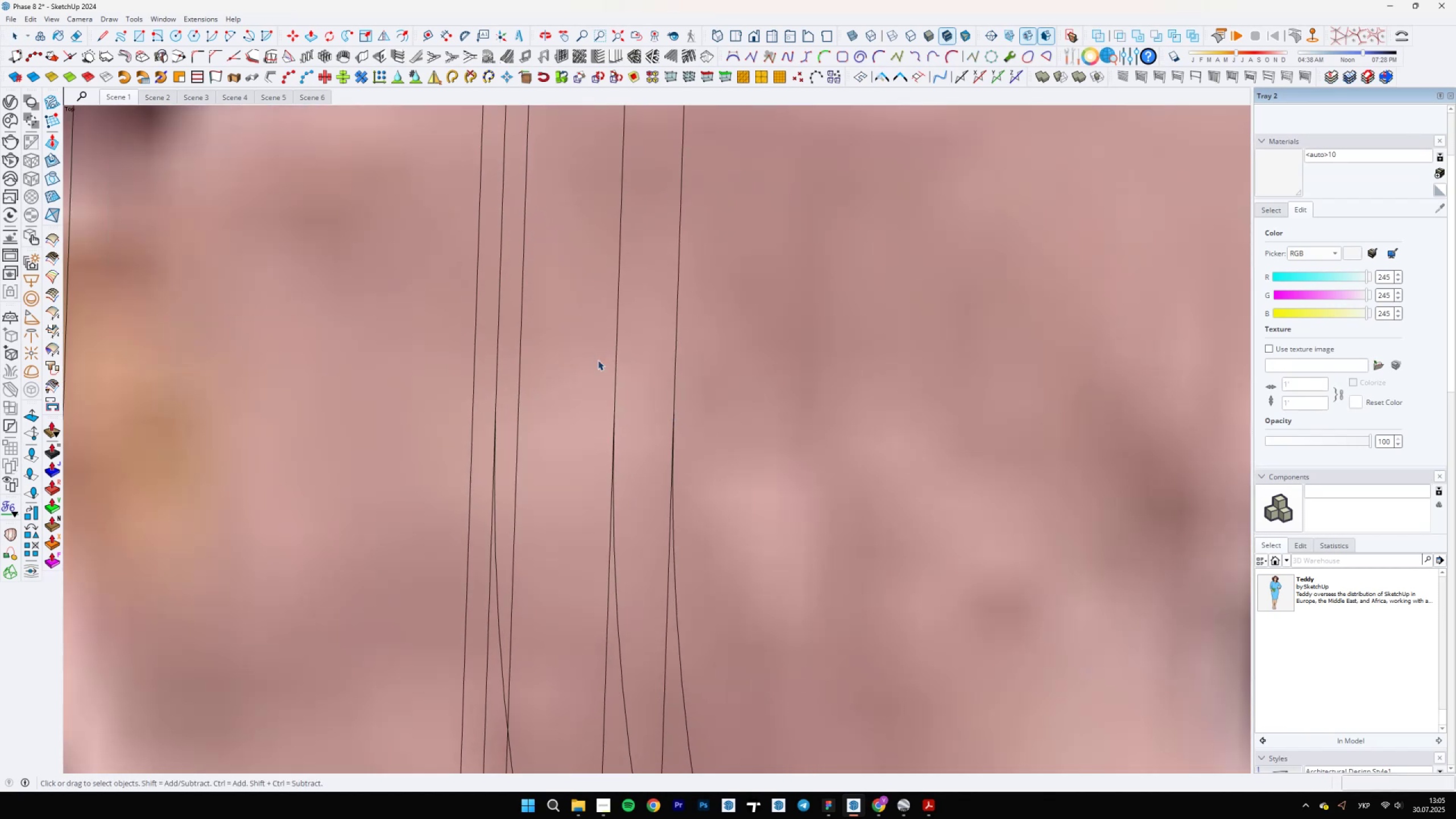 
left_click_drag(start_coordinate=[585, 362], to_coordinate=[693, 462])
 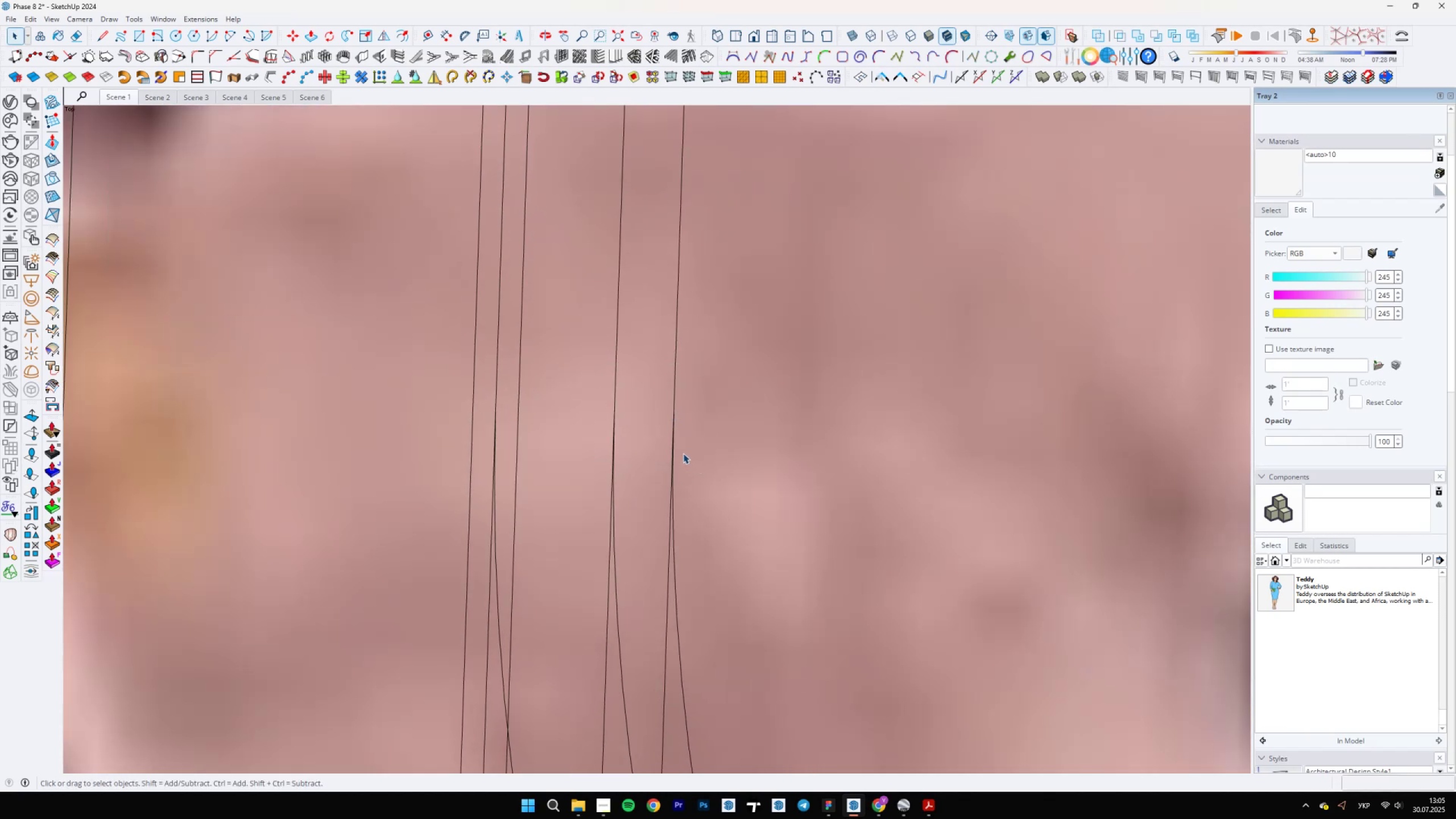 
key(Delete)
 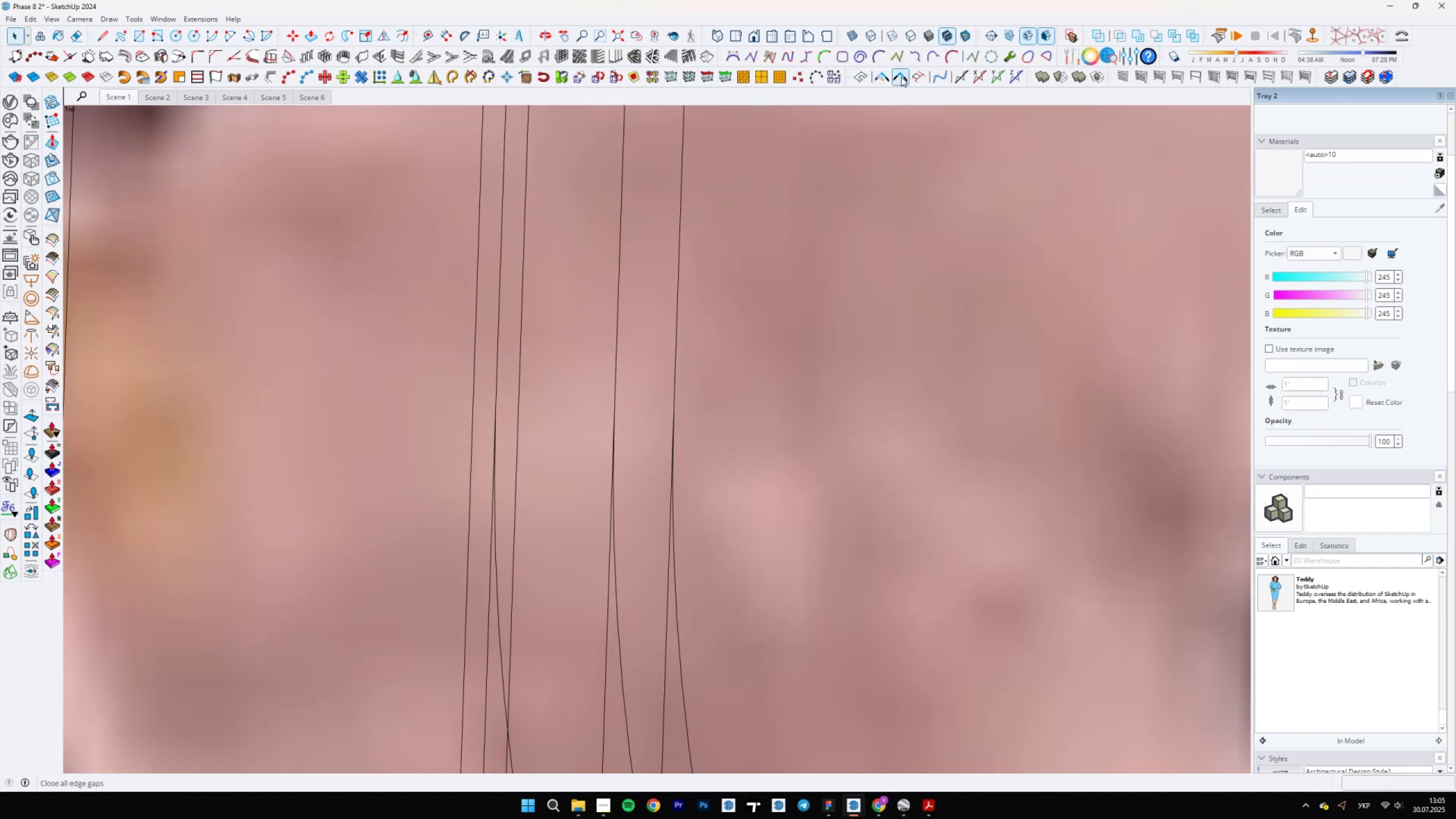 
left_click([873, 80])
 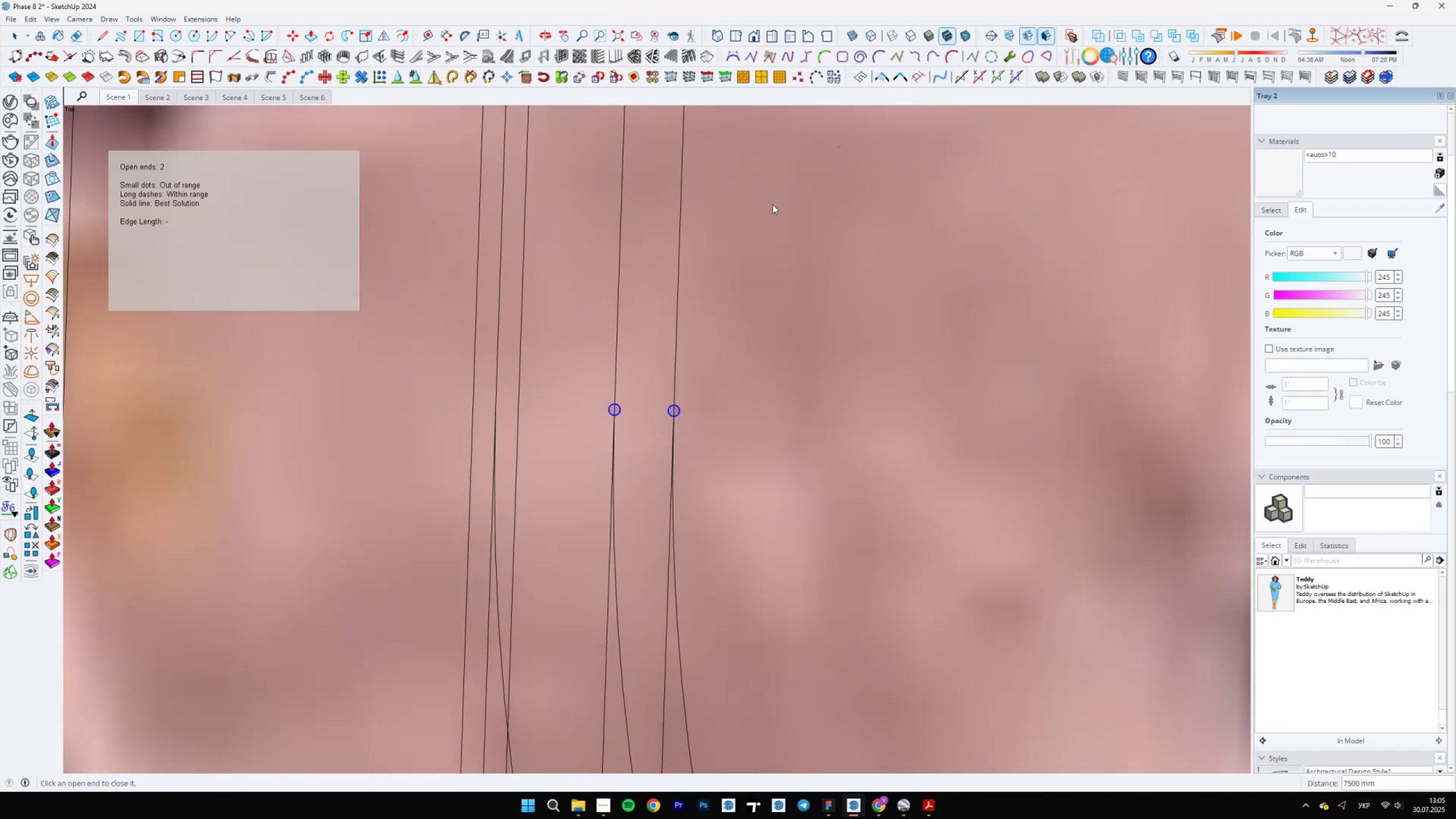 
scroll: coordinate [655, 390], scroll_direction: up, amount: 39.0
 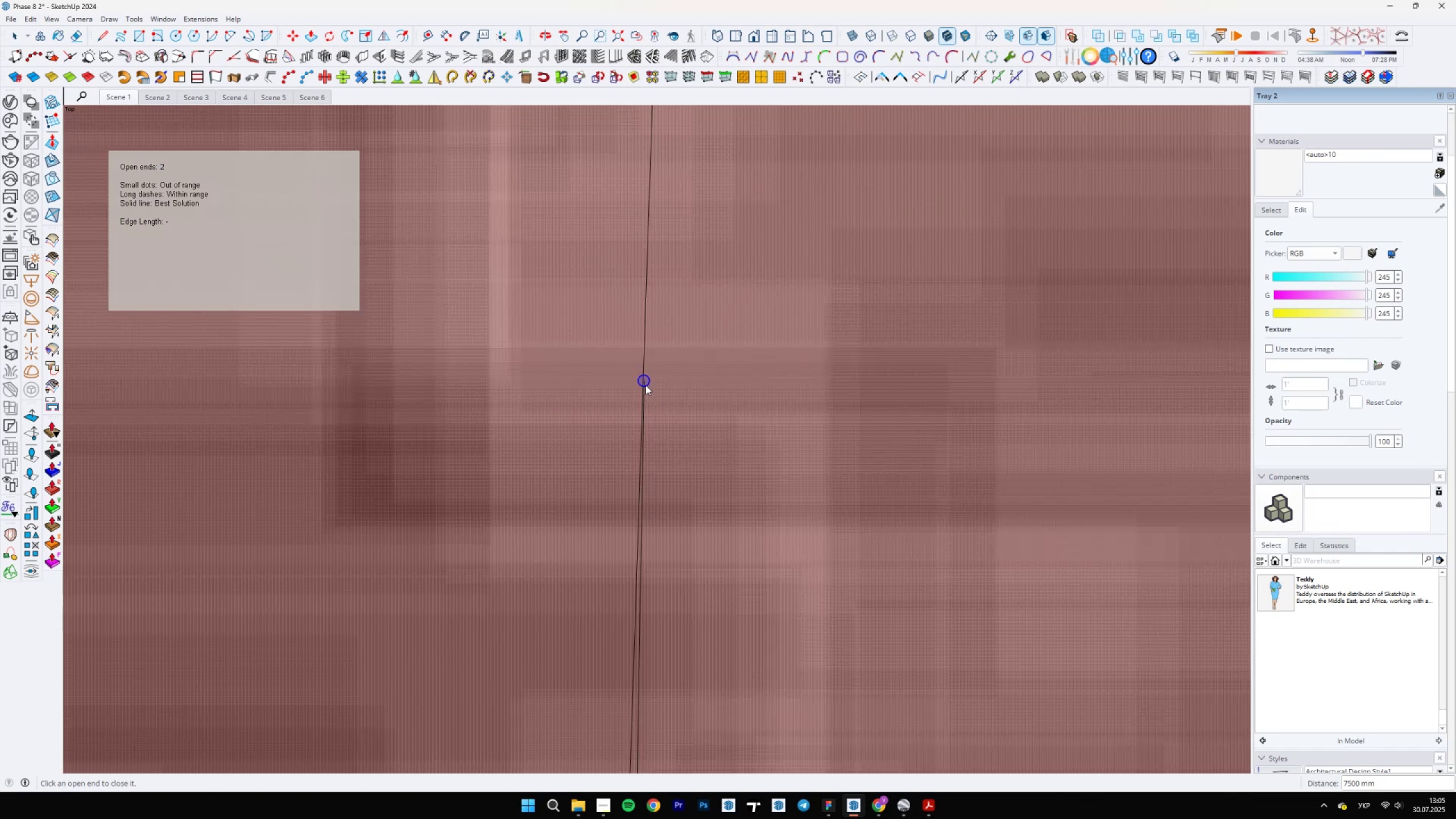 
left_click([646, 384])
 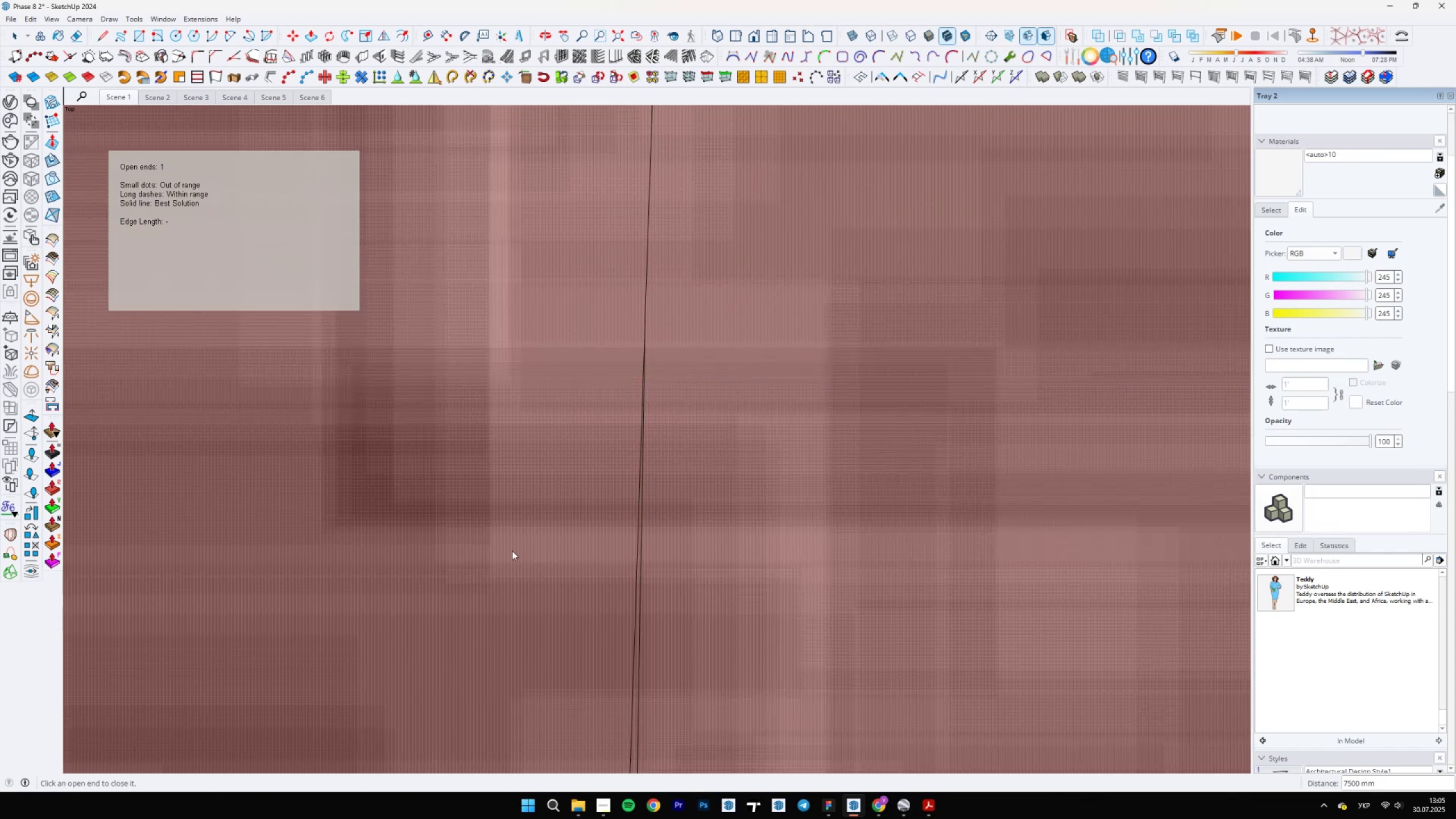 
scroll: coordinate [597, 512], scroll_direction: down, amount: 29.0
 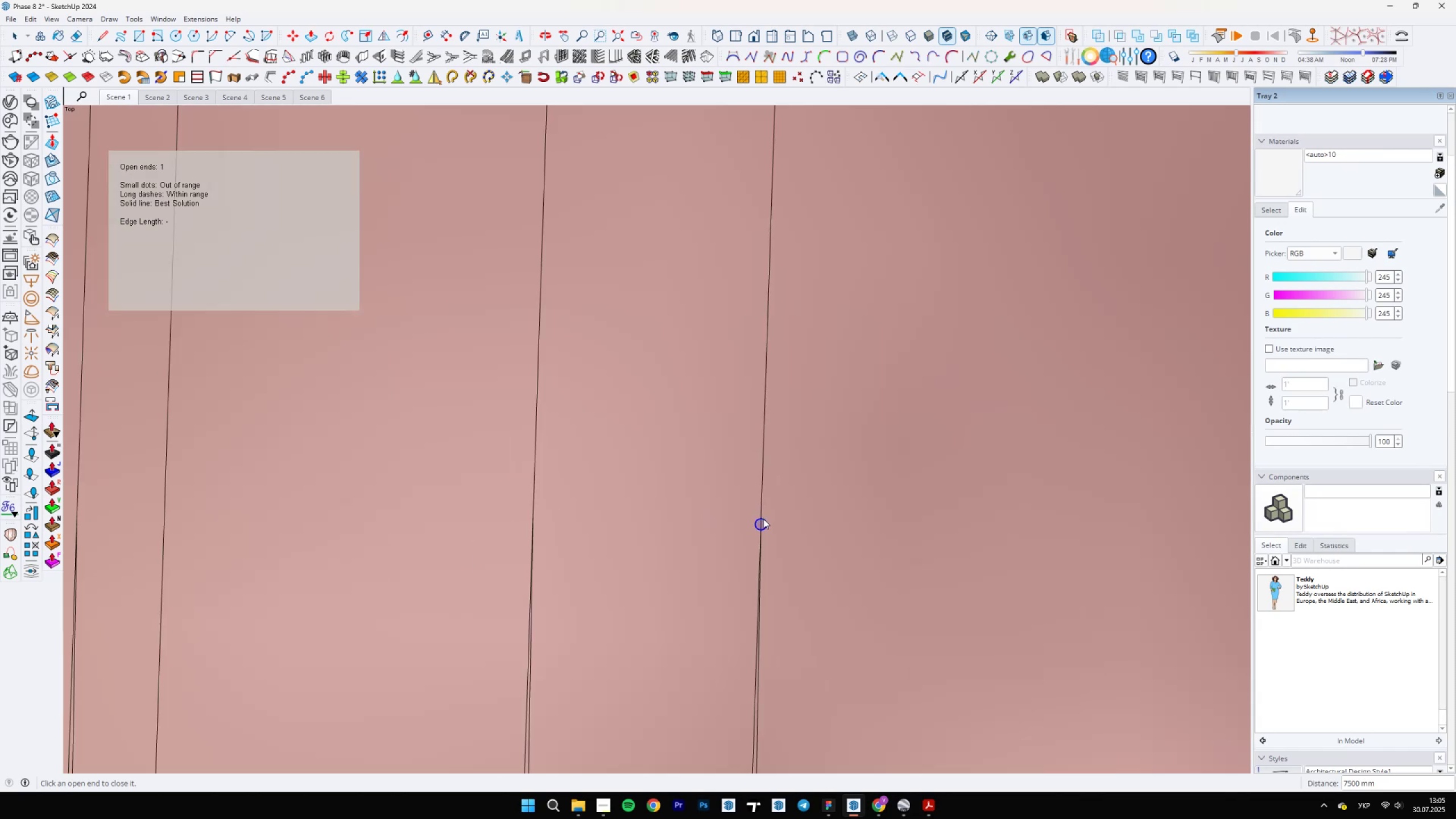 
double_click([762, 520])
 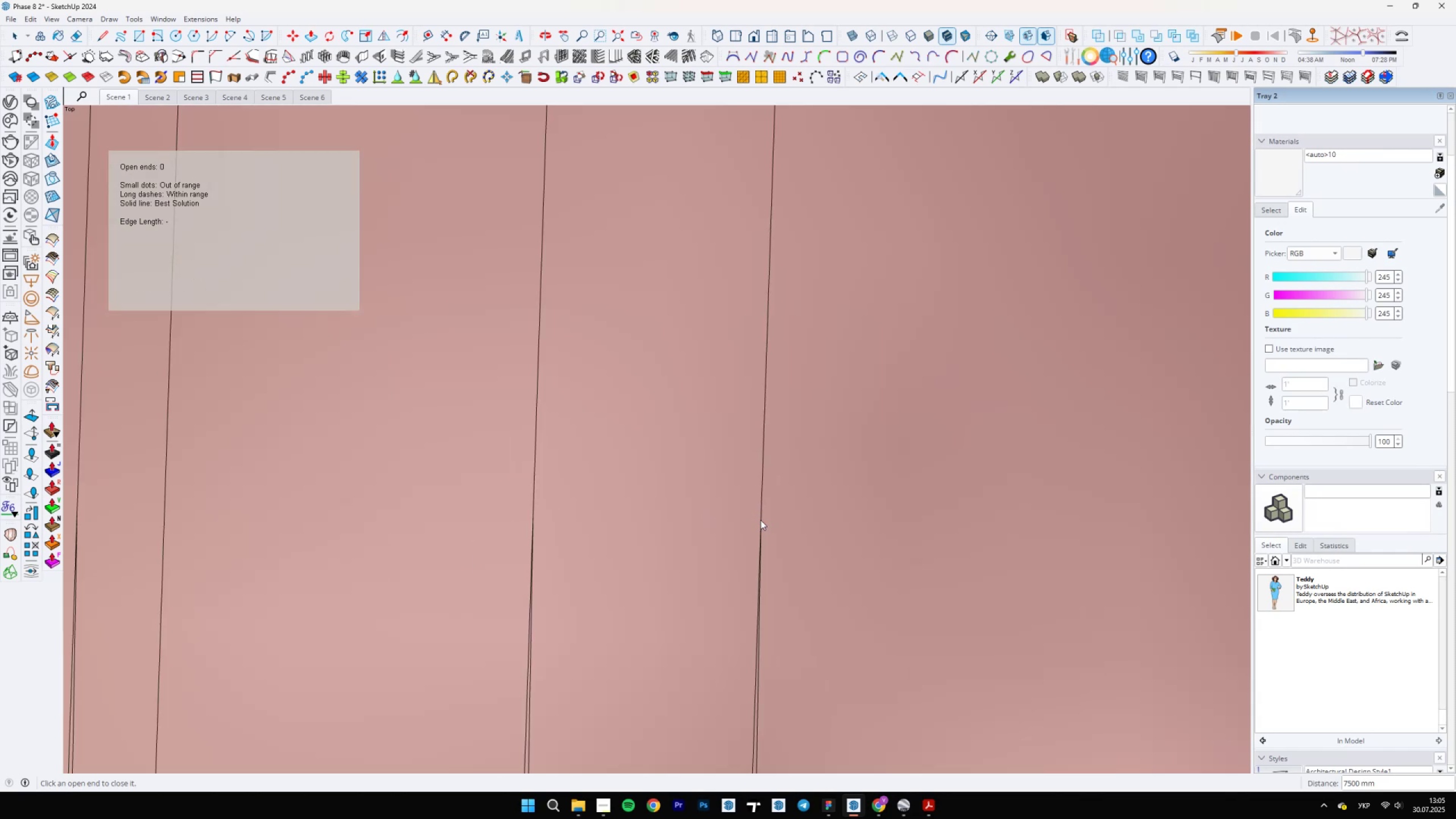 
scroll: coordinate [598, 414], scroll_direction: down, amount: 37.0
 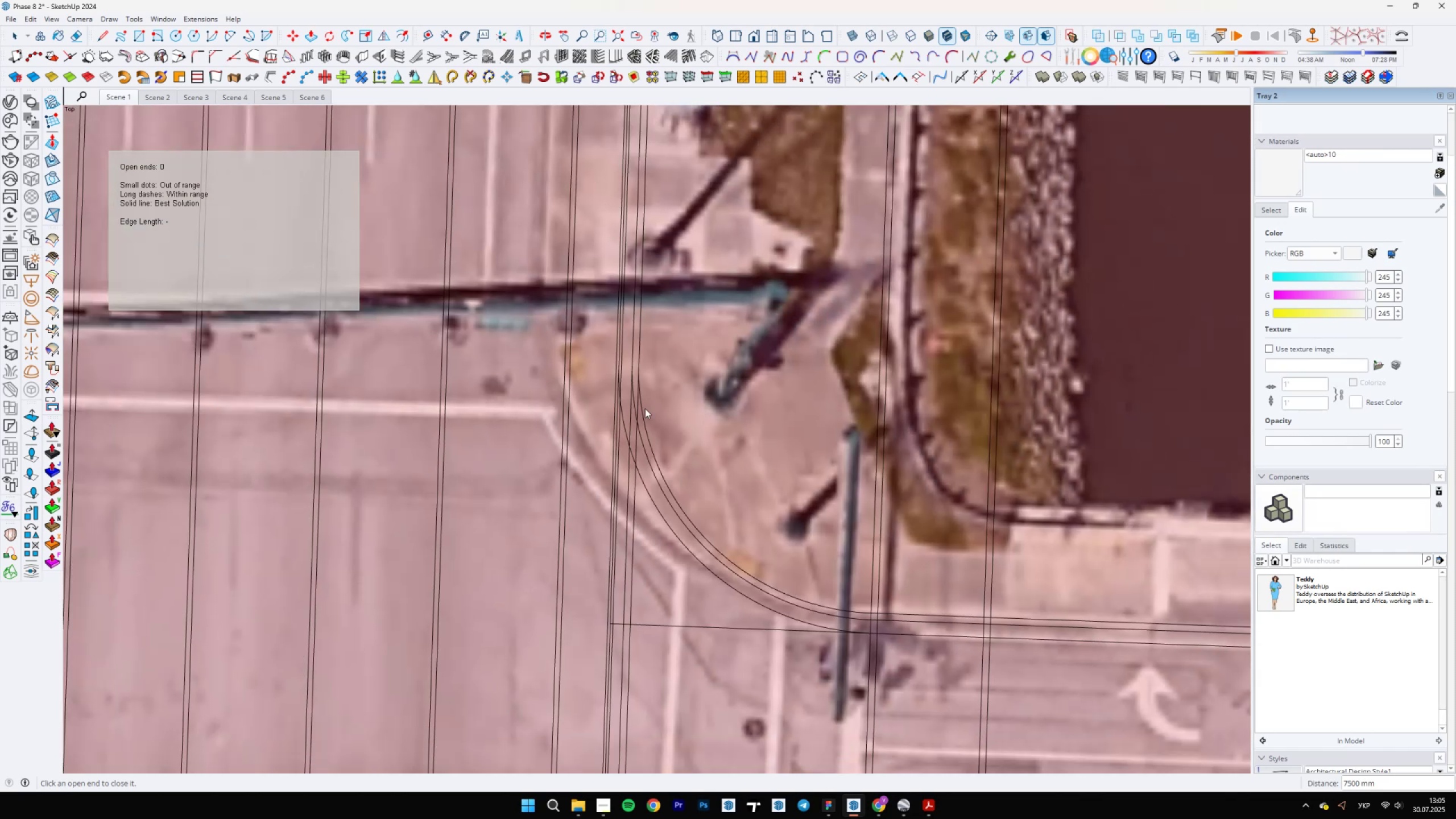 
key(Space)
 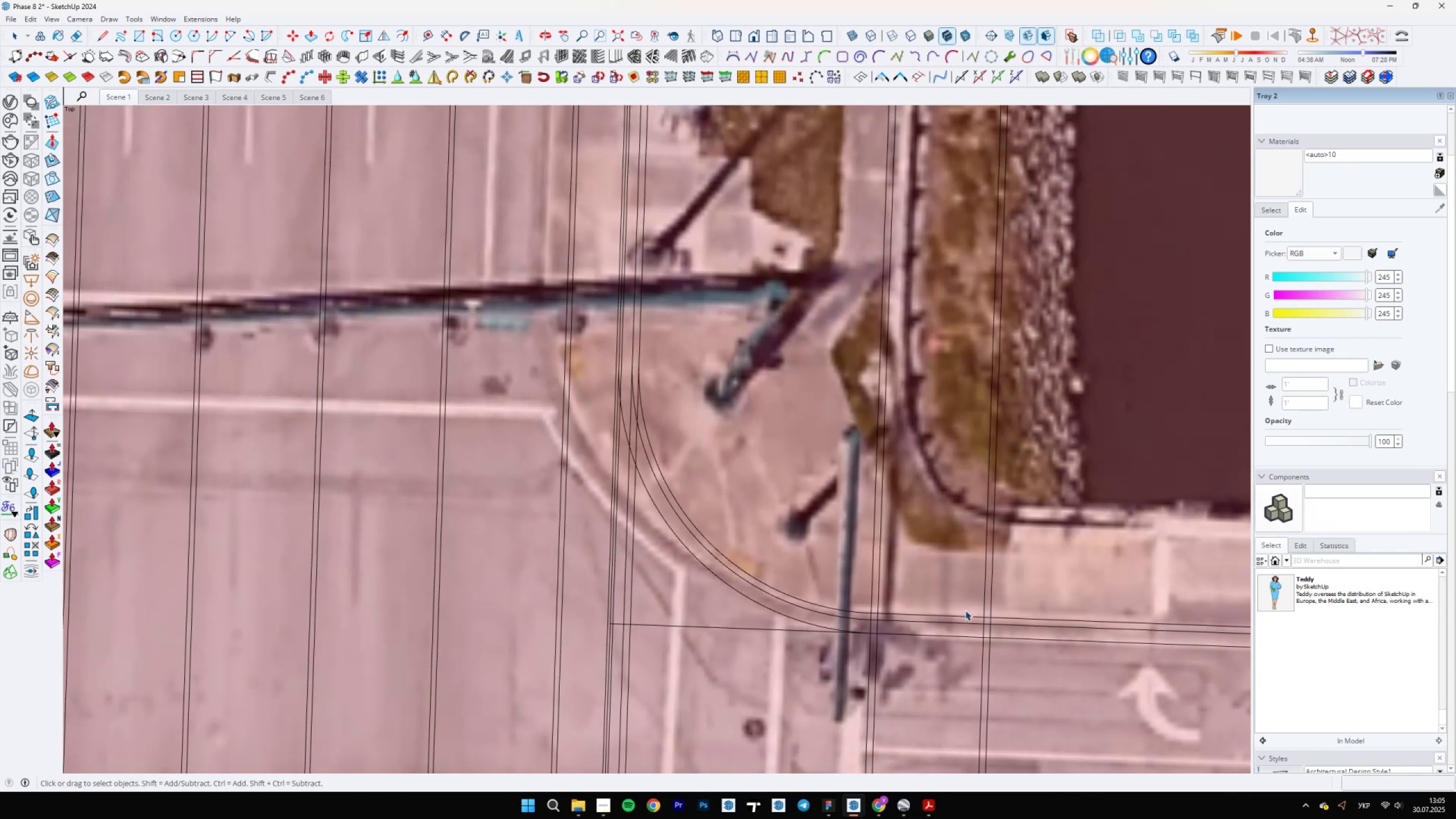 
scroll: coordinate [721, 422], scroll_direction: down, amount: 14.0
 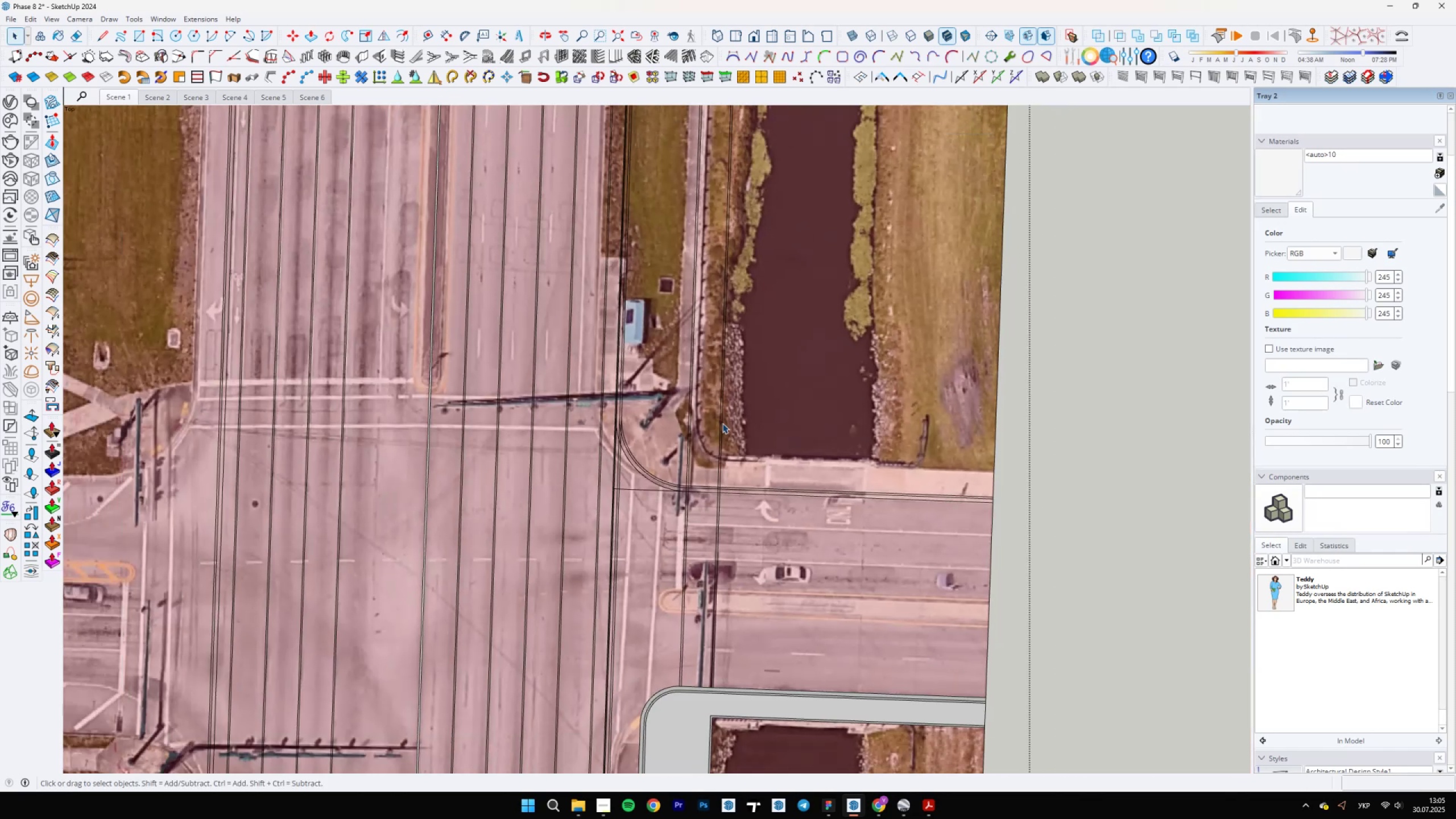 
scroll: coordinate [619, 513], scroll_direction: up, amount: 22.0
 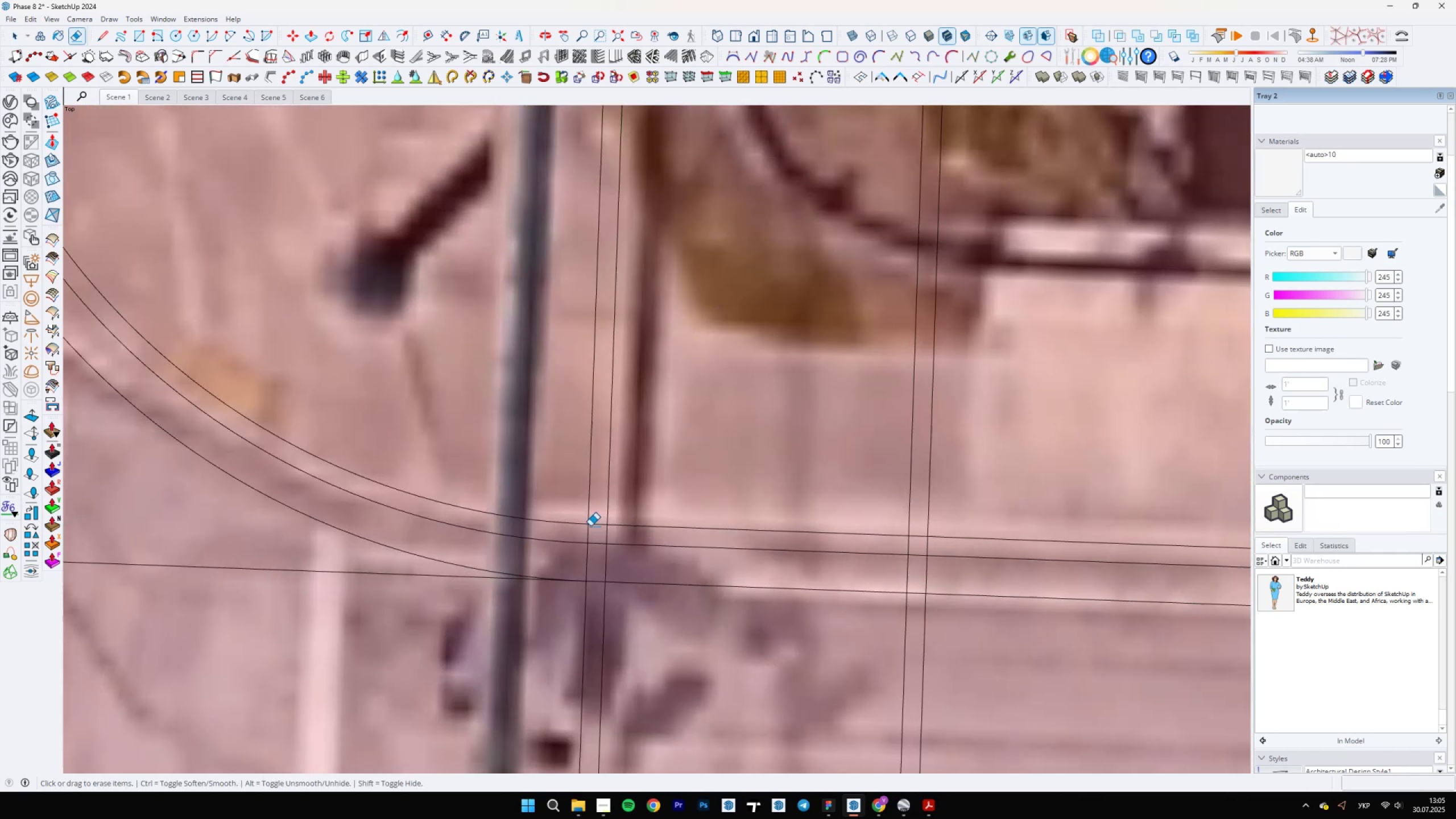 
key(E)
 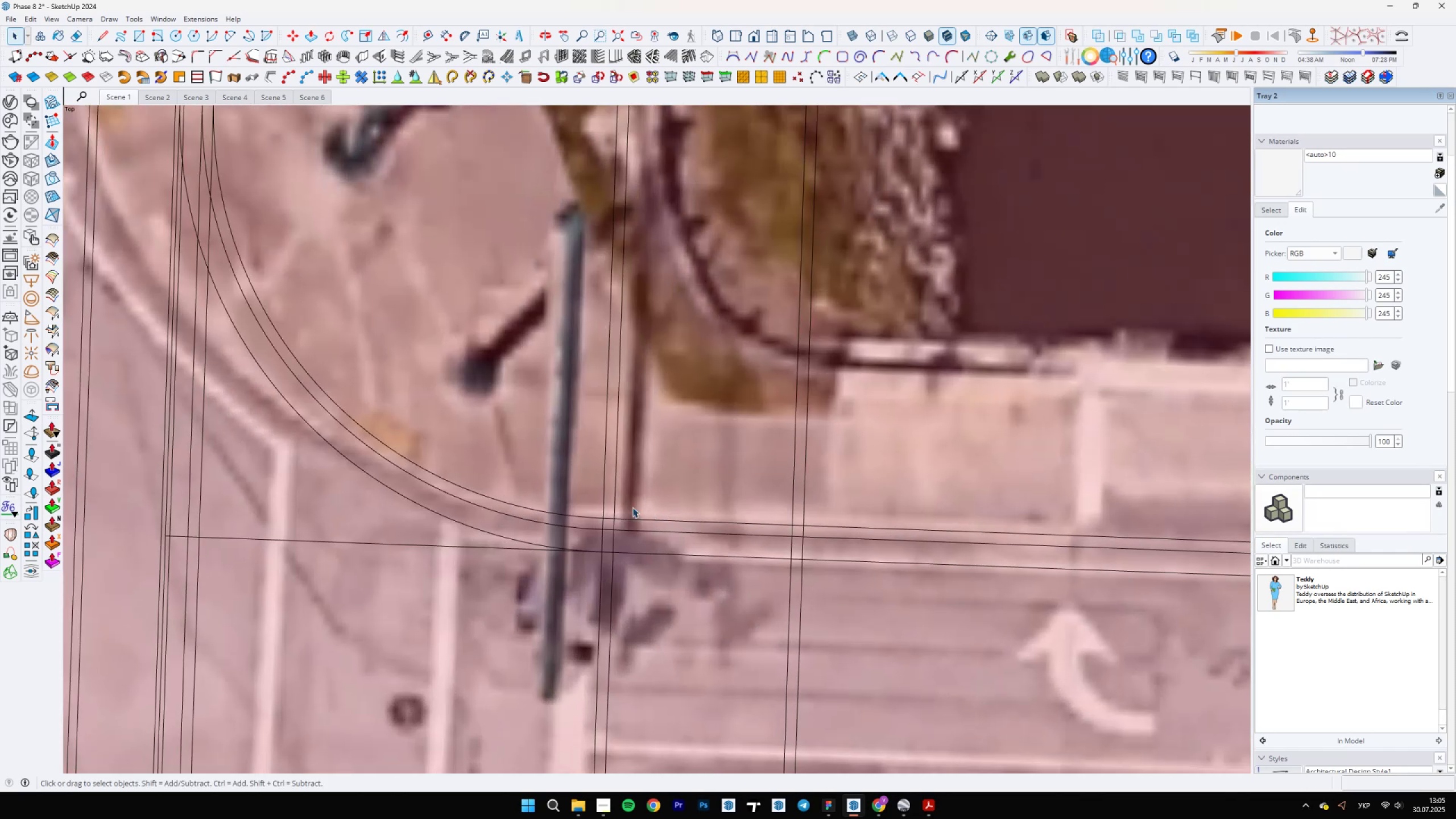 
left_click_drag(start_coordinate=[586, 534], to_coordinate=[597, 525])
 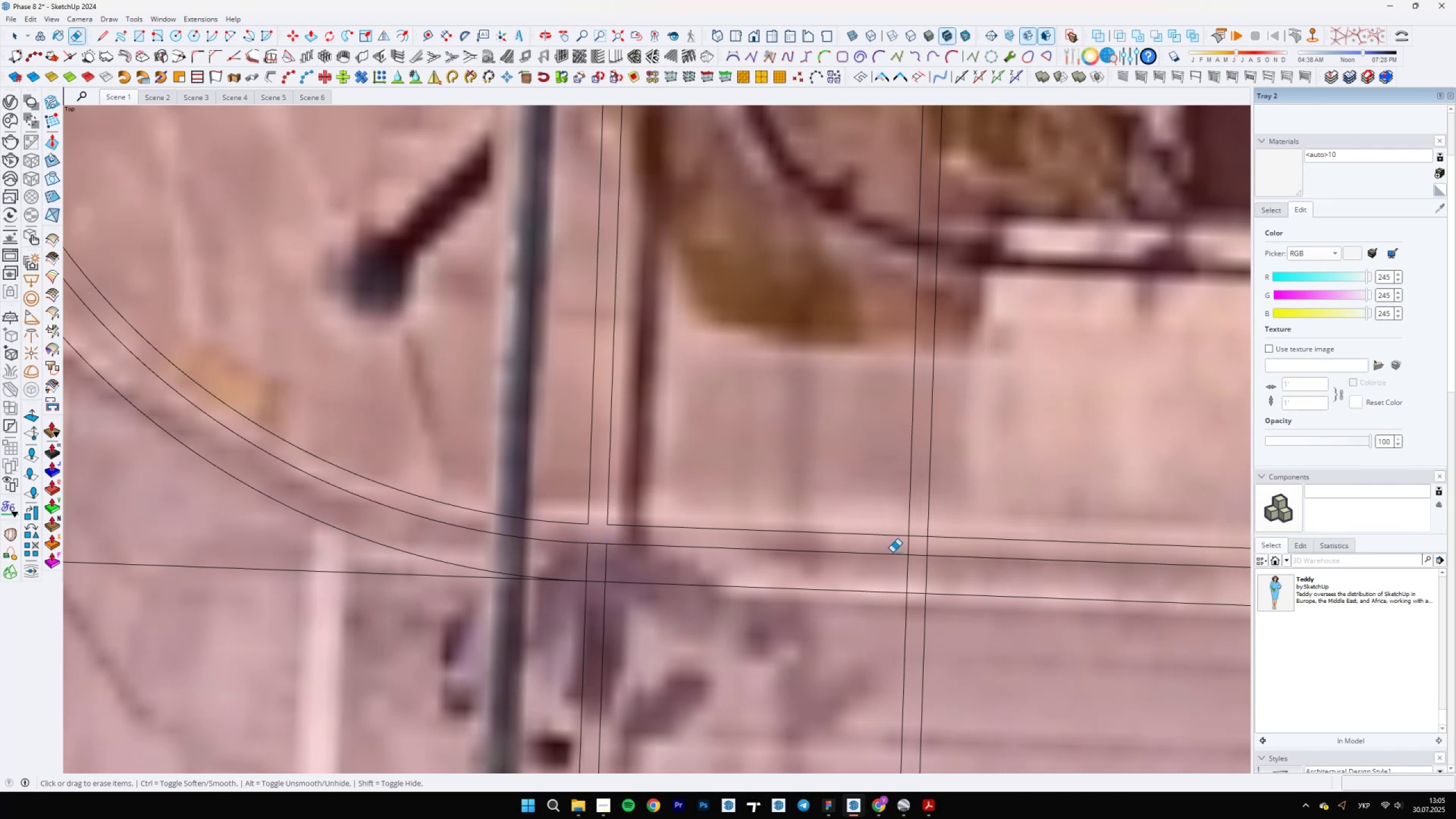 
left_click_drag(start_coordinate=[902, 548], to_coordinate=[919, 532])
 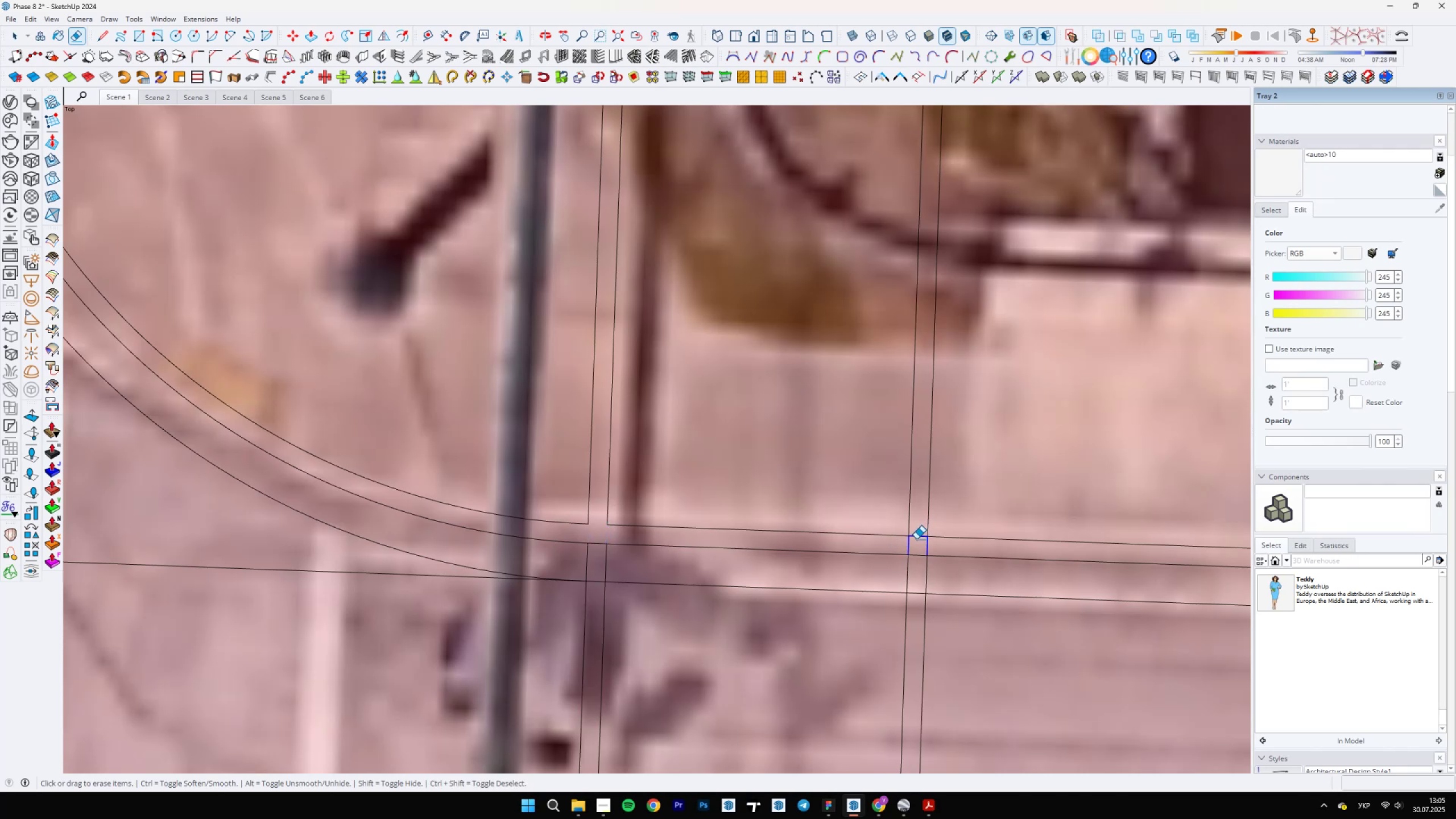 
left_click_drag(start_coordinate=[928, 573], to_coordinate=[874, 574])
 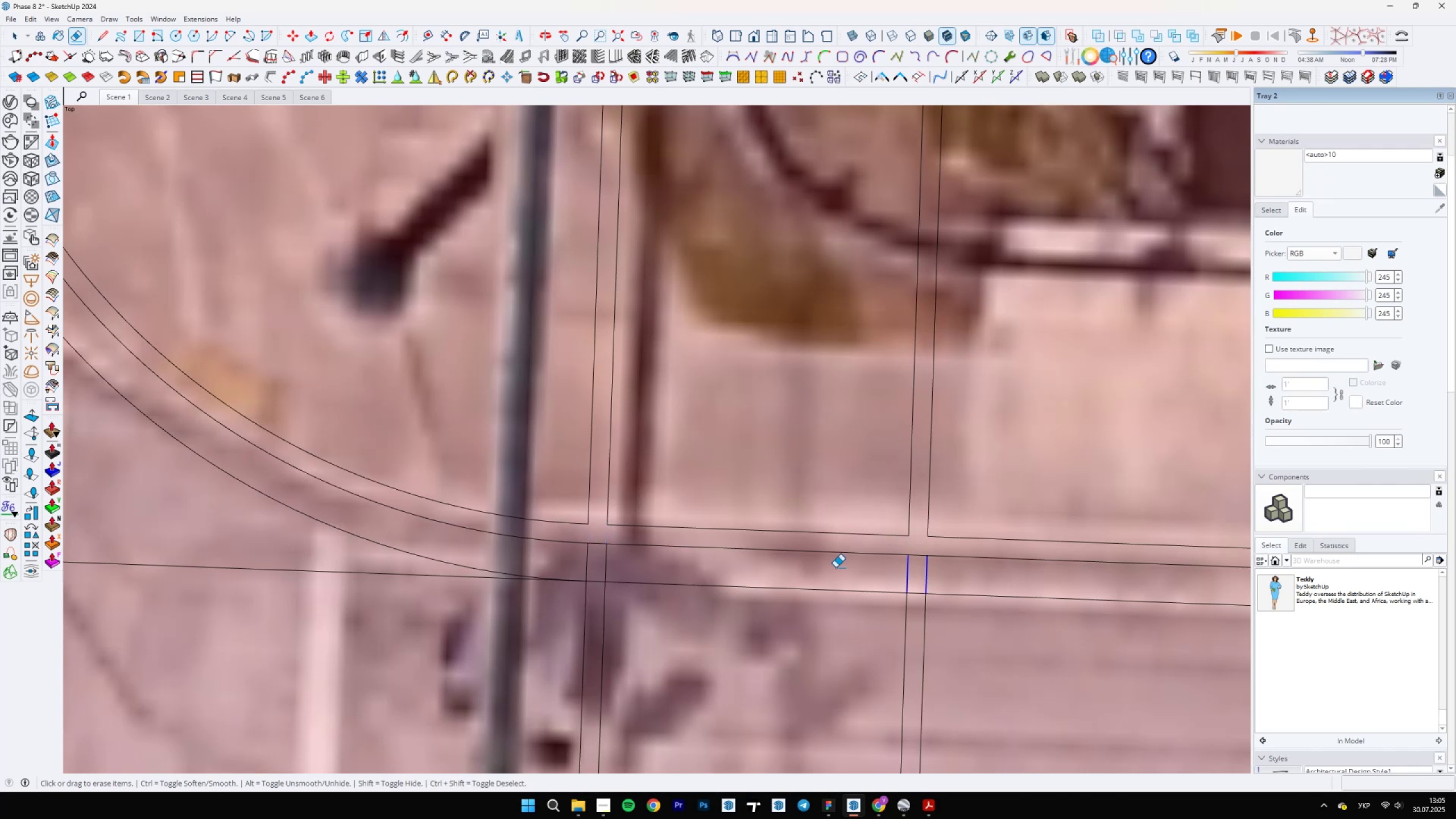 
left_click_drag(start_coordinate=[595, 563], to_coordinate=[578, 564])
 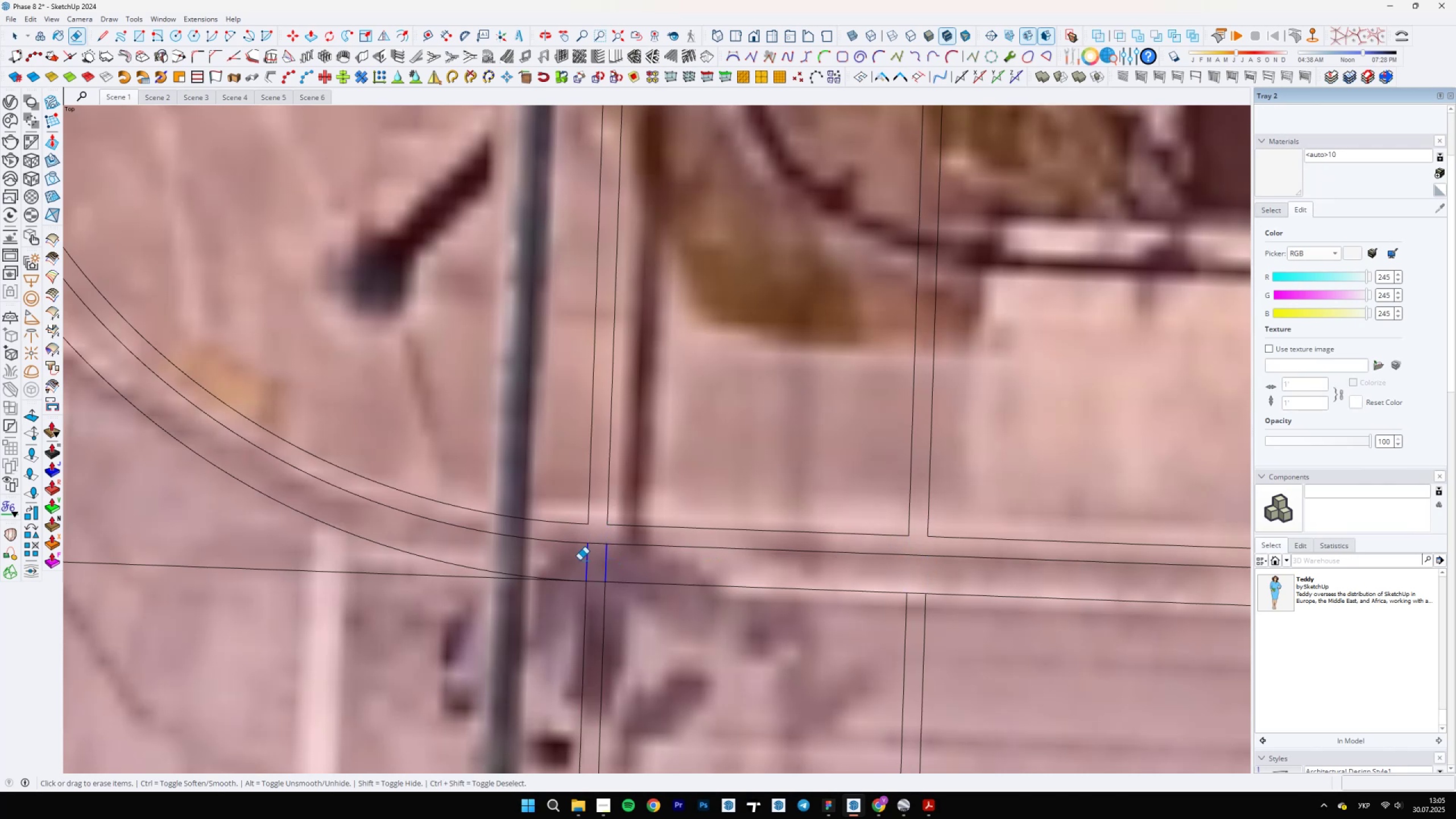 
scroll: coordinate [780, 515], scroll_direction: down, amount: 32.0
 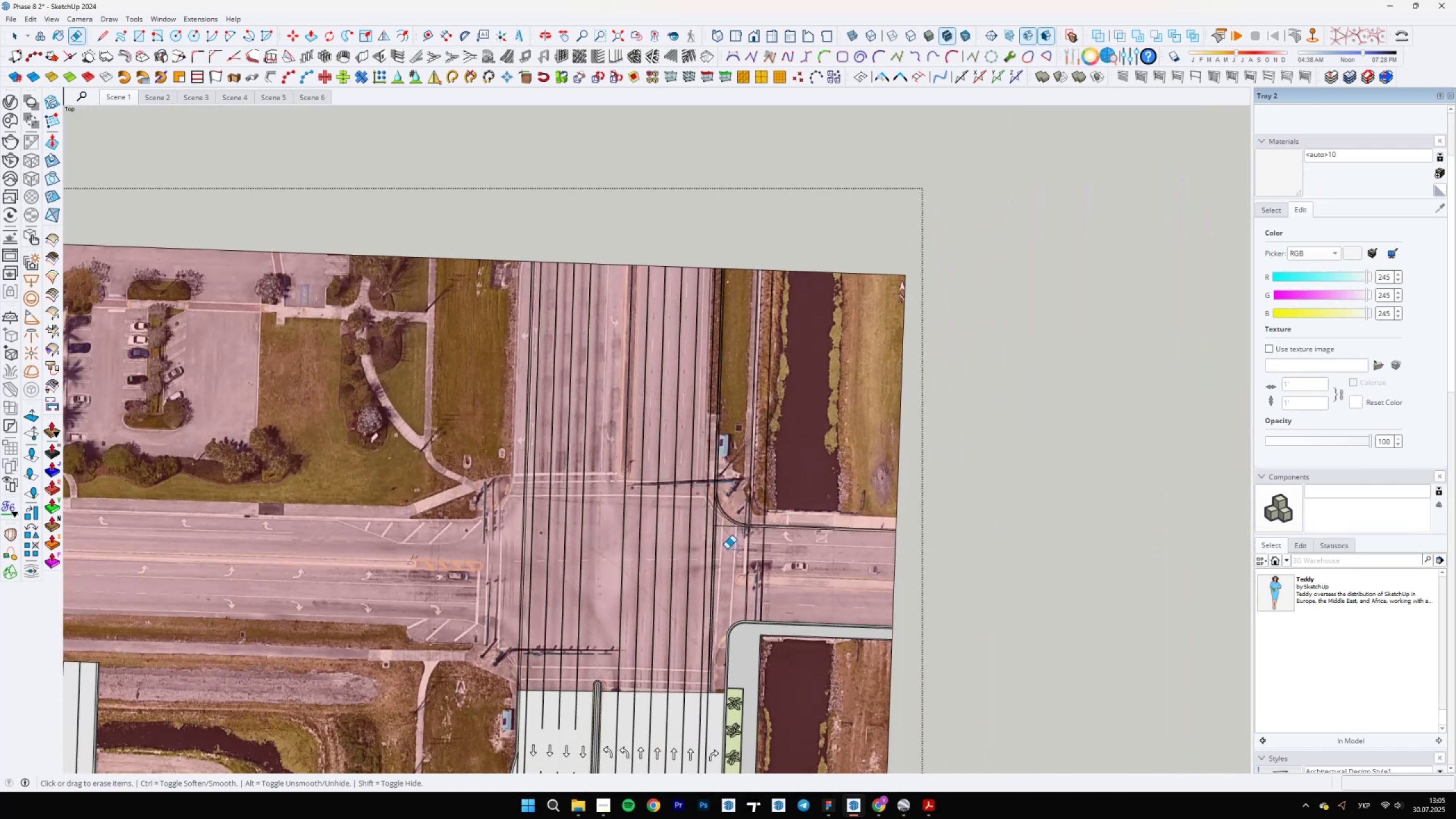 
scroll: coordinate [660, 536], scroll_direction: up, amount: 29.0
 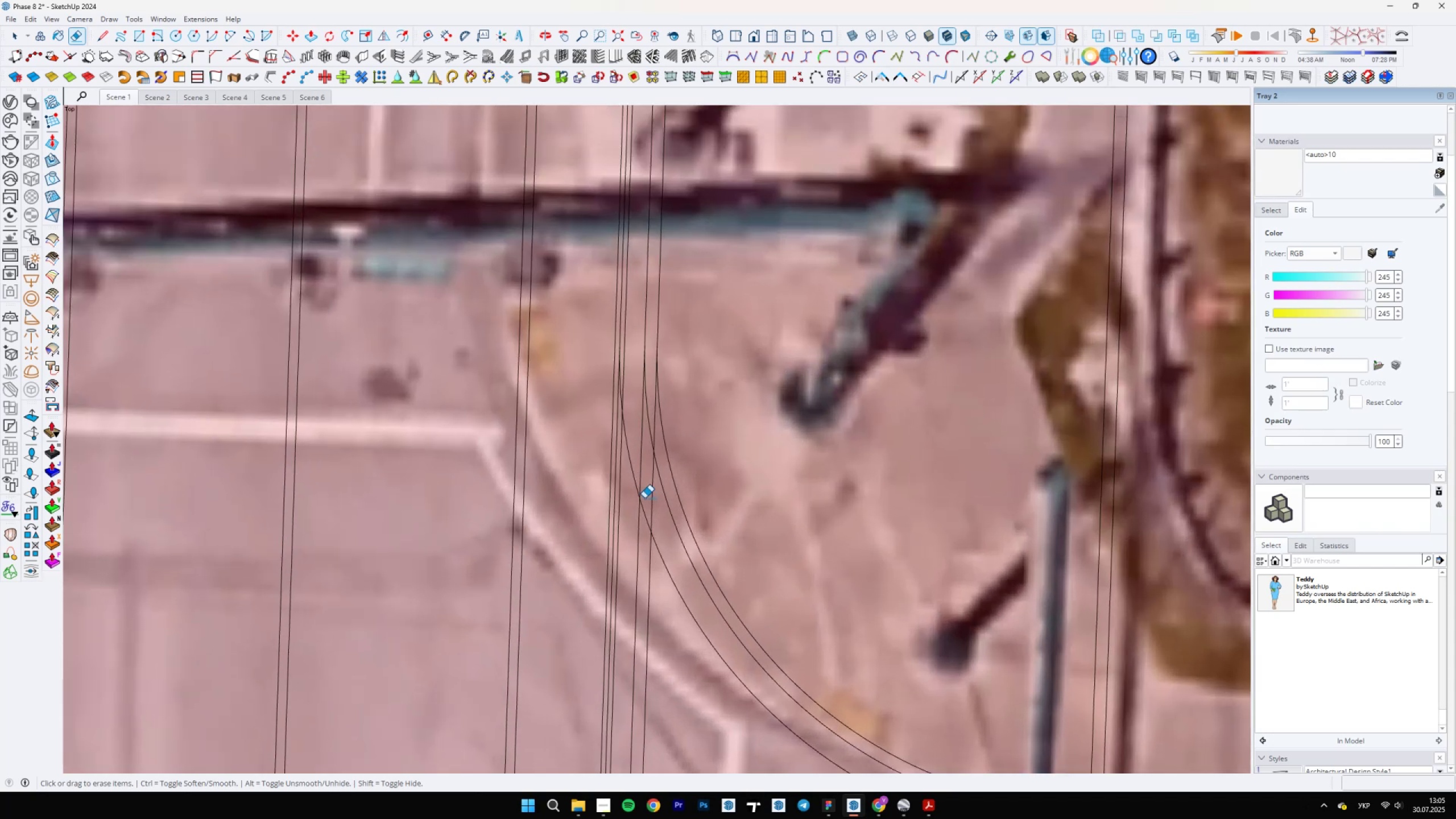 
left_click_drag(start_coordinate=[658, 503], to_coordinate=[626, 379])
 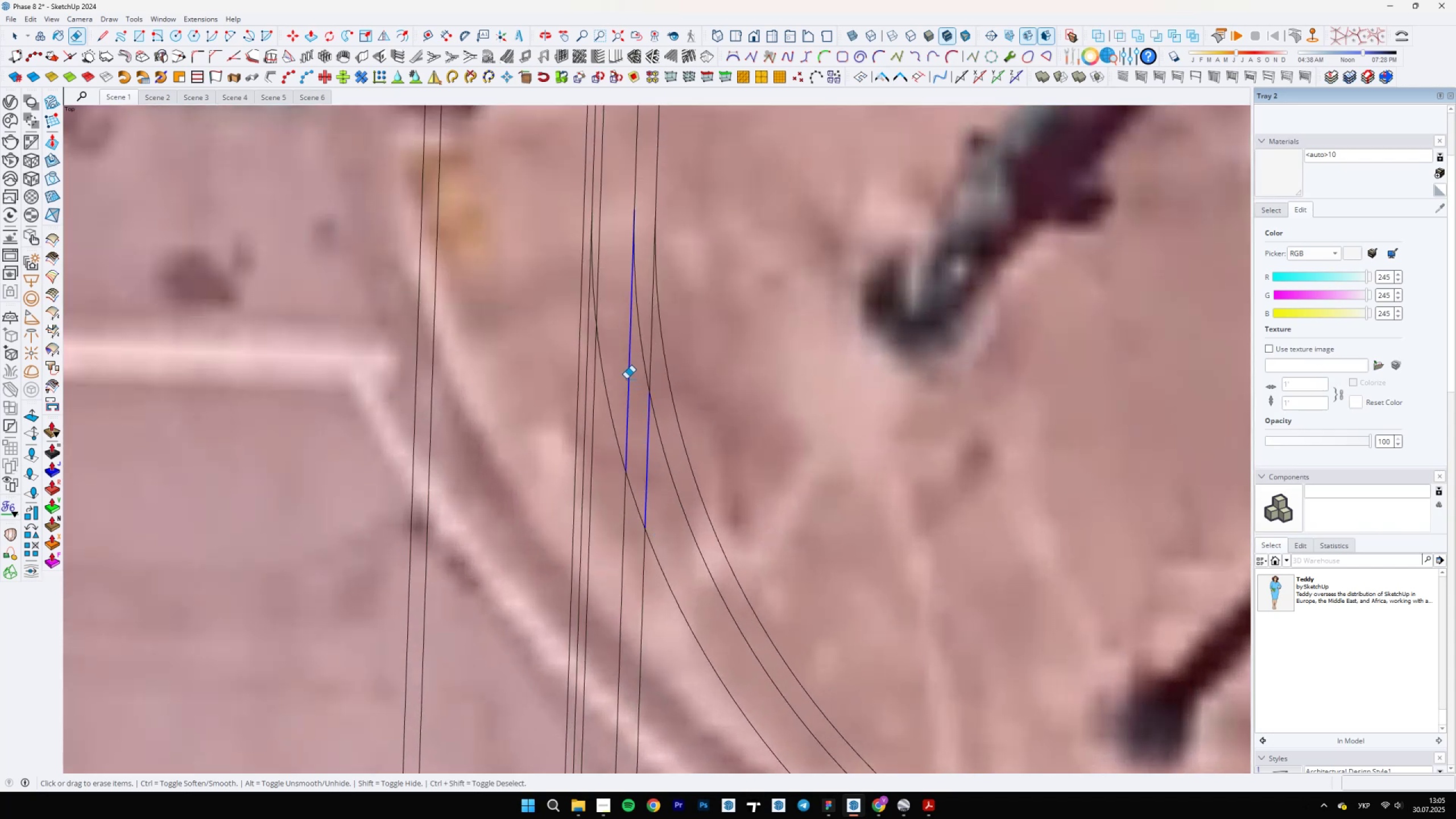 
left_click_drag(start_coordinate=[601, 255], to_coordinate=[597, 252])
 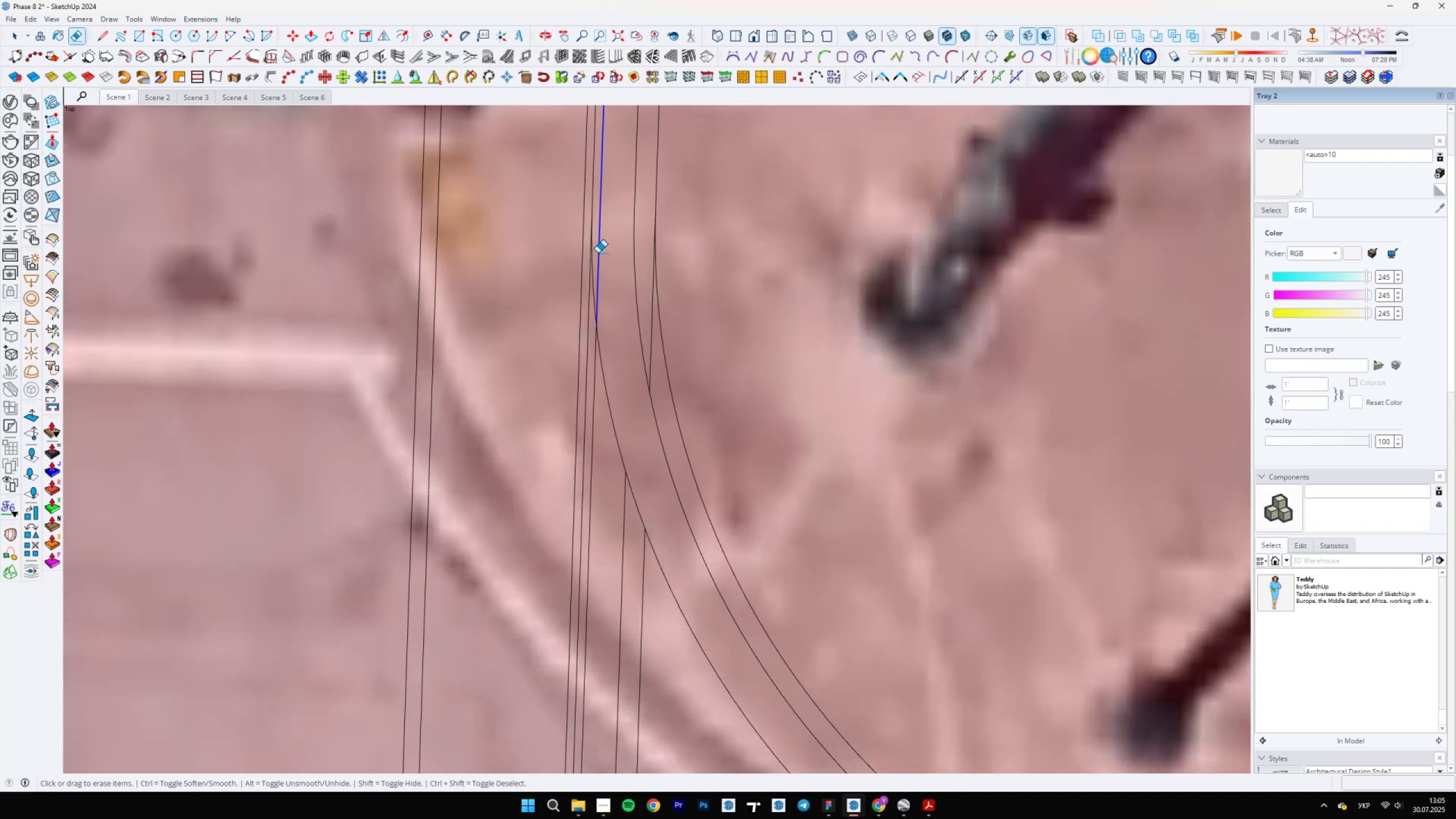 
left_click_drag(start_coordinate=[652, 300], to_coordinate=[653, 316])
 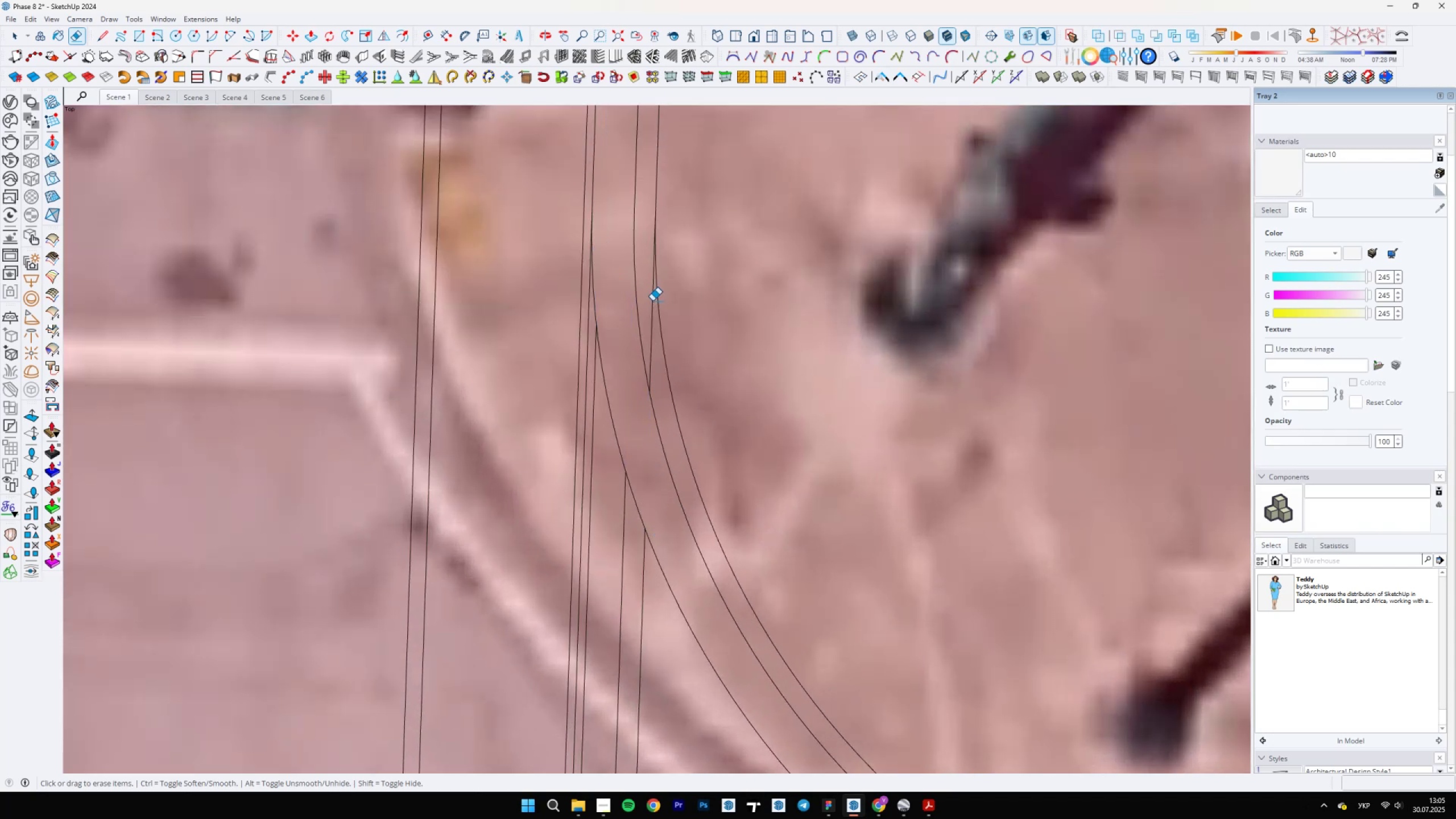 
scroll: coordinate [668, 399], scroll_direction: down, amount: 22.0
 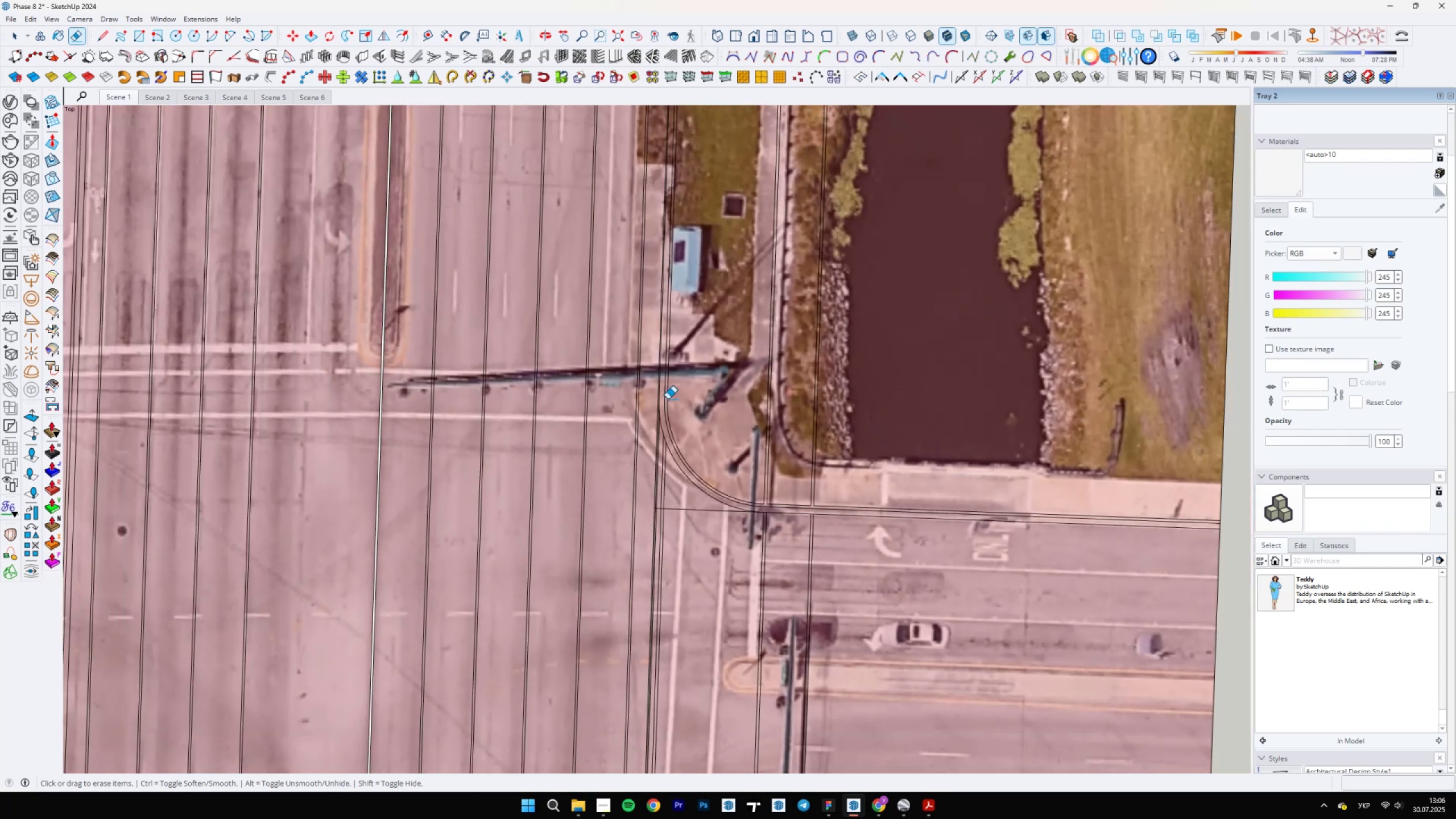 
scroll: coordinate [647, 429], scroll_direction: up, amount: 20.0
 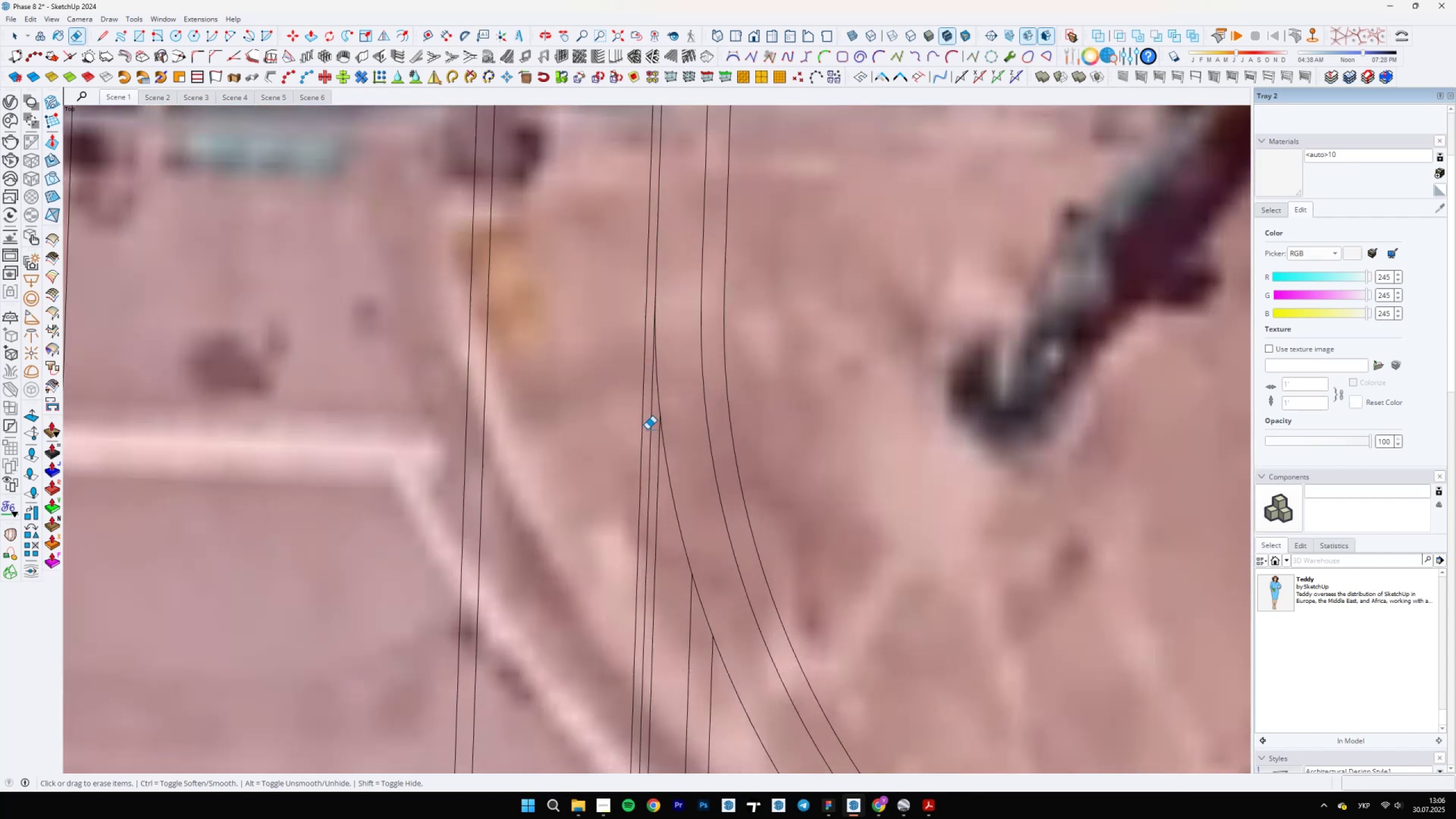 
left_click_drag(start_coordinate=[647, 431], to_coordinate=[653, 431])
 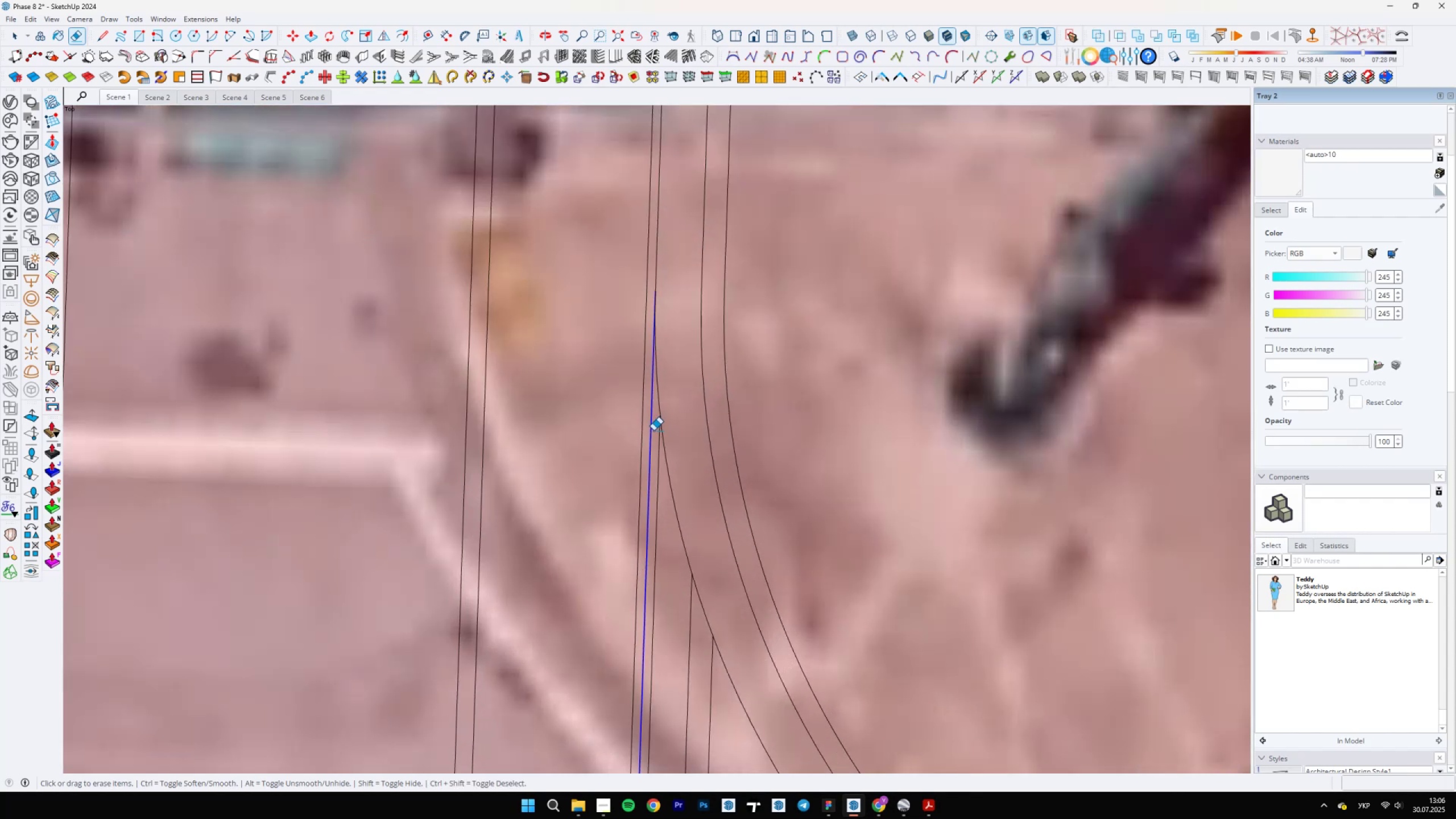 
scroll: coordinate [648, 400], scroll_direction: down, amount: 29.0
 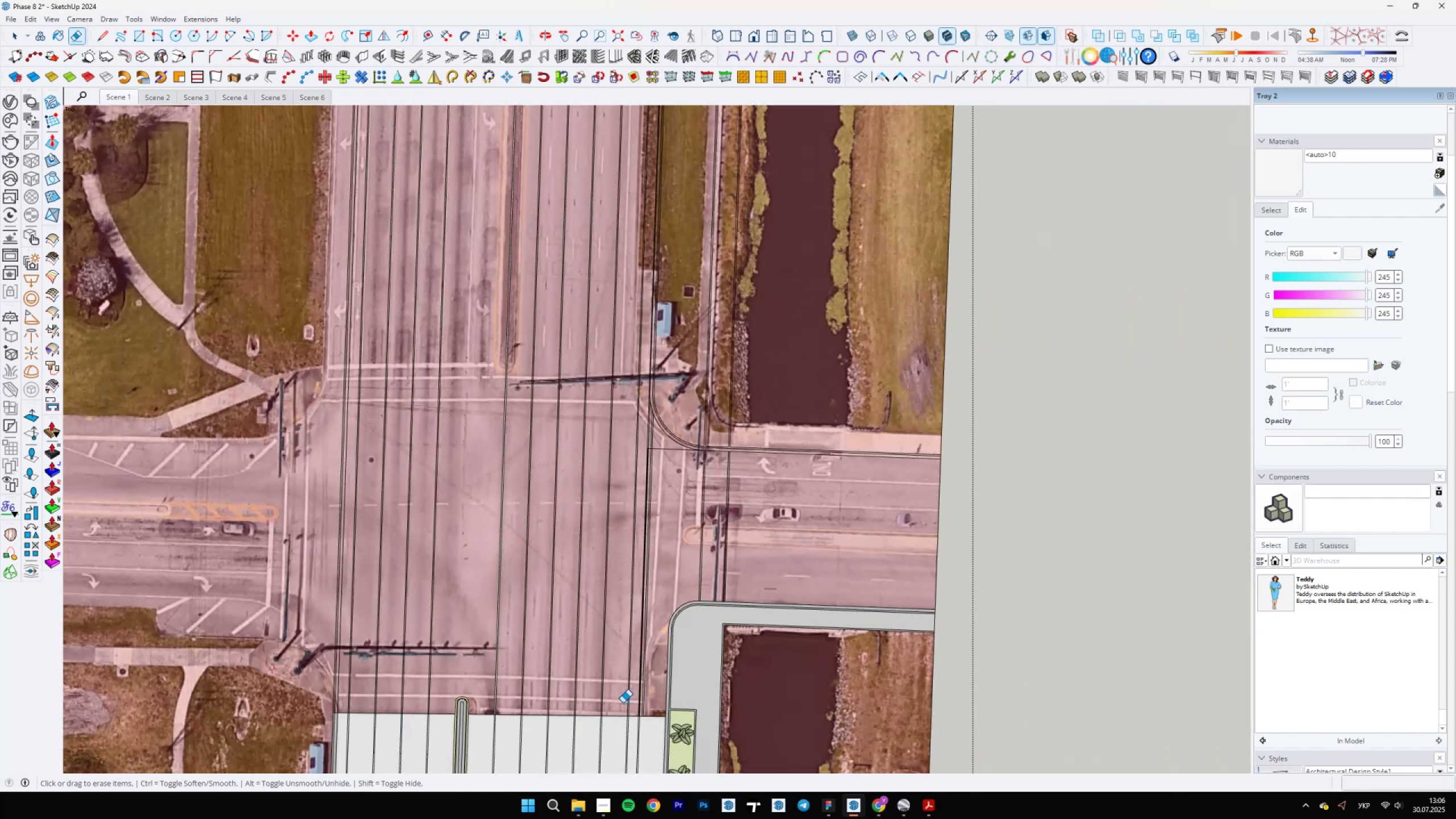 
scroll: coordinate [648, 414], scroll_direction: up, amount: 18.0
 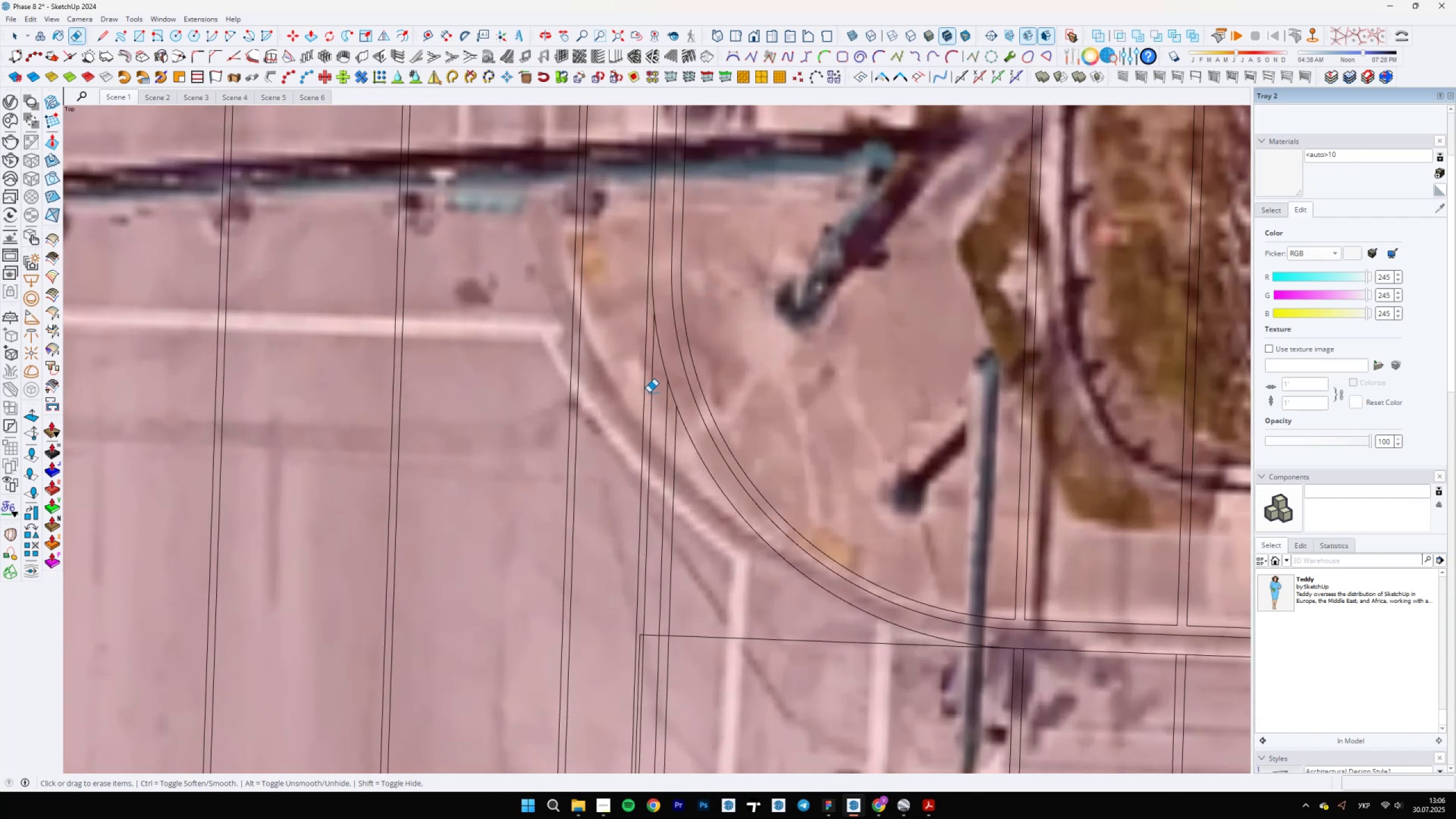 
scroll: coordinate [673, 420], scroll_direction: down, amount: 6.0
 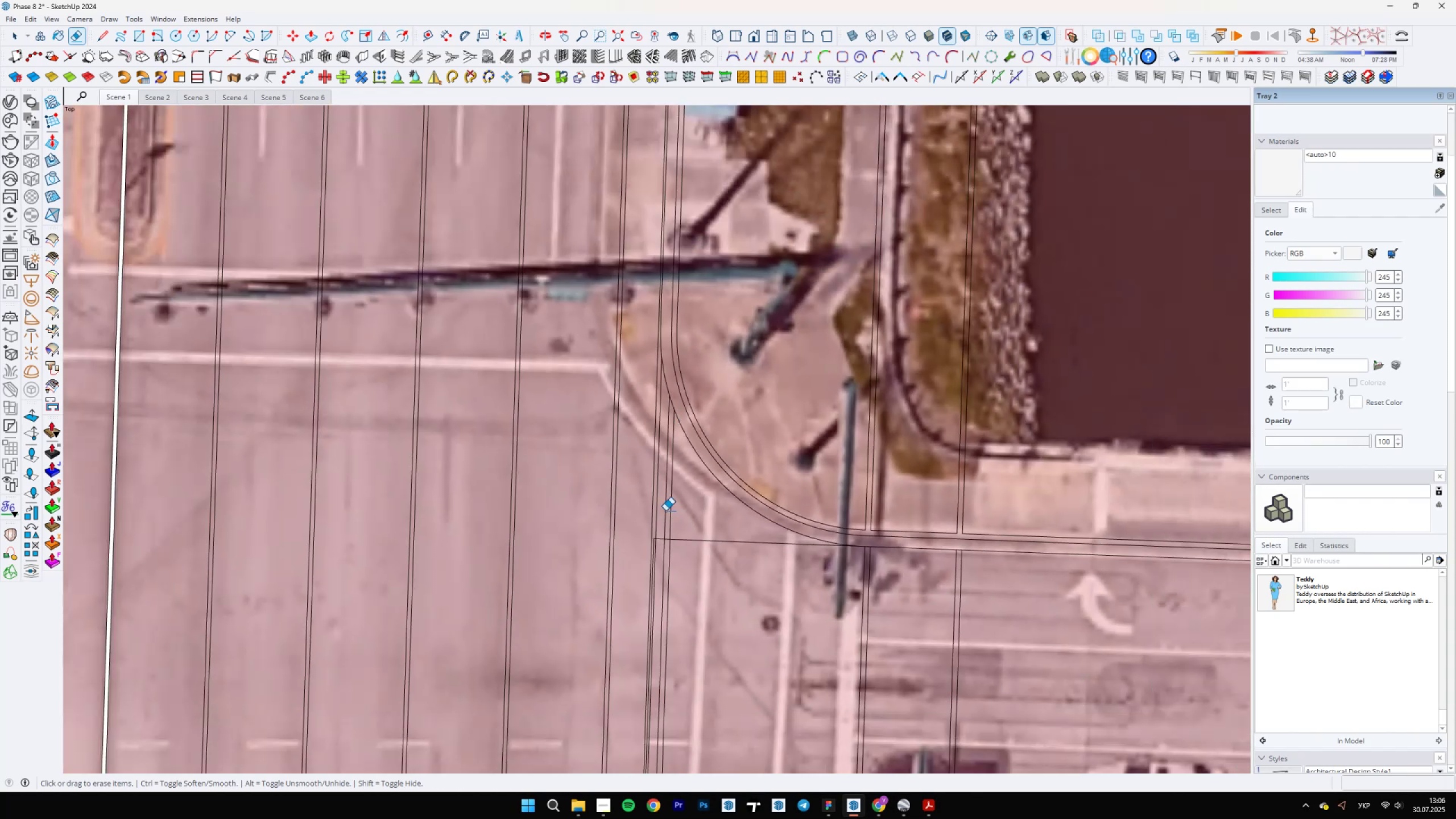 
scroll: coordinate [664, 512], scroll_direction: up, amount: 5.0
 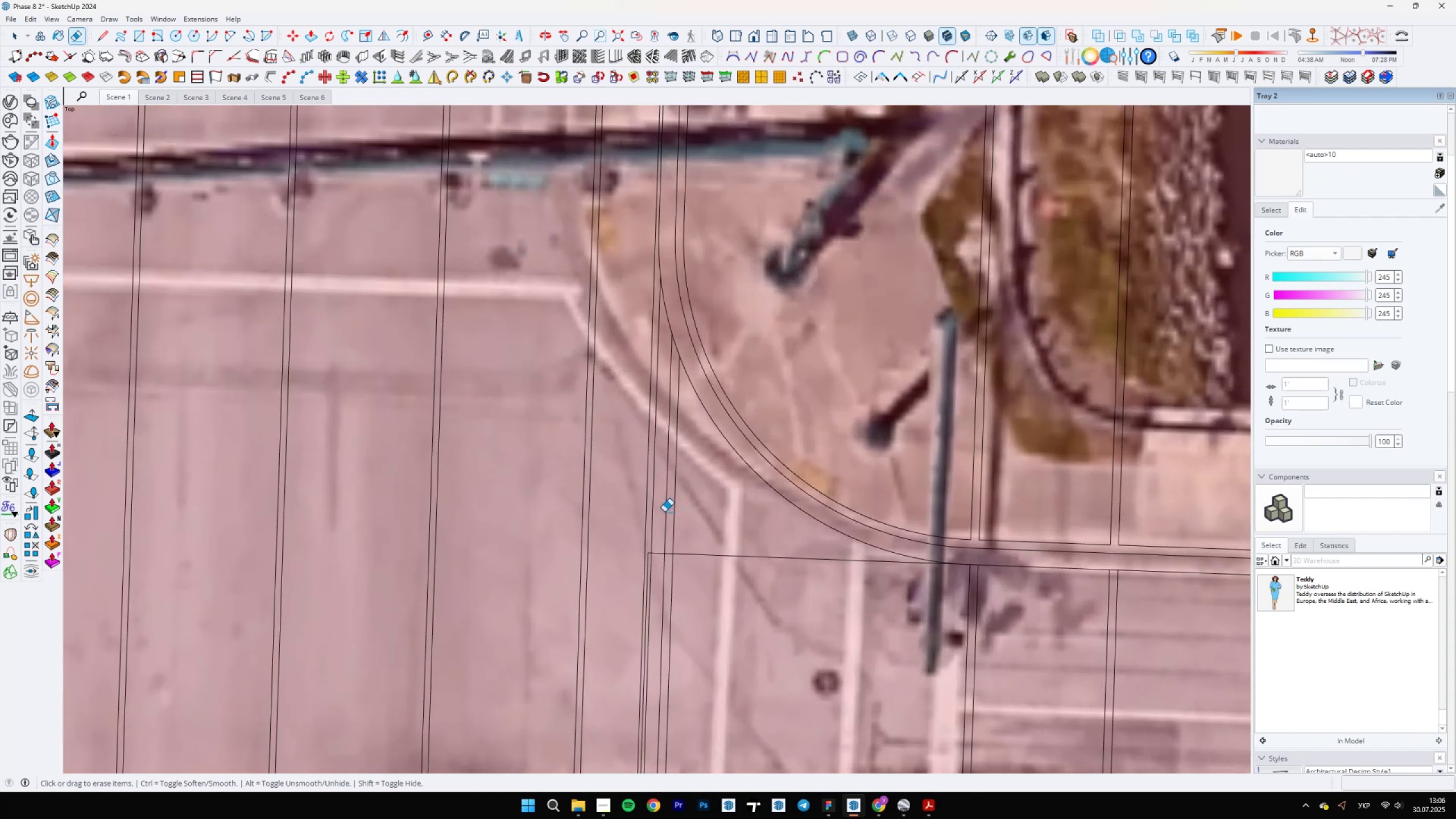 
left_click_drag(start_coordinate=[664, 512], to_coordinate=[677, 508])
 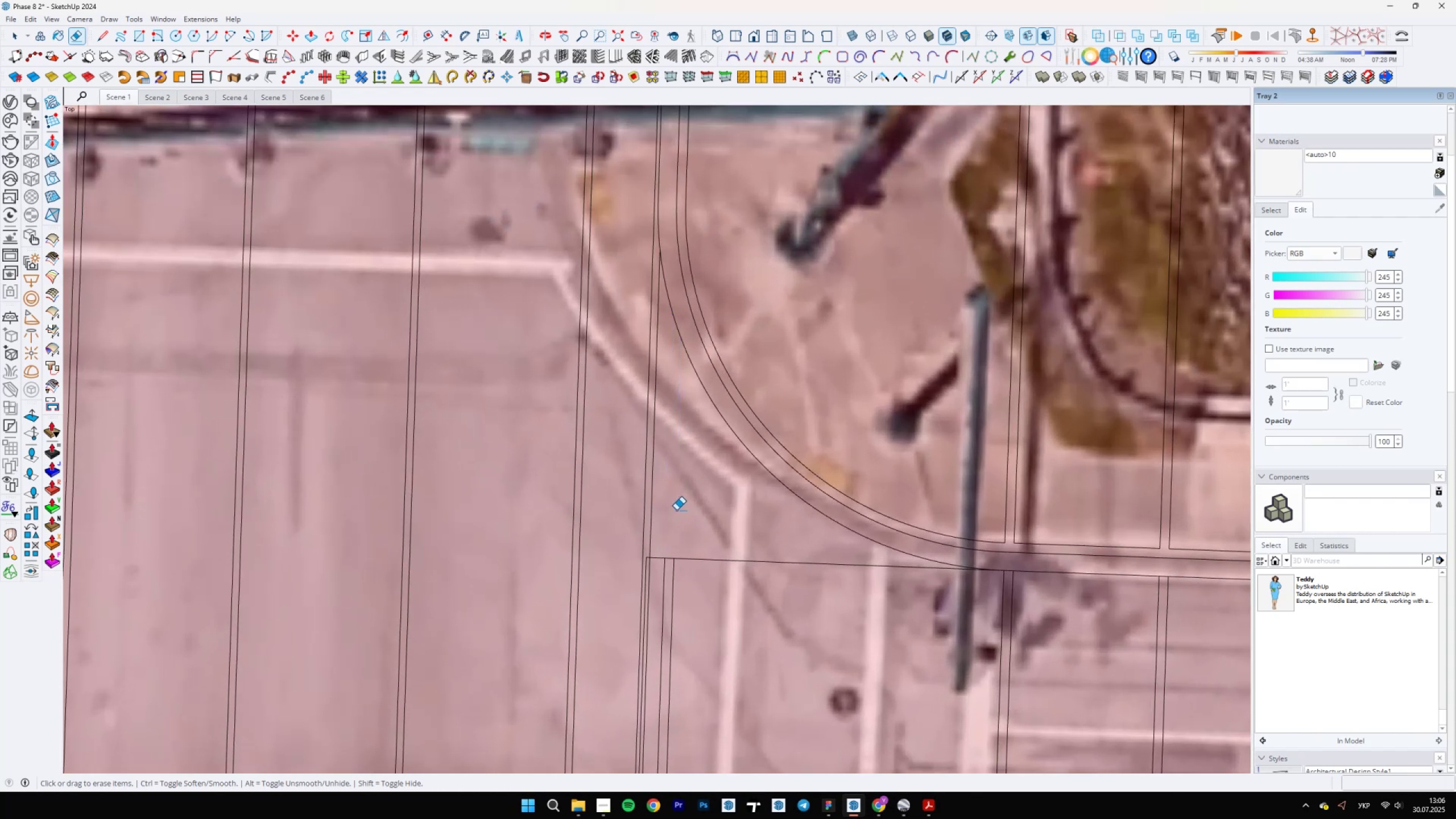 
scroll: coordinate [664, 558], scroll_direction: down, amount: 5.0
 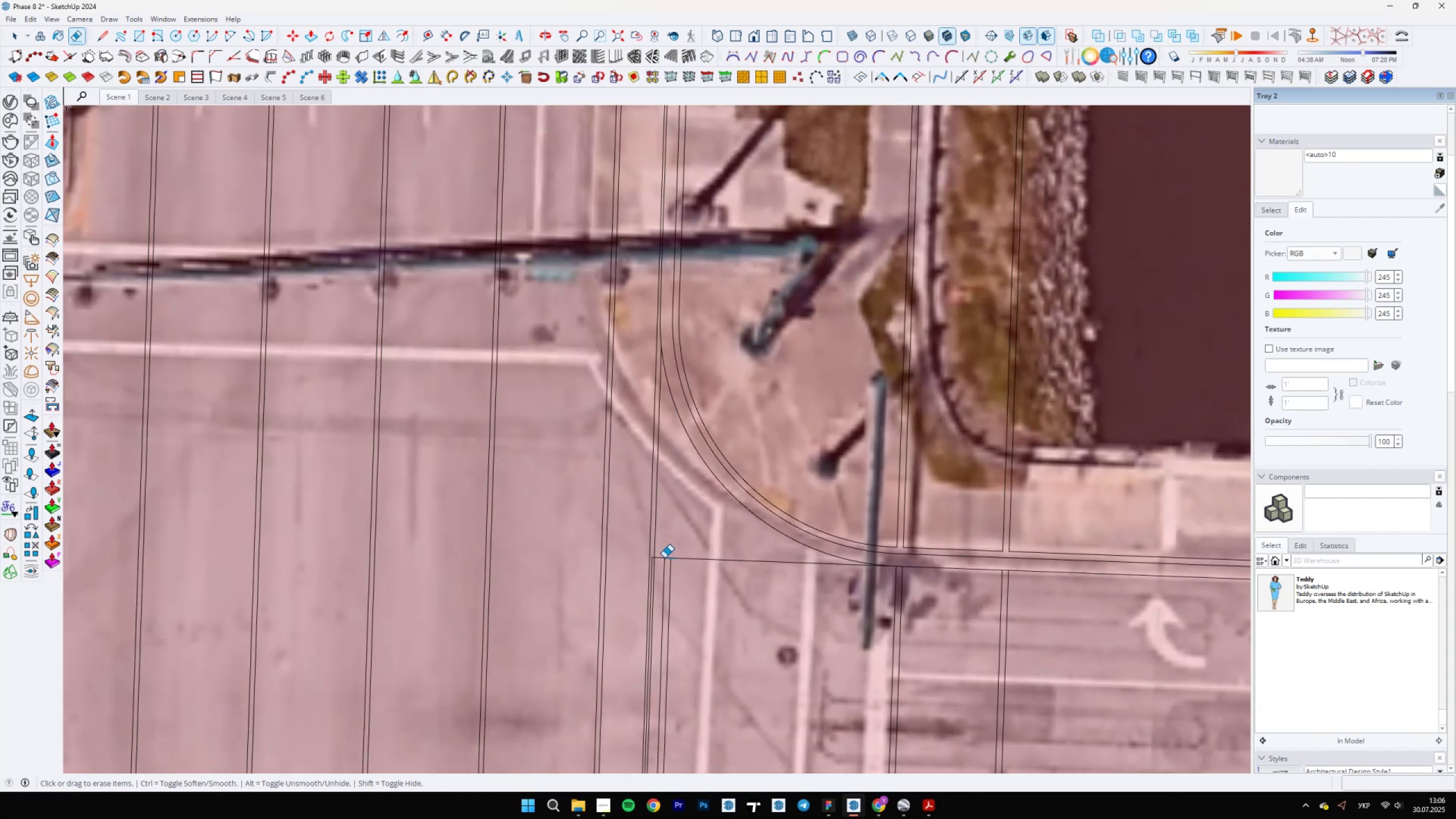 
left_click_drag(start_coordinate=[663, 577], to_coordinate=[677, 576])
 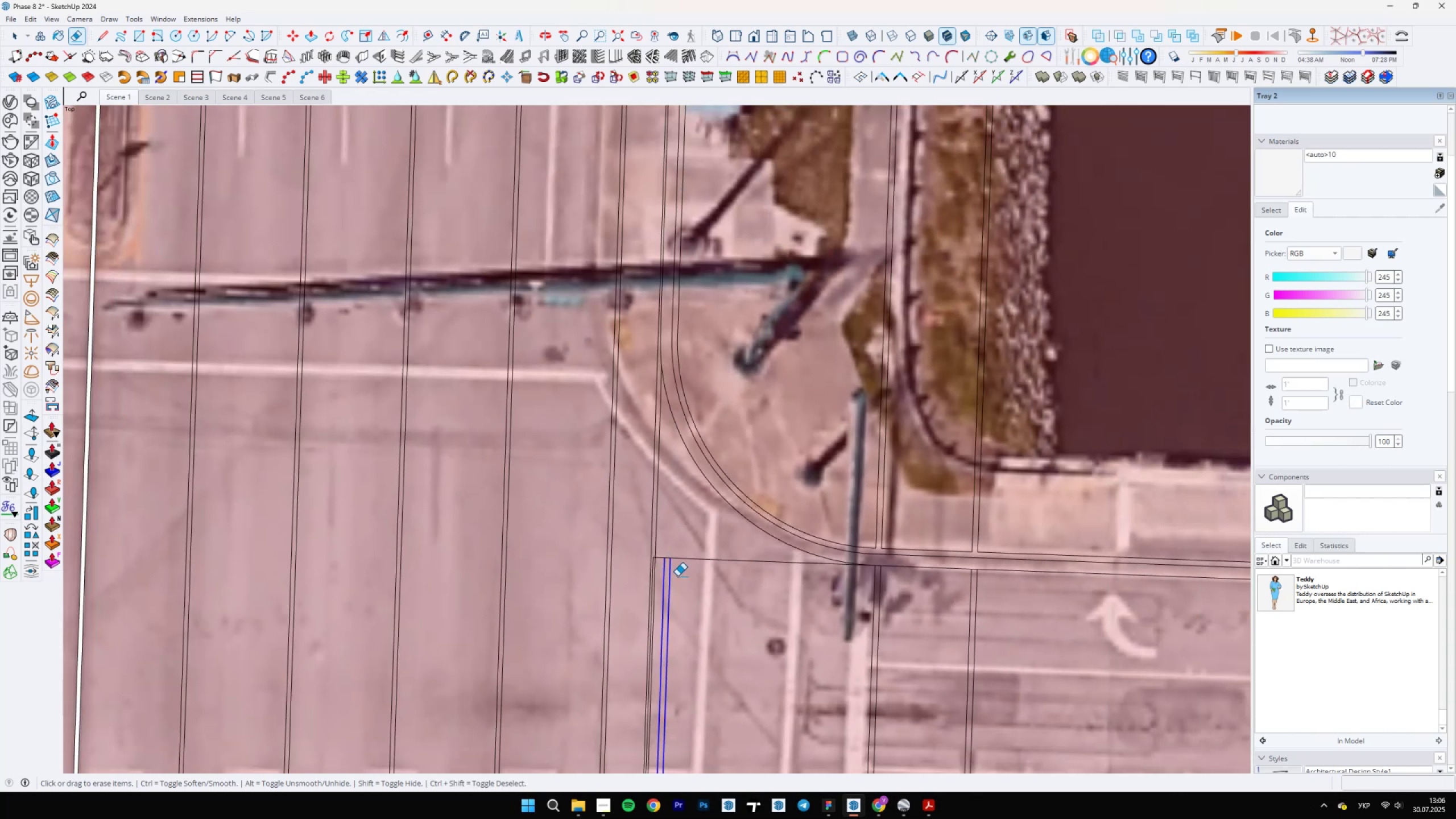 
scroll: coordinate [694, 540], scroll_direction: down, amount: 10.0
 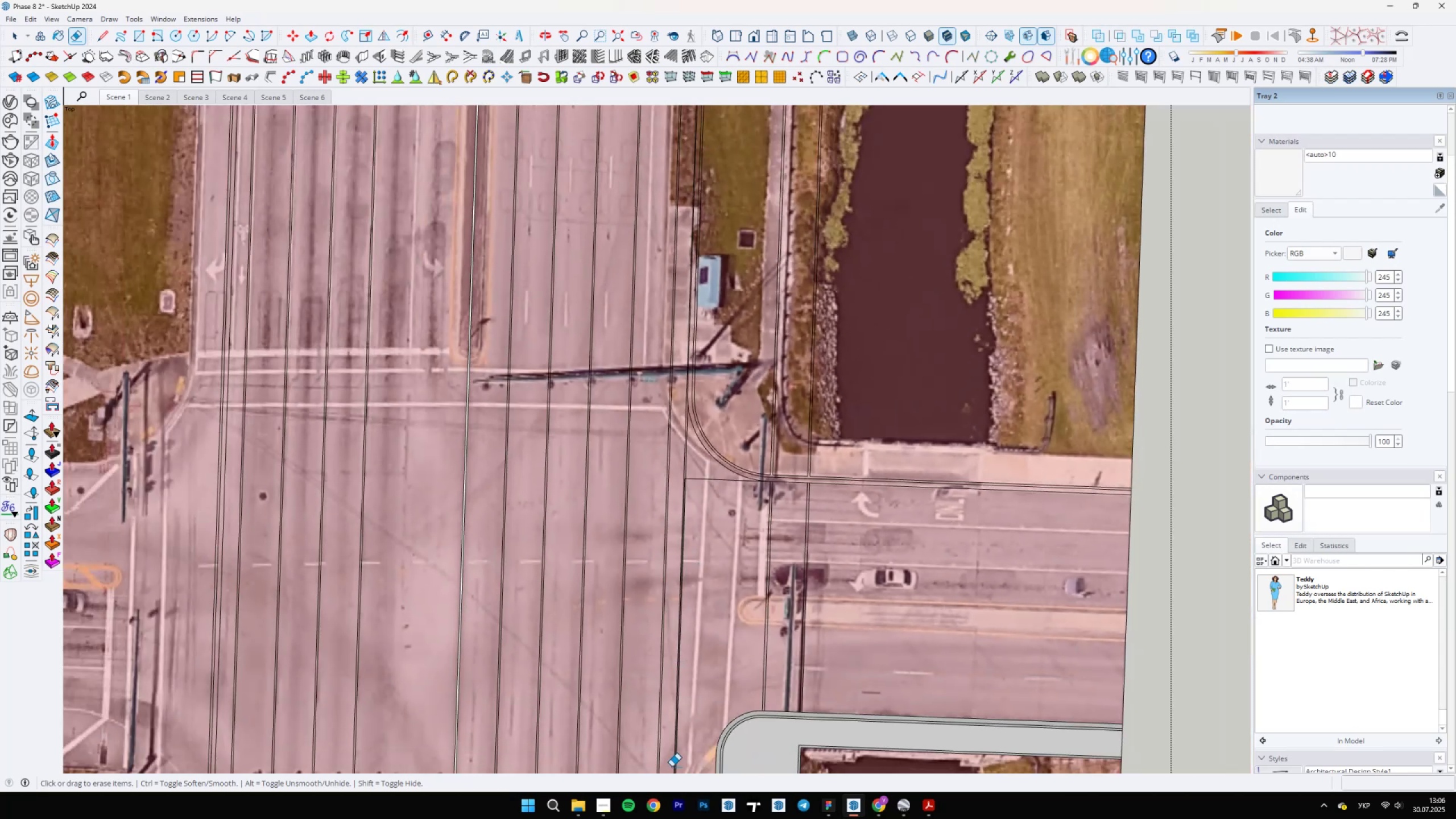 
scroll: coordinate [677, 415], scroll_direction: up, amount: 14.0
 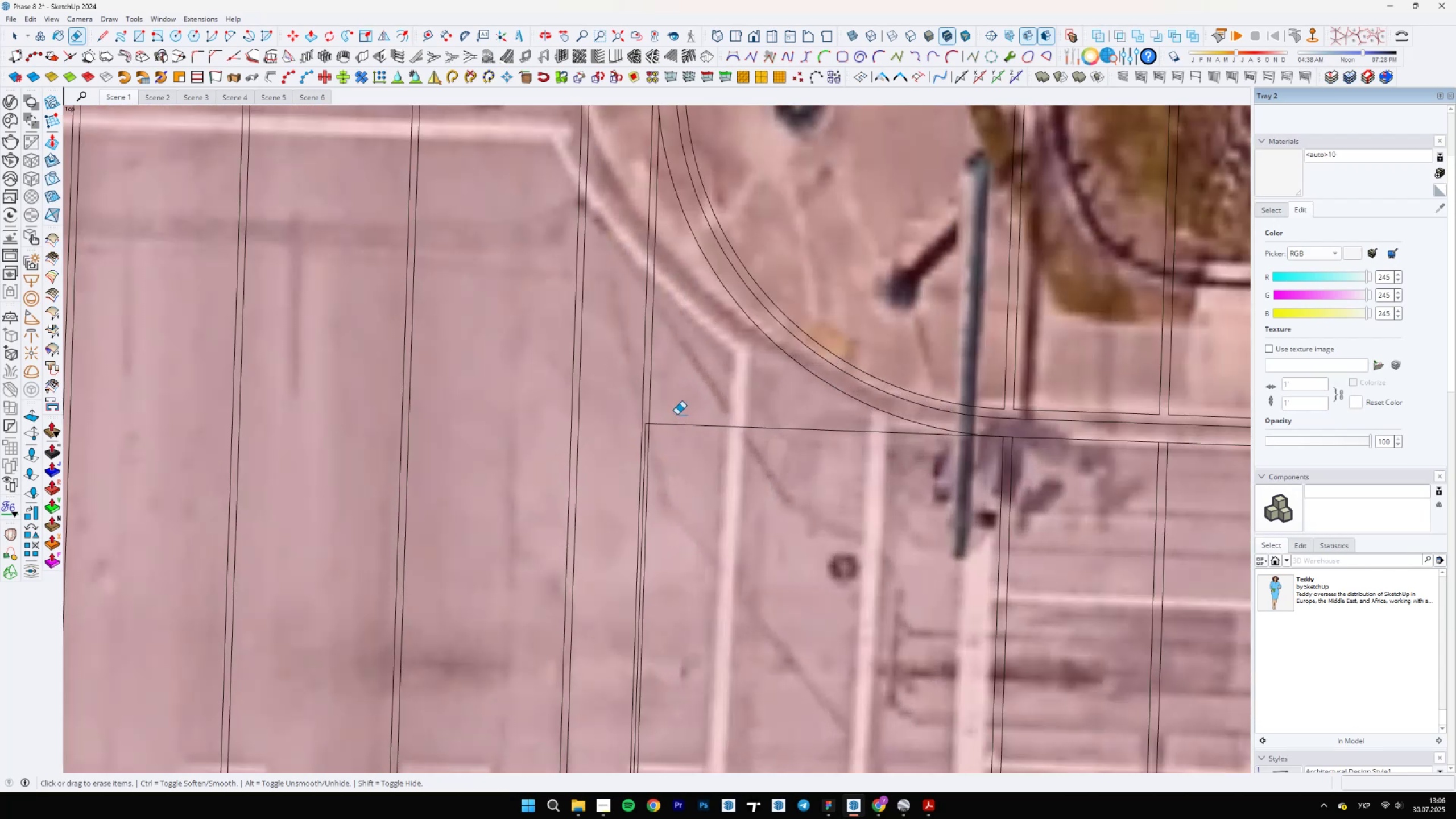 
left_click_drag(start_coordinate=[676, 420], to_coordinate=[676, 445])
 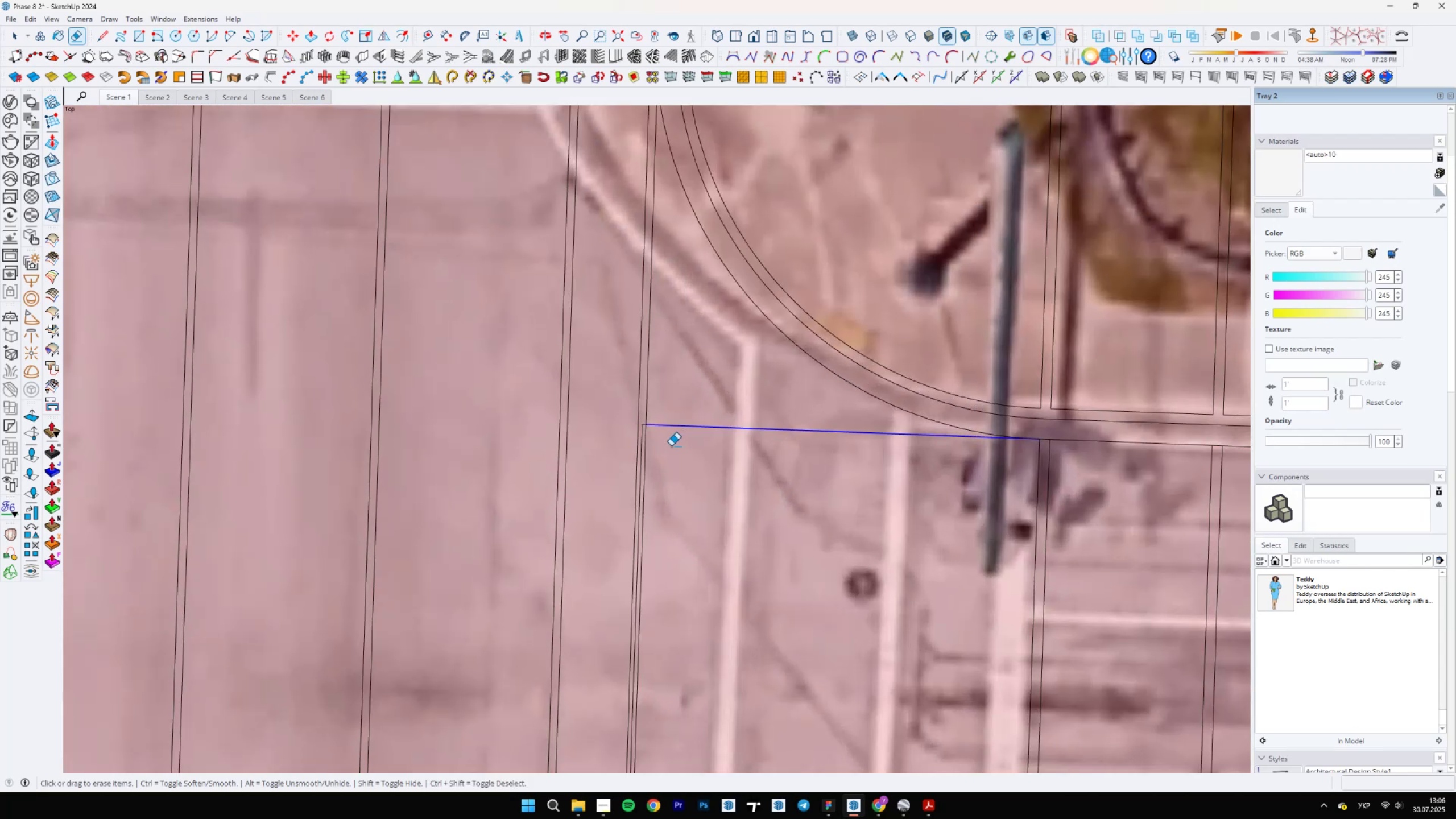 
scroll: coordinate [644, 424], scroll_direction: up, amount: 9.0
 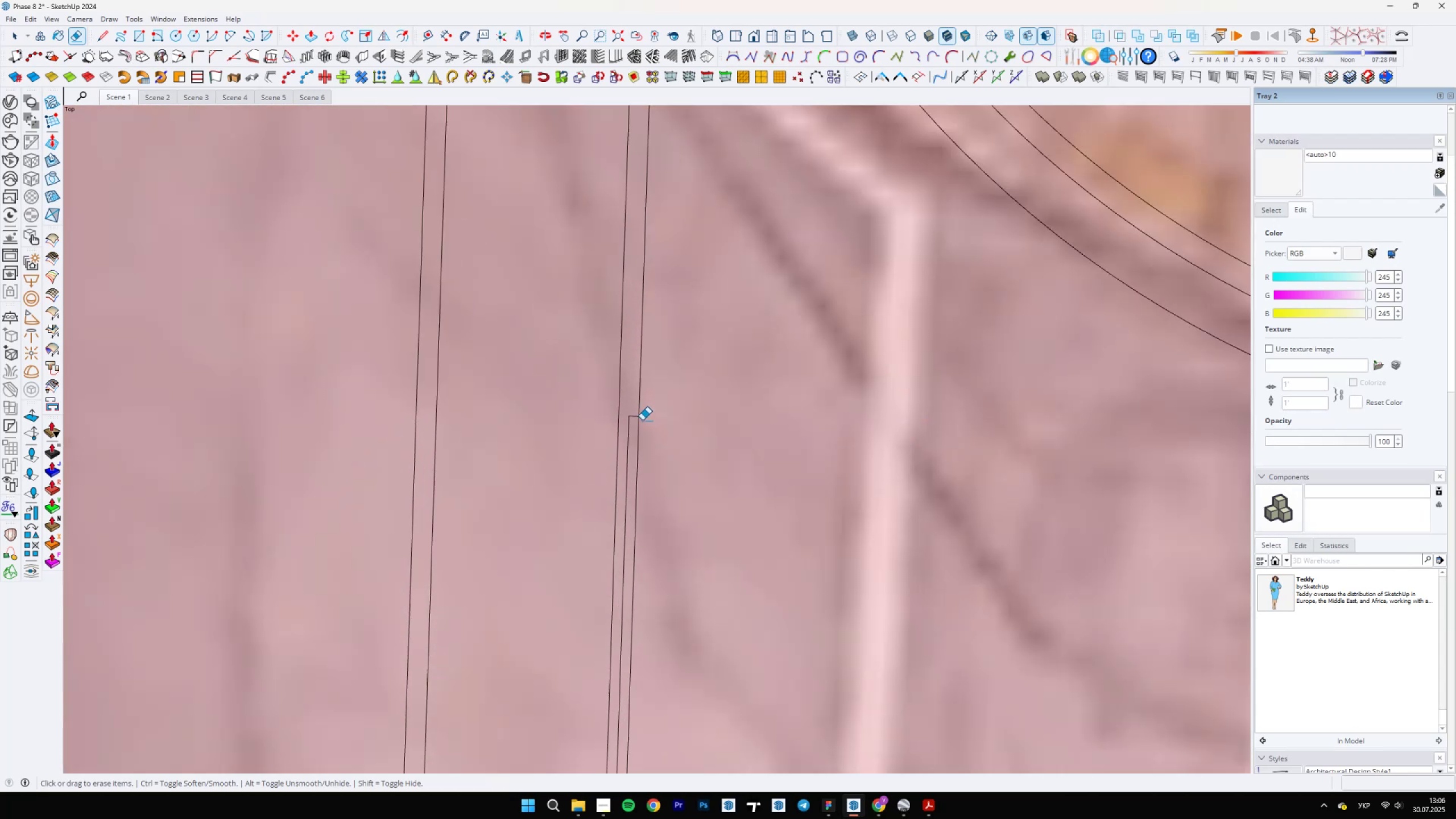 
left_click_drag(start_coordinate=[631, 420], to_coordinate=[629, 411])
 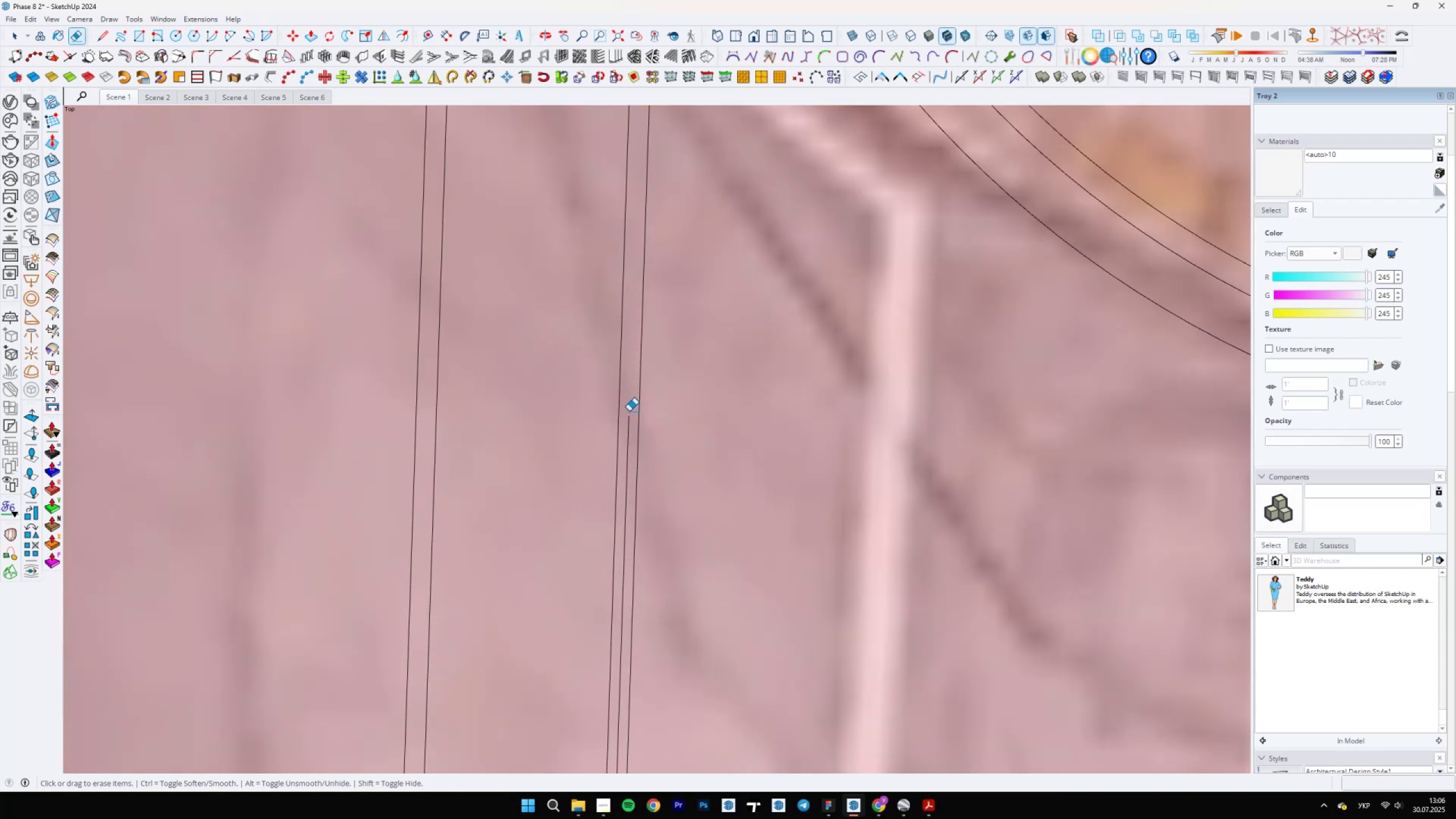 
left_click_drag(start_coordinate=[629, 415], to_coordinate=[631, 424])
 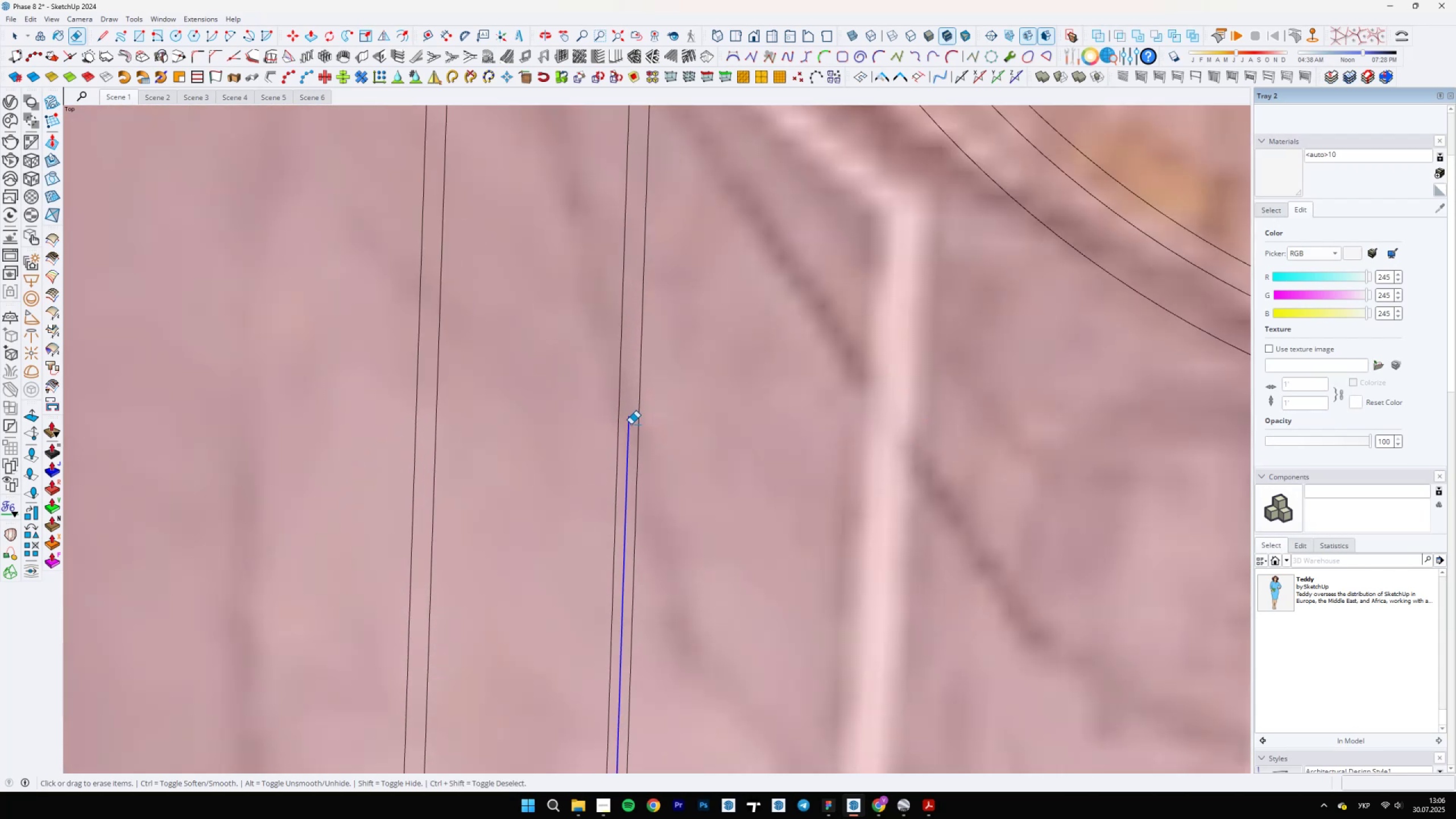 
scroll: coordinate [648, 605], scroll_direction: down, amount: 27.0
 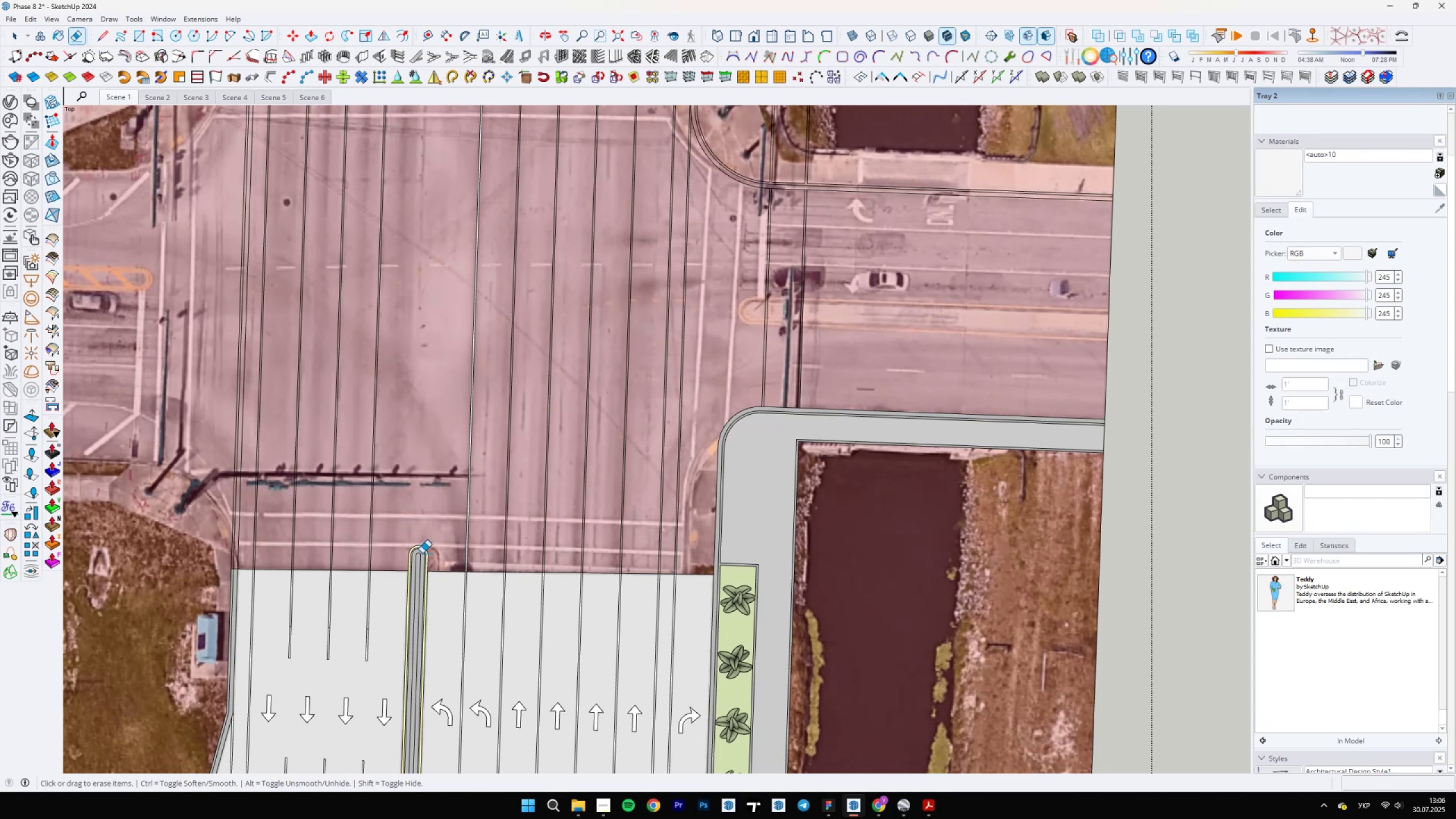 
wait(21.15)
 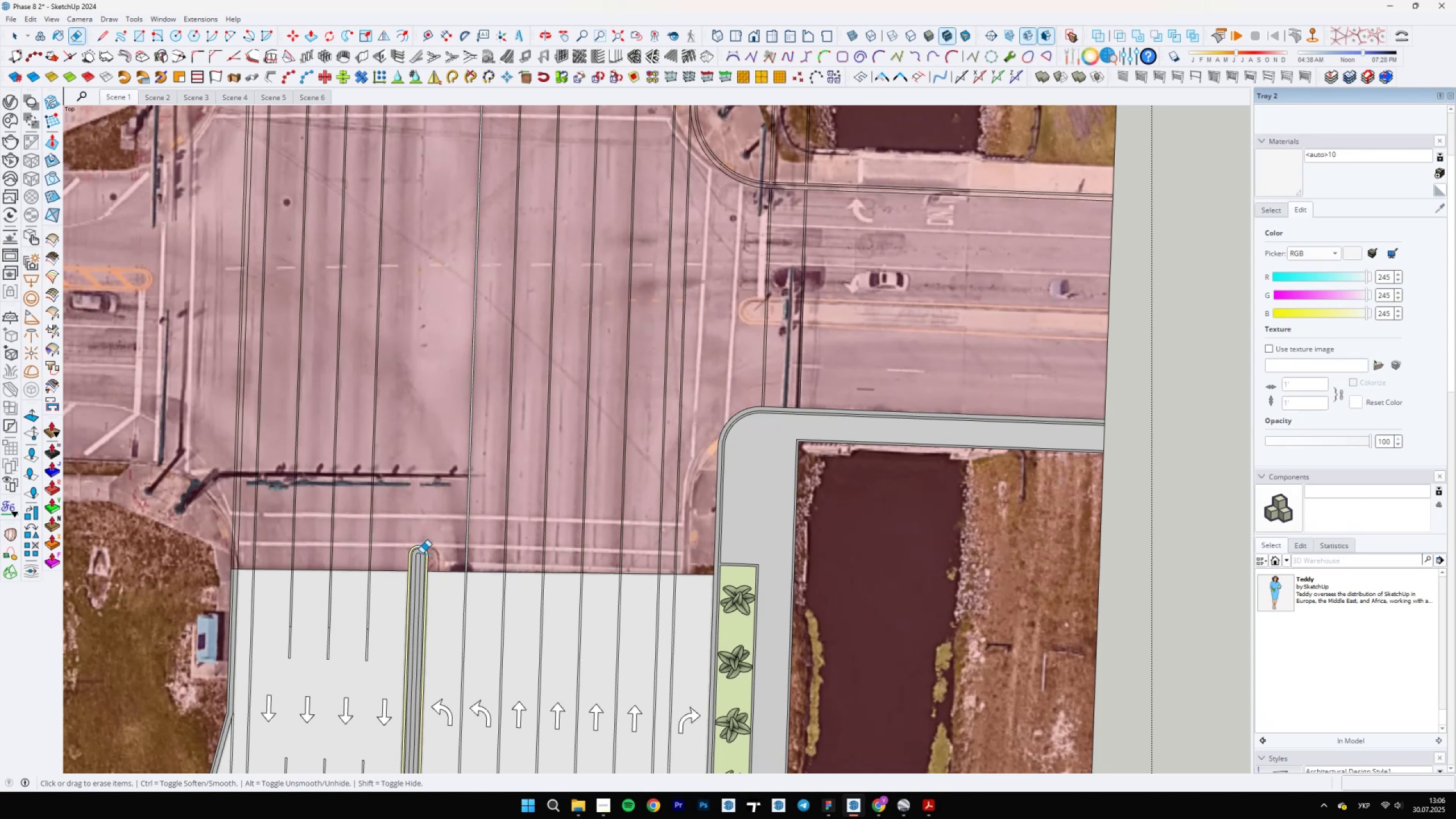 
scroll: coordinate [737, 441], scroll_direction: down, amount: 10.0
 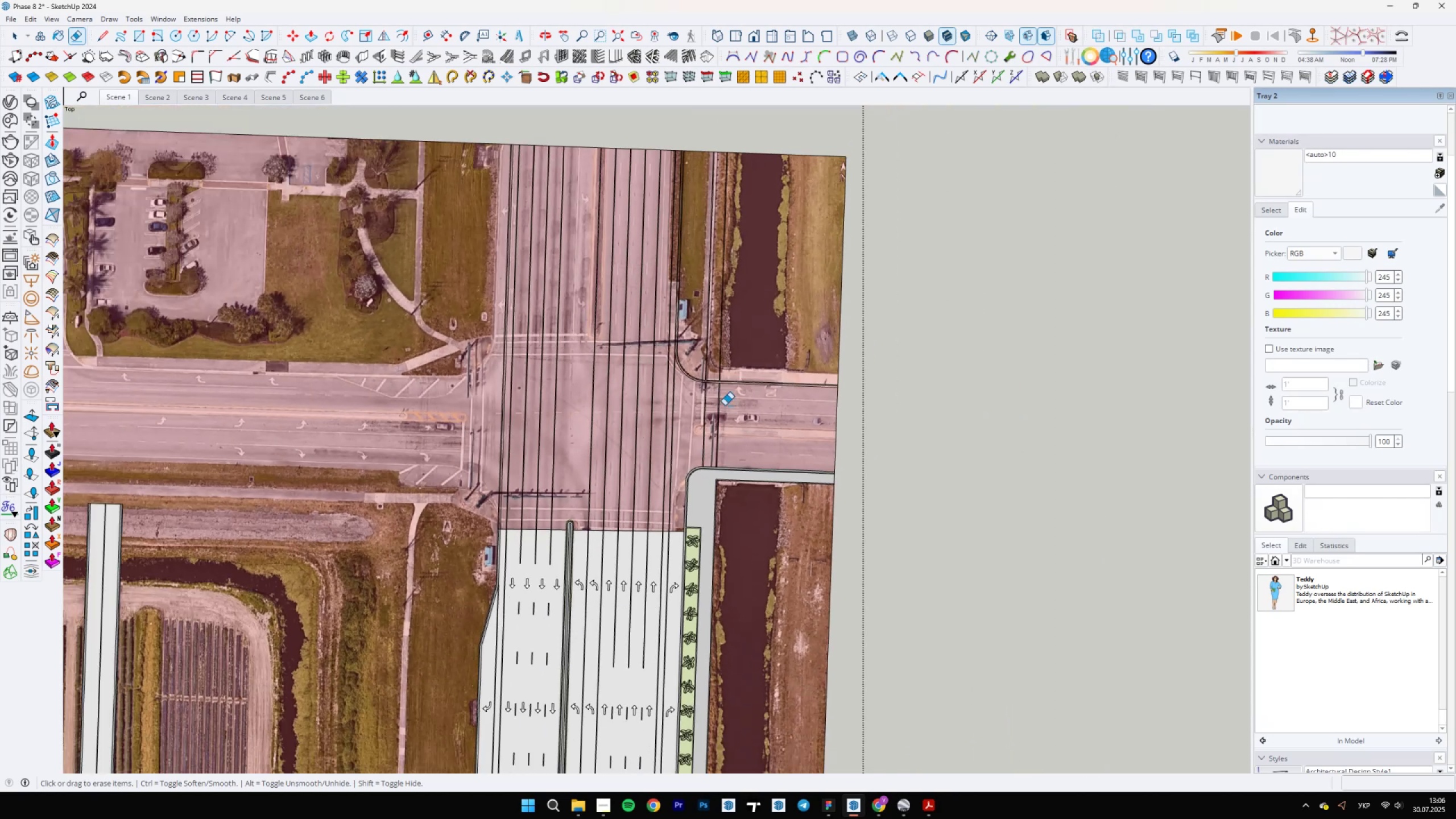 
scroll: coordinate [719, 360], scroll_direction: up, amount: 12.0
 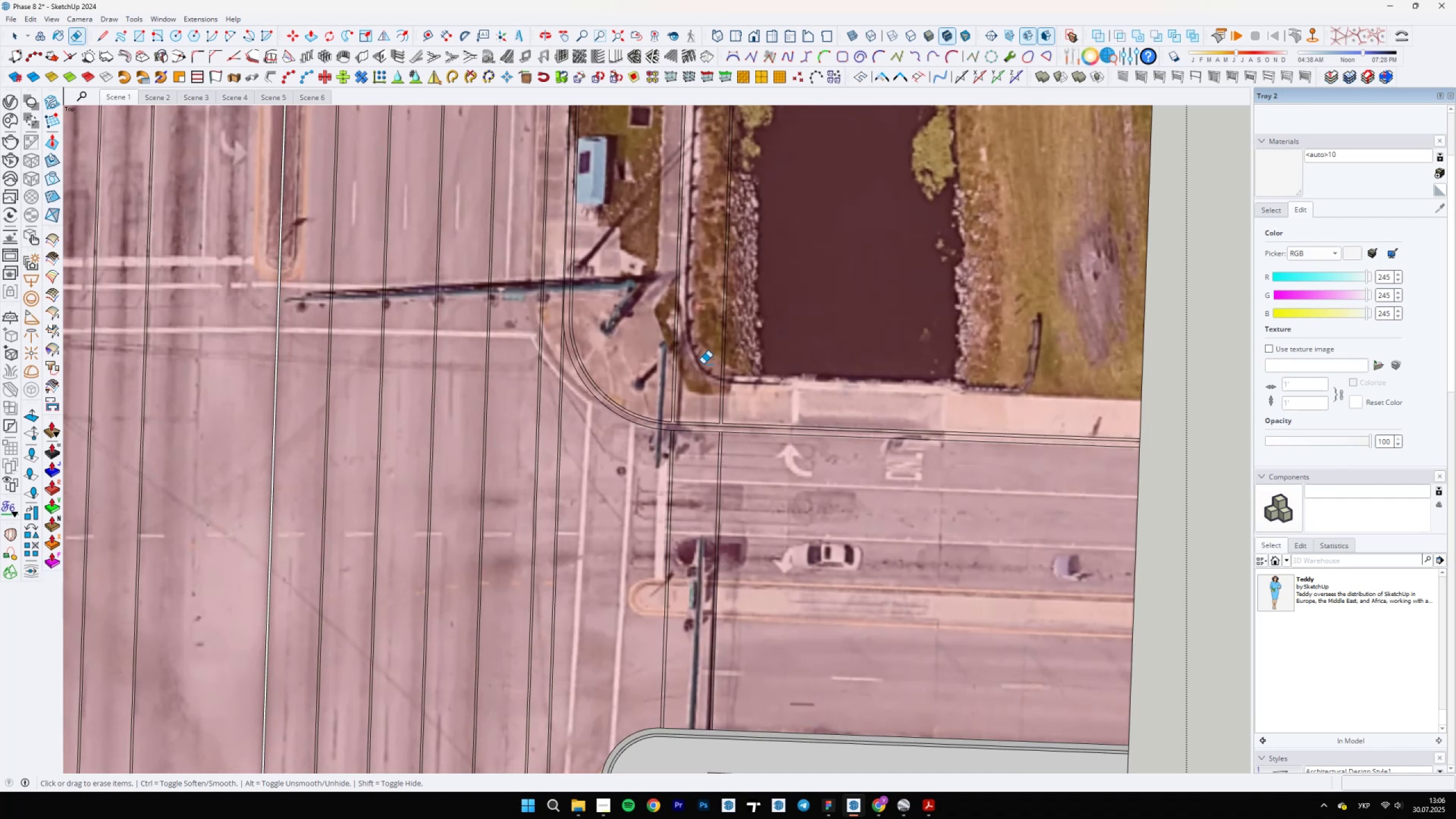 
wait(7.32)
 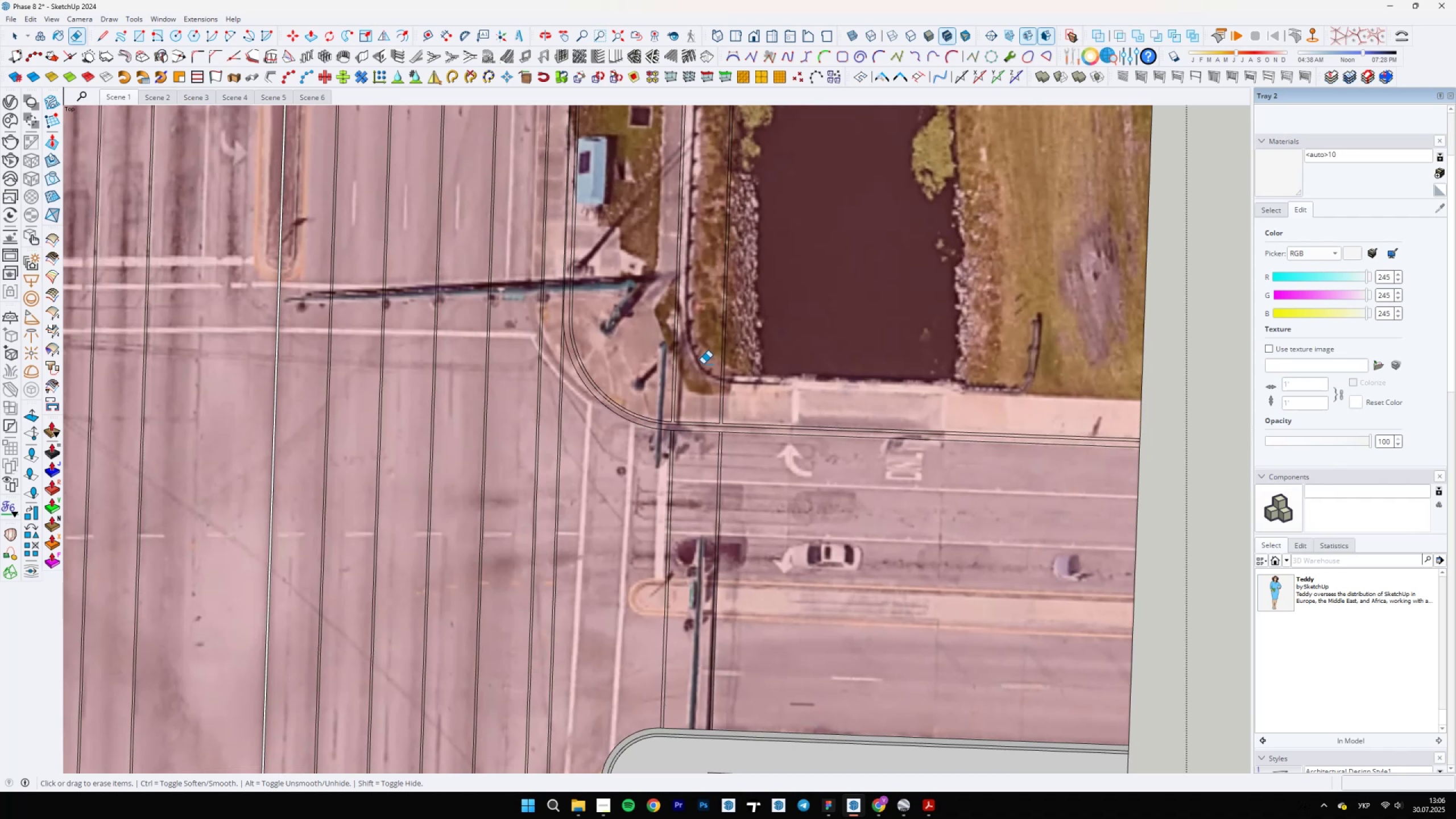 
scroll: coordinate [701, 443], scroll_direction: up, amount: 1.0
 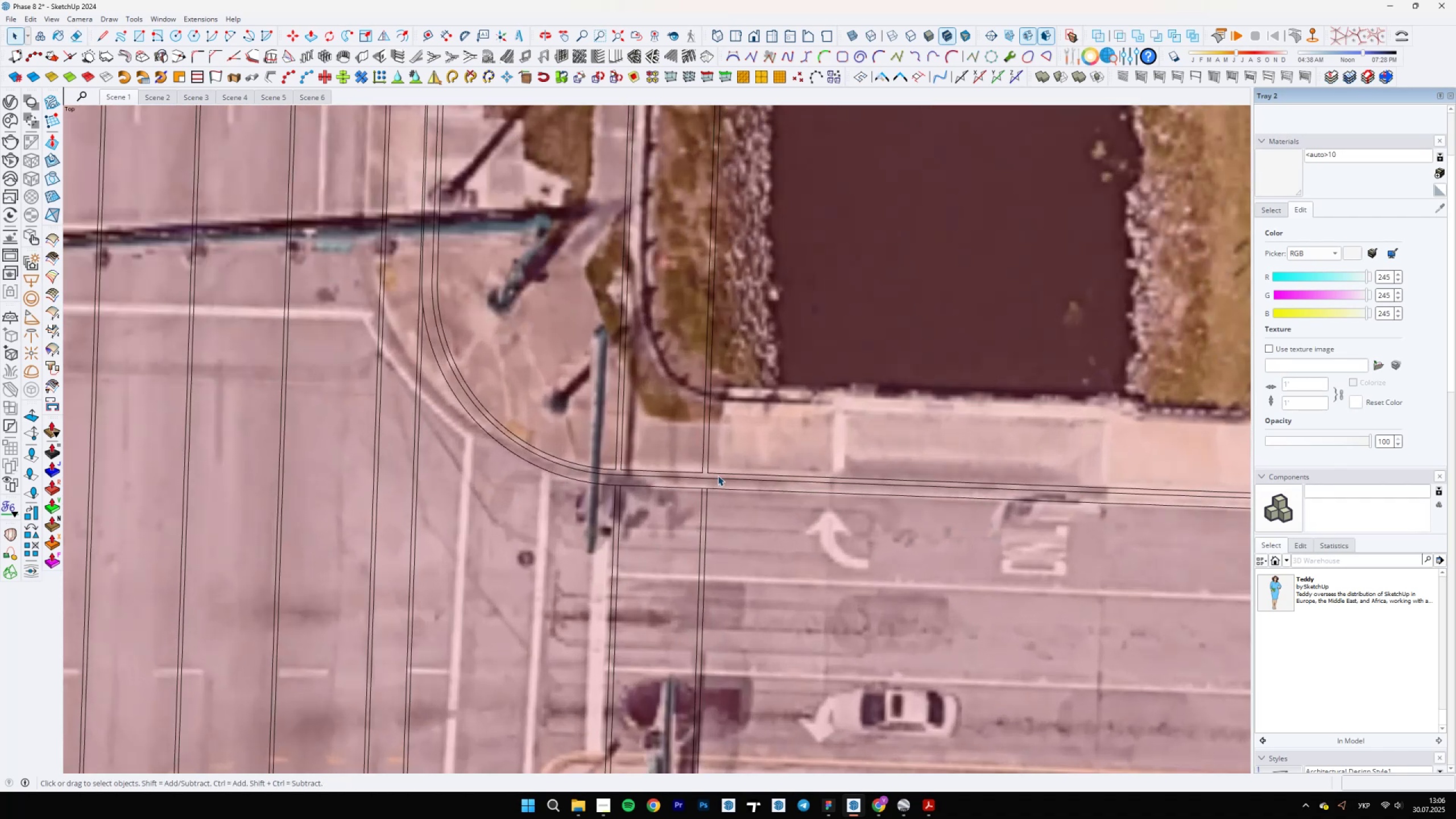 
key(Space)
 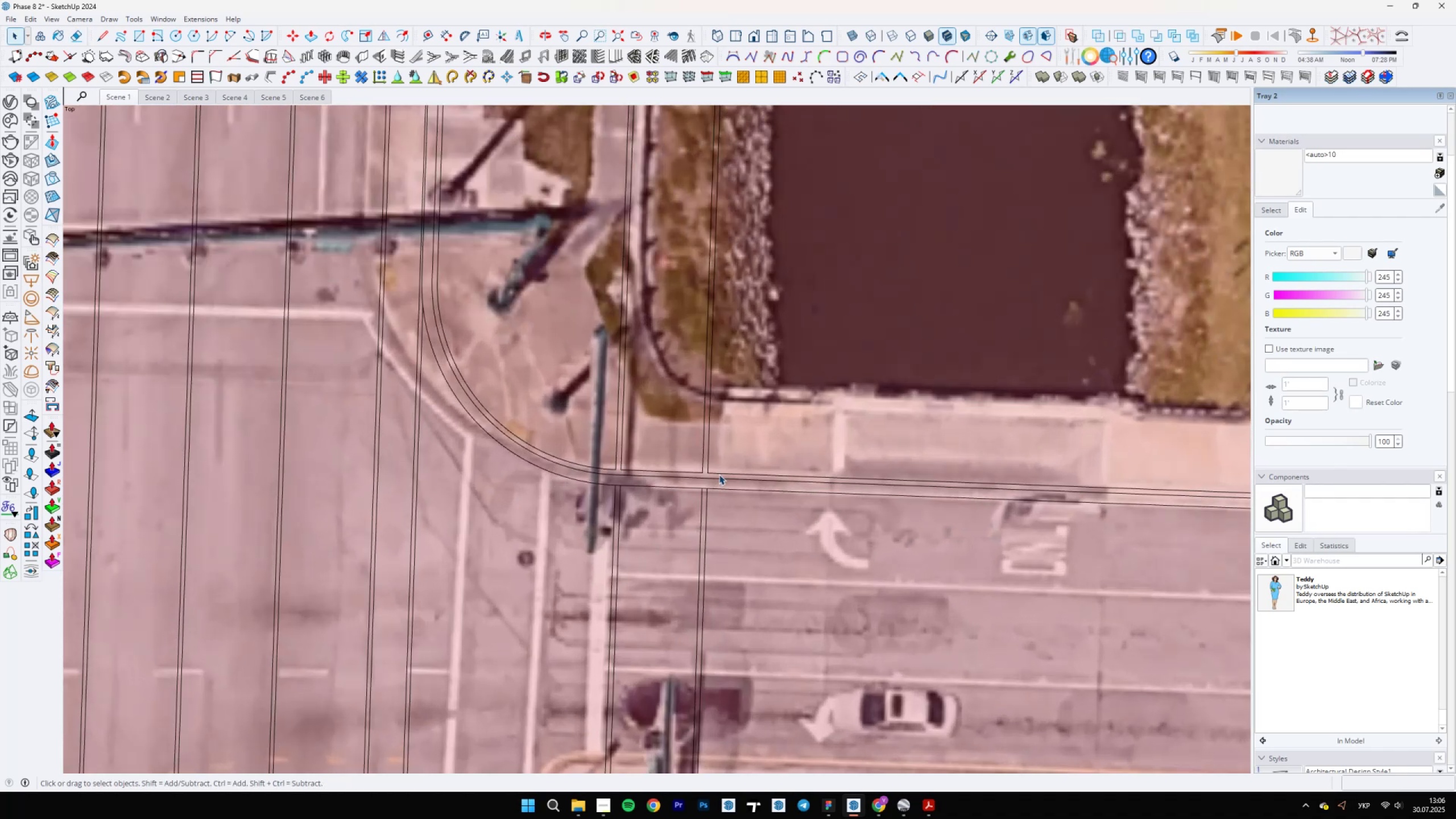 
scroll: coordinate [709, 474], scroll_direction: up, amount: 9.0
 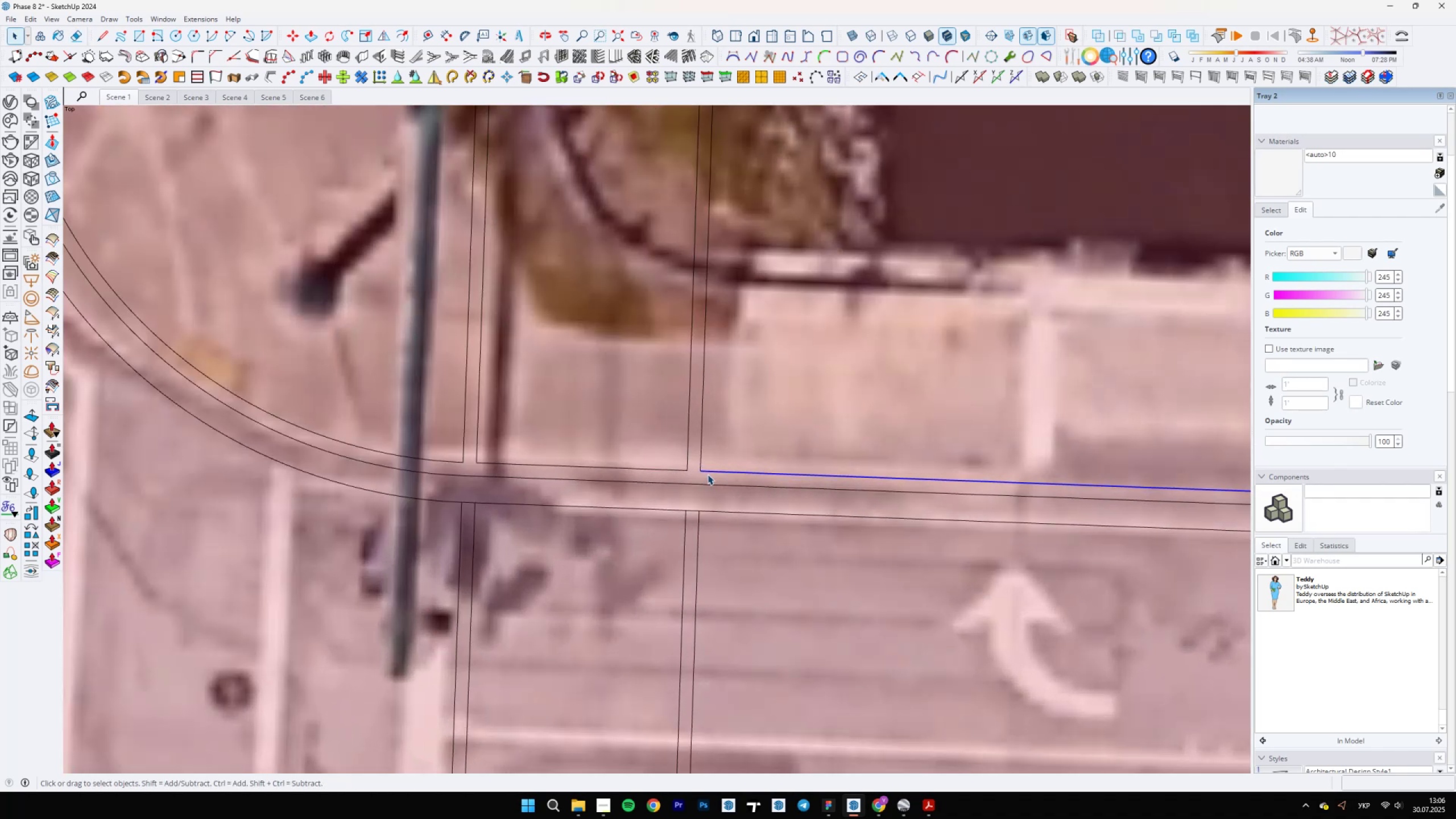 
key(M)
 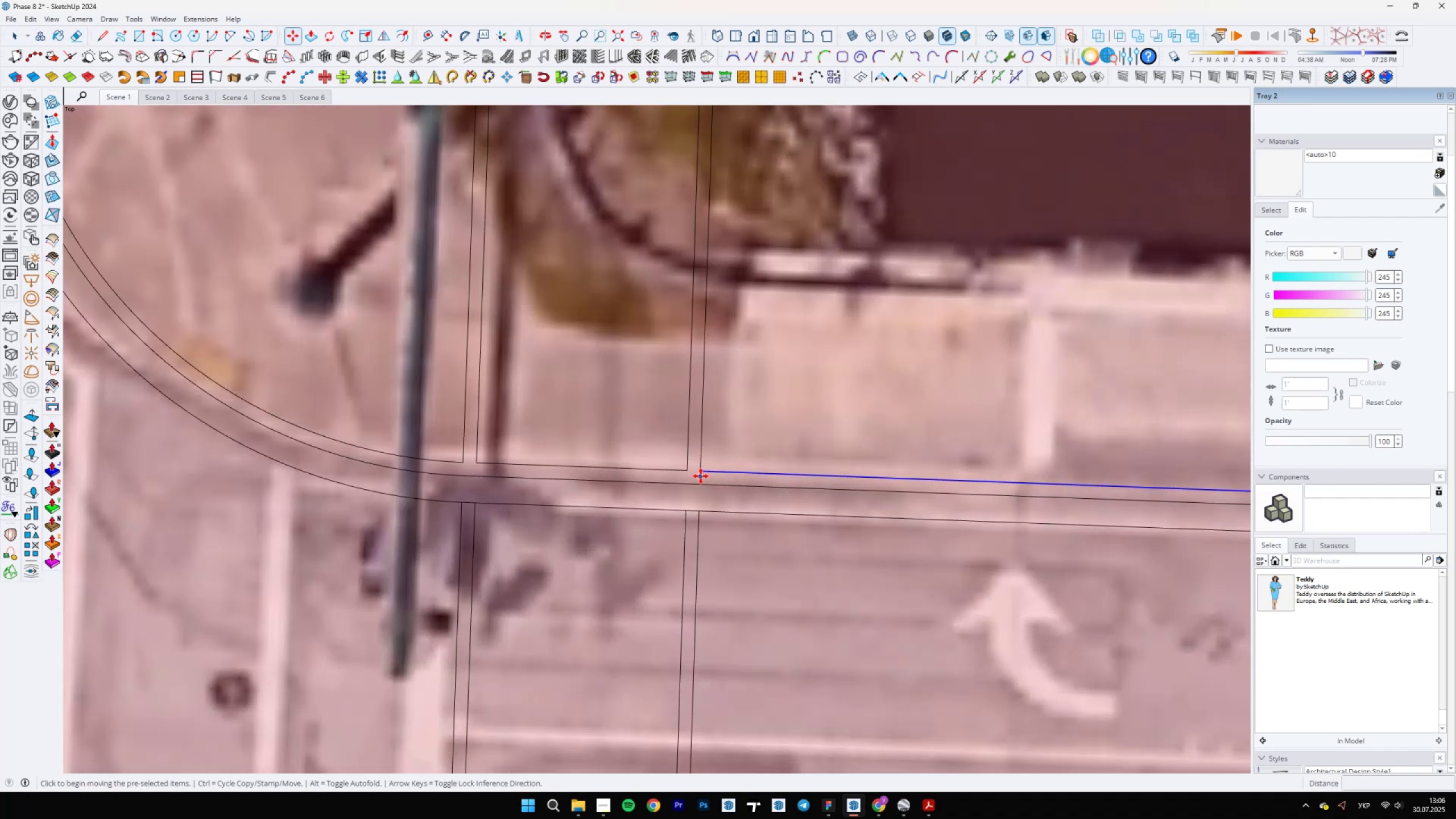 
key(Control+ControlLeft)
 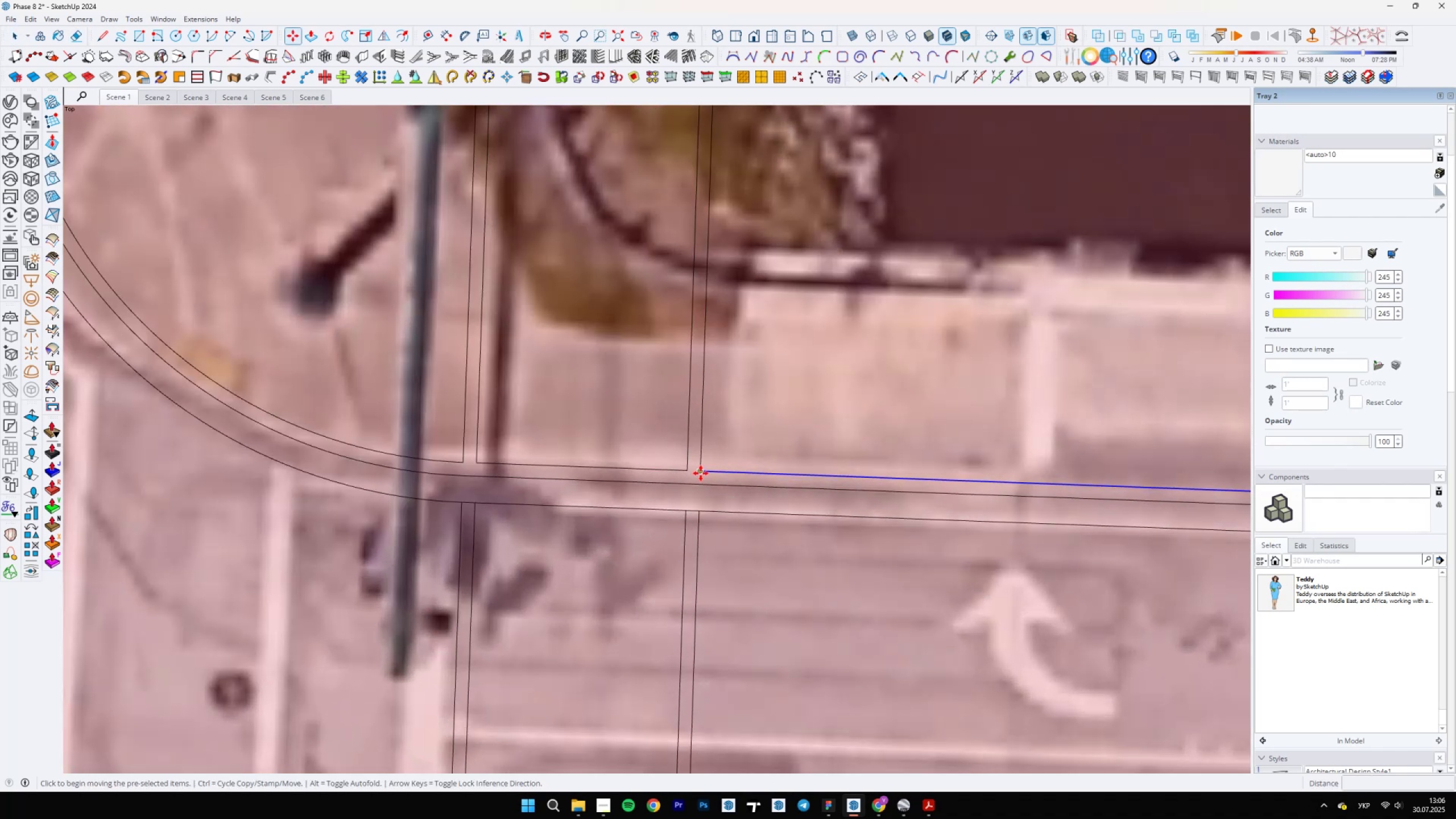 
left_click([701, 473])
 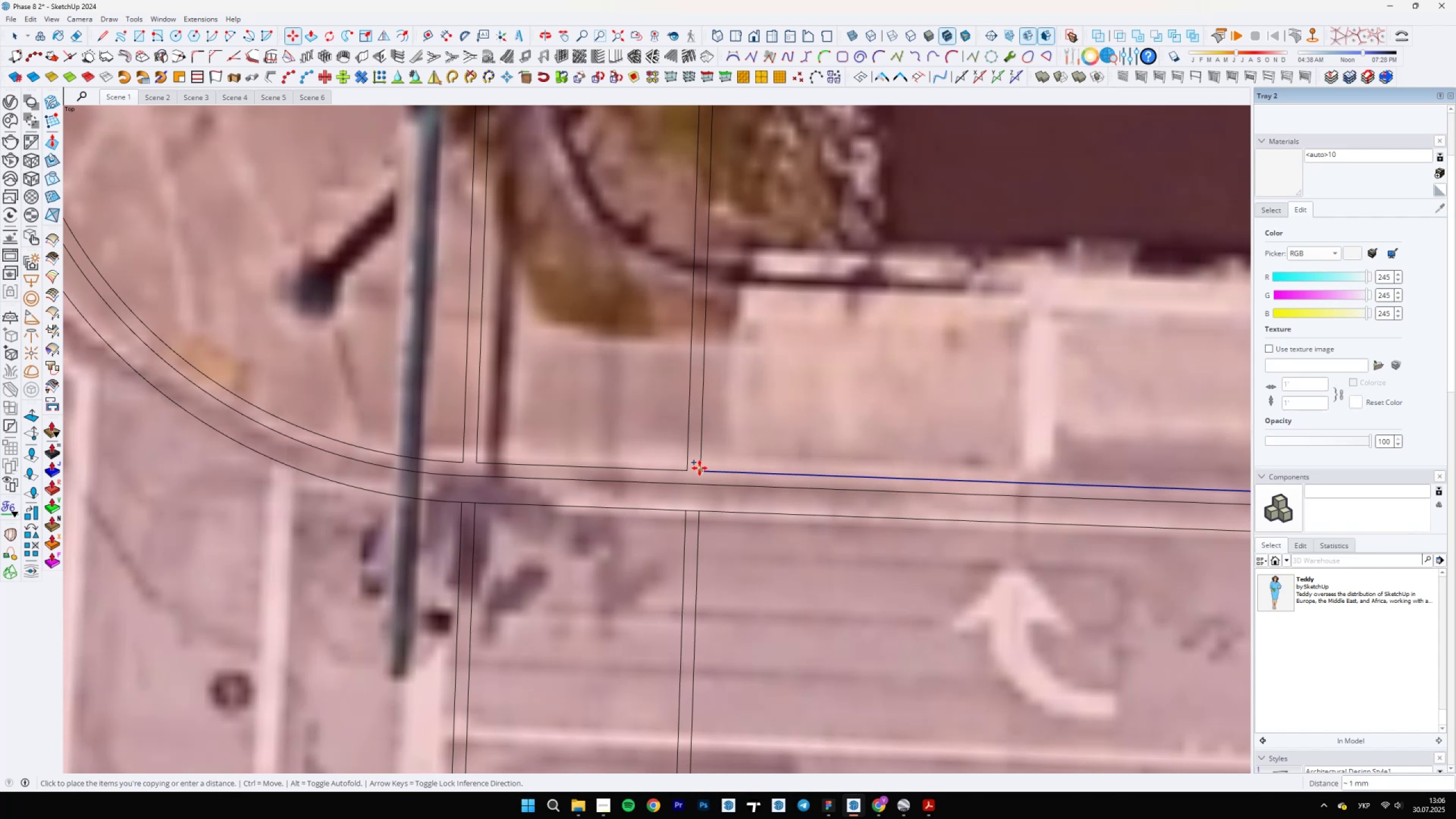 
scroll: coordinate [706, 291], scroll_direction: down, amount: 15.0
 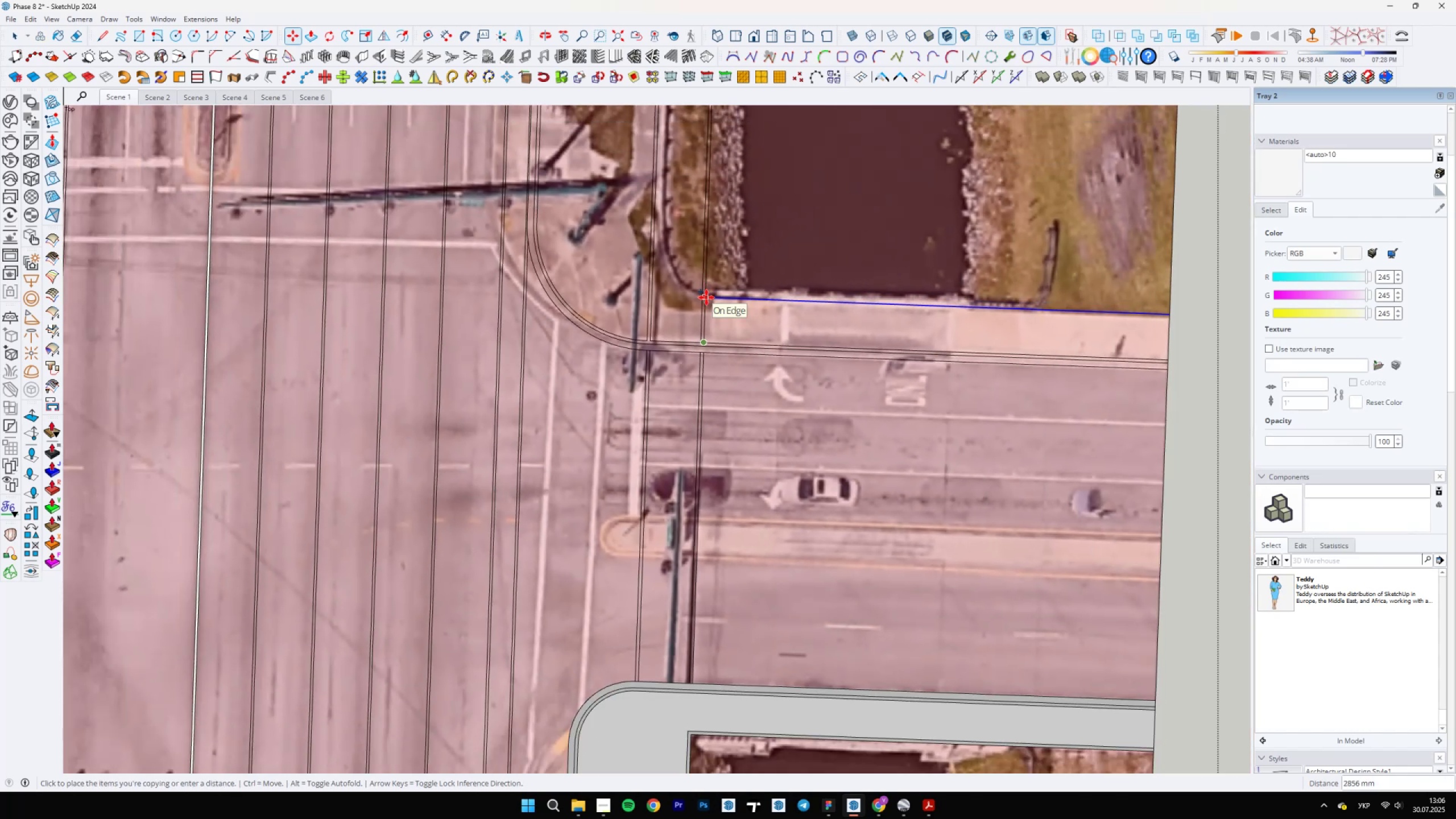 
type(2850)
 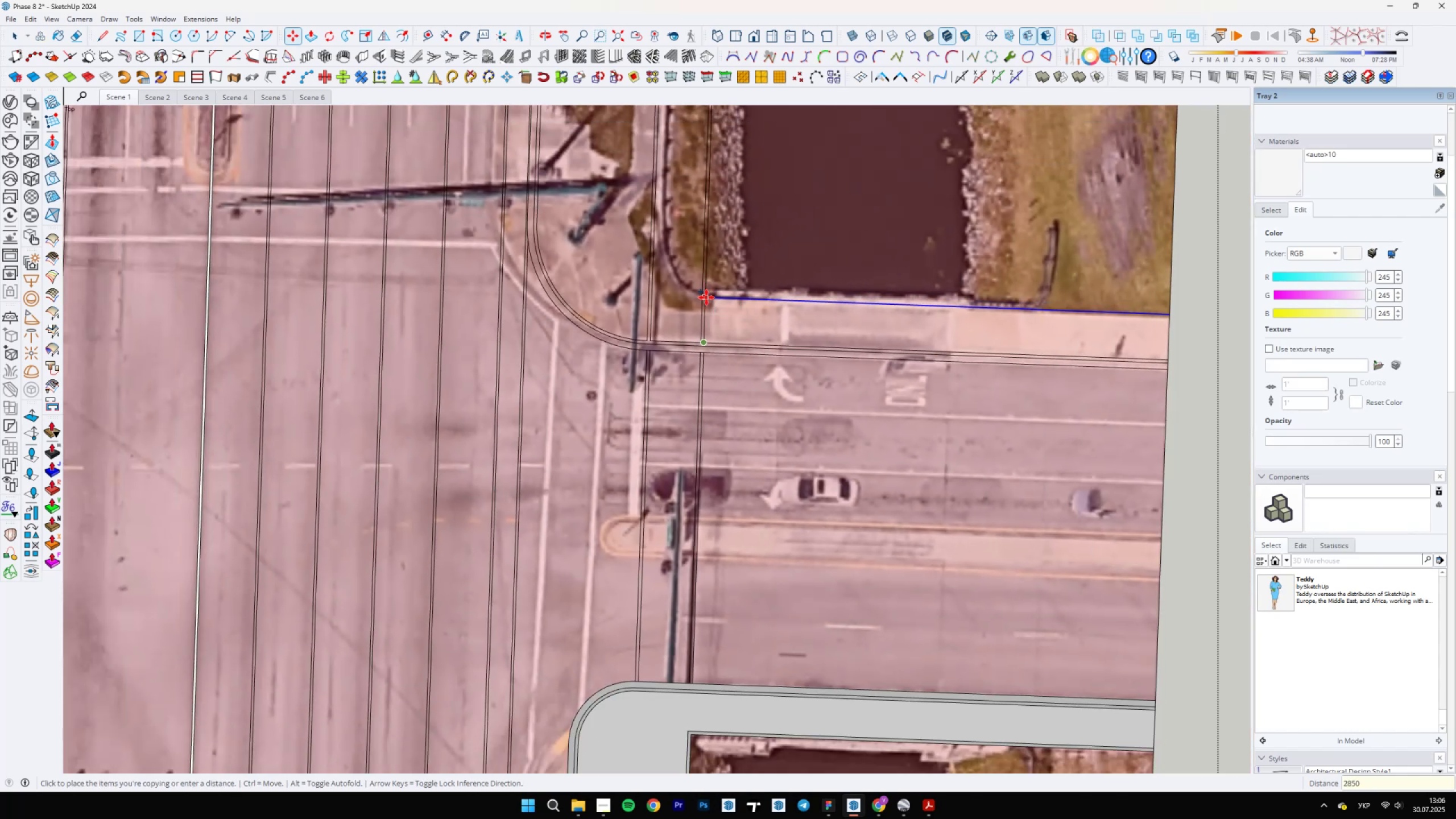 
key(Enter)
 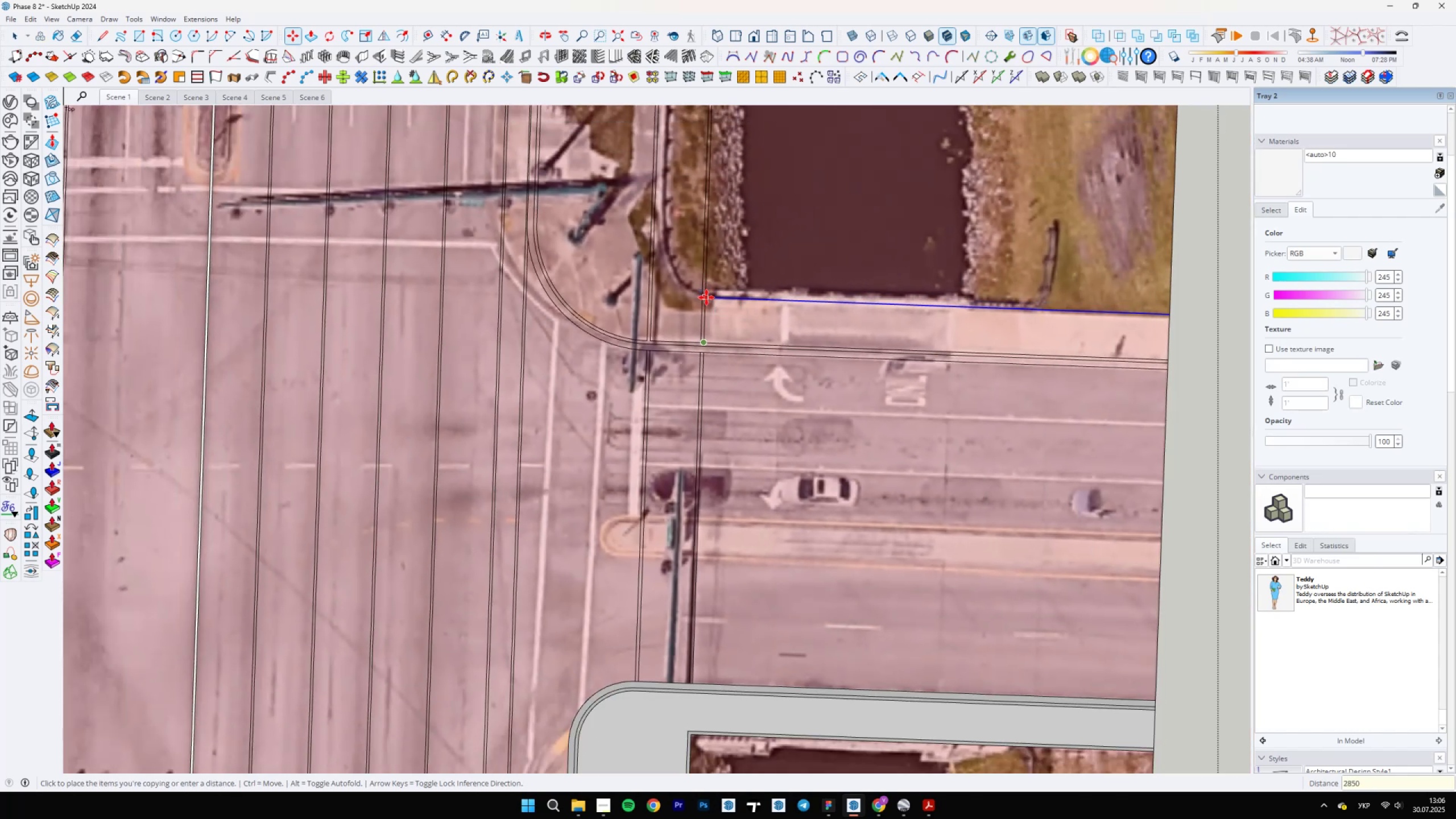 
scroll: coordinate [700, 311], scroll_direction: up, amount: 14.0
 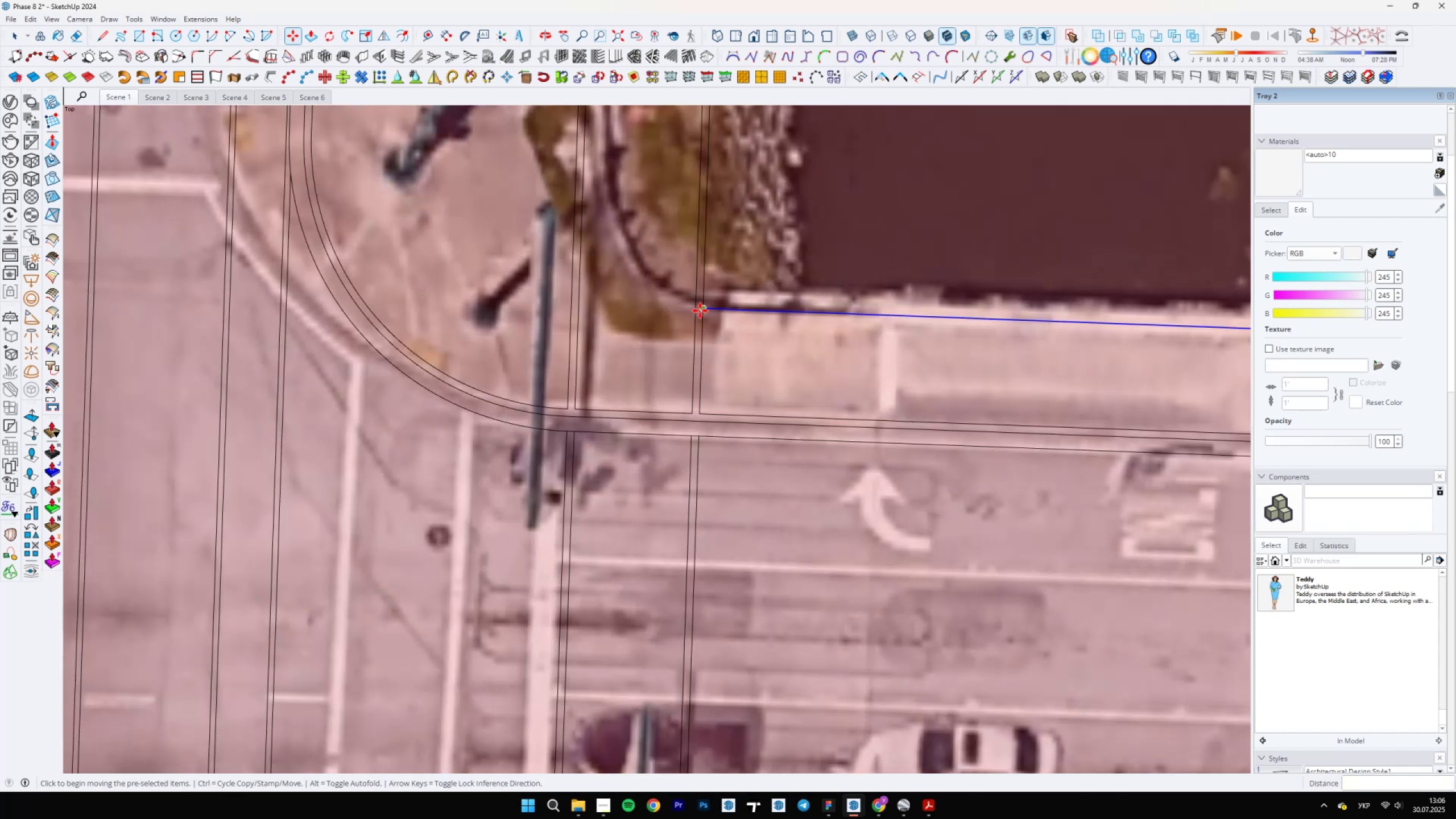 
key(Control+ControlLeft)
 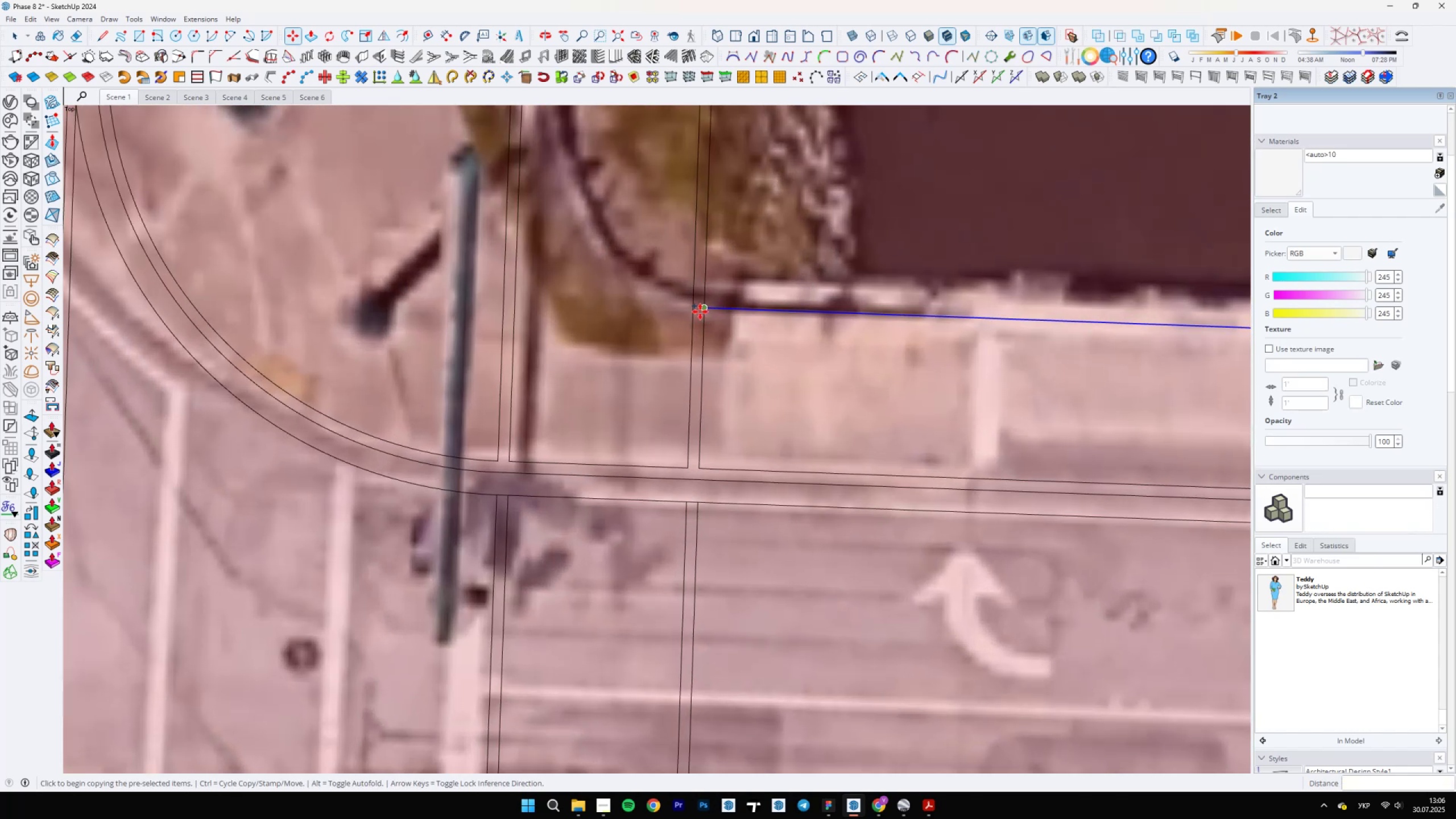 
left_click([700, 312])
 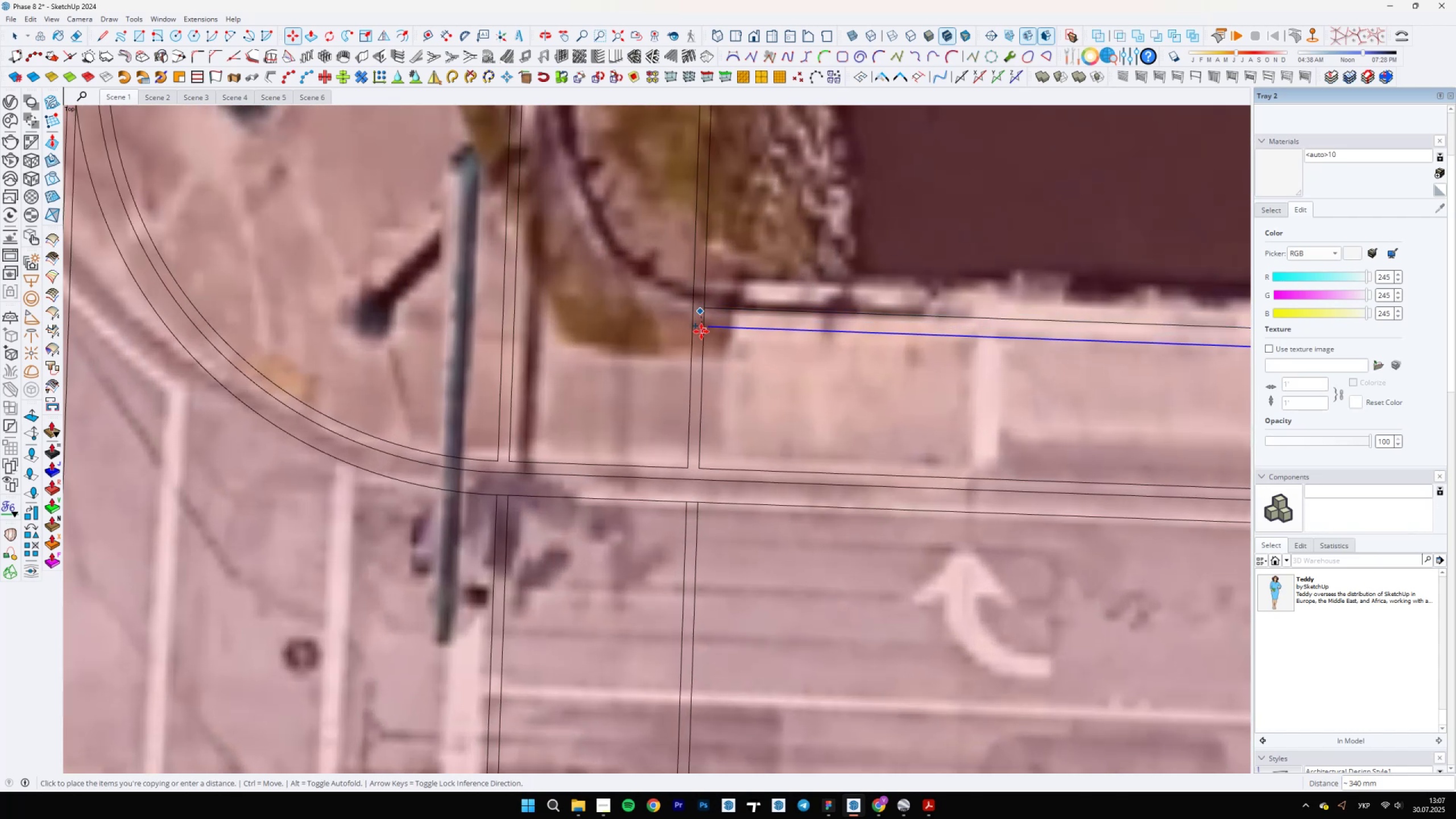 
key(Space)
 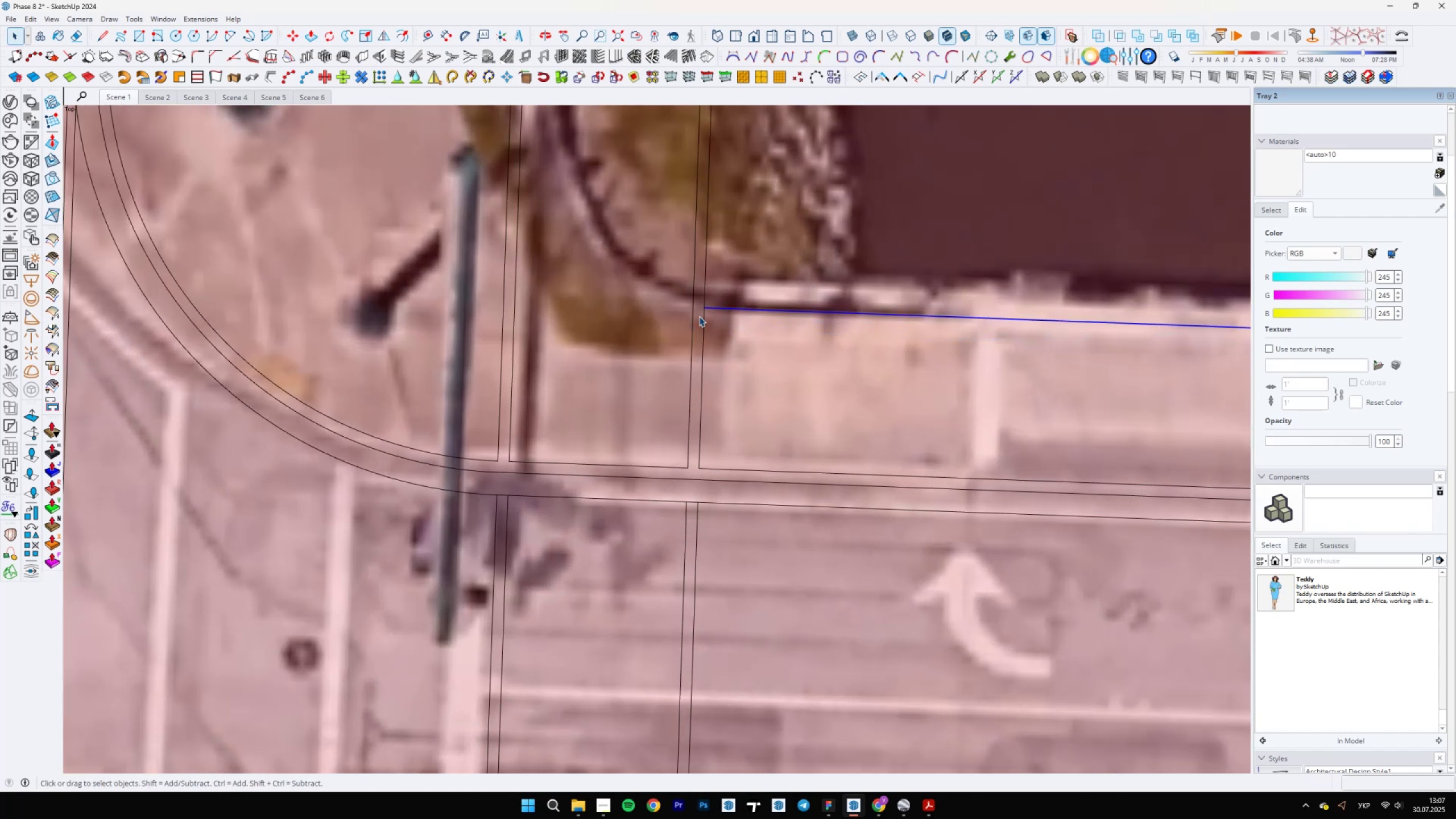 
scroll: coordinate [702, 307], scroll_direction: up, amount: 4.0
 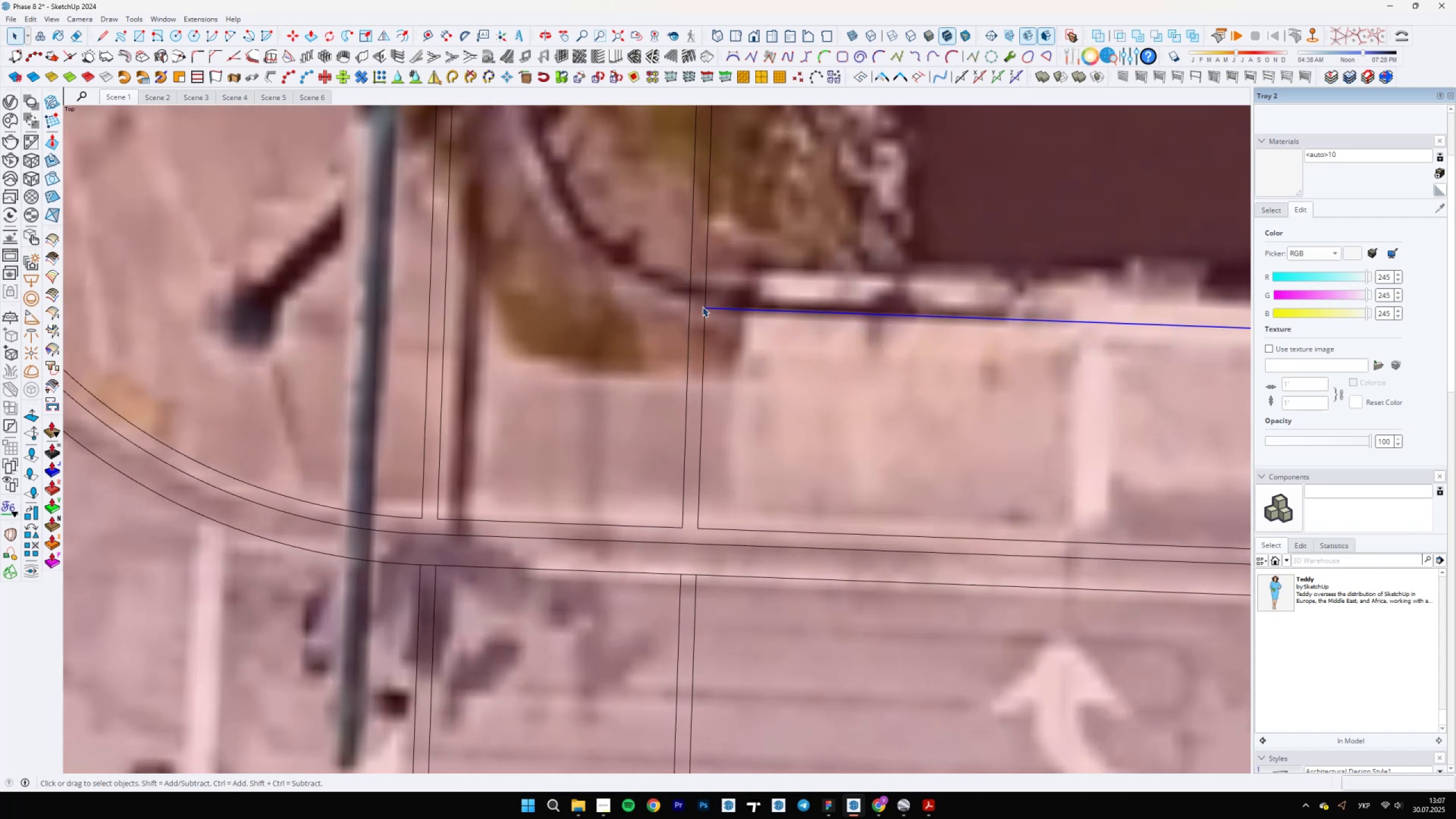 
key(M)
 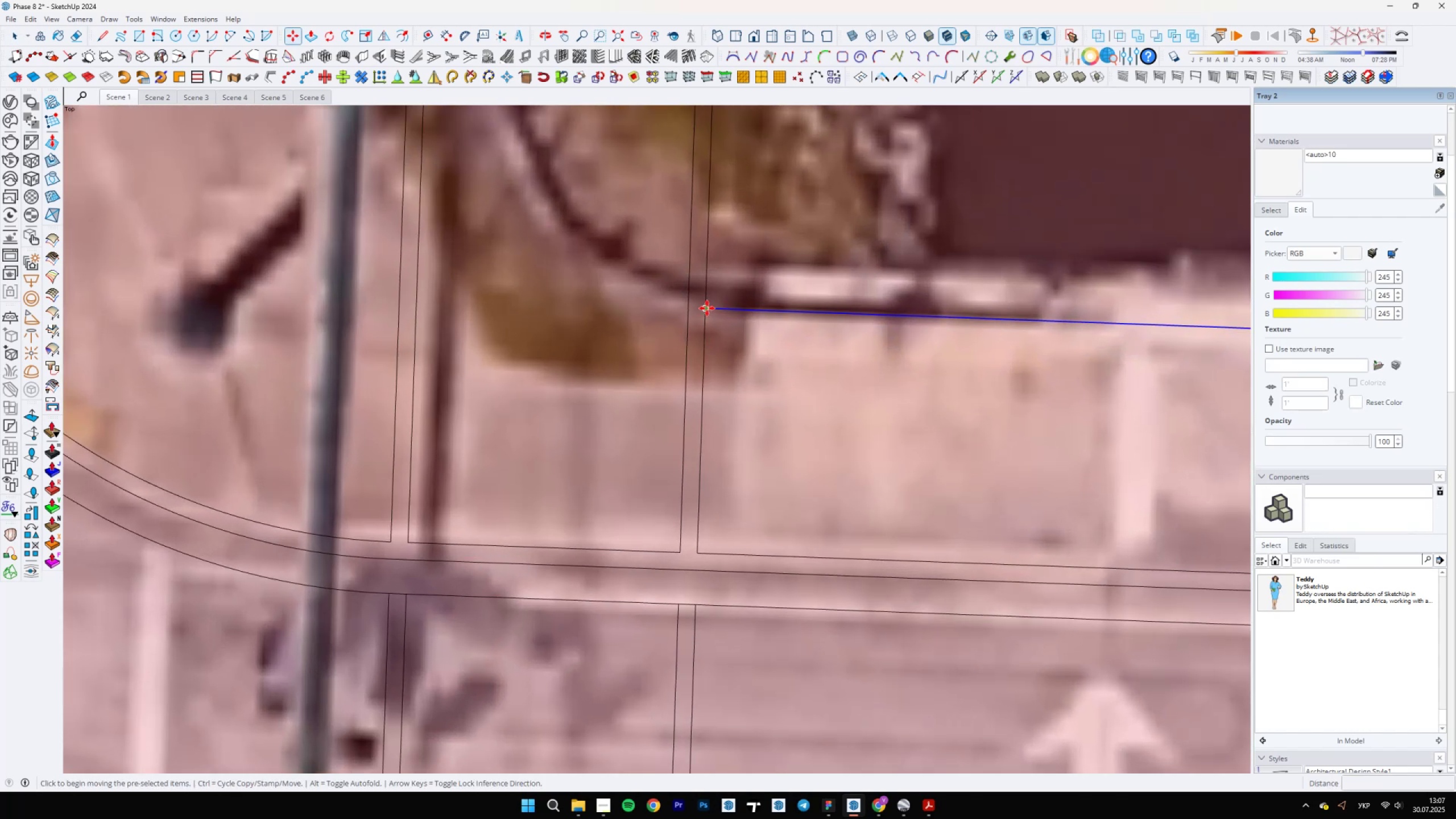 
key(Control+ControlLeft)
 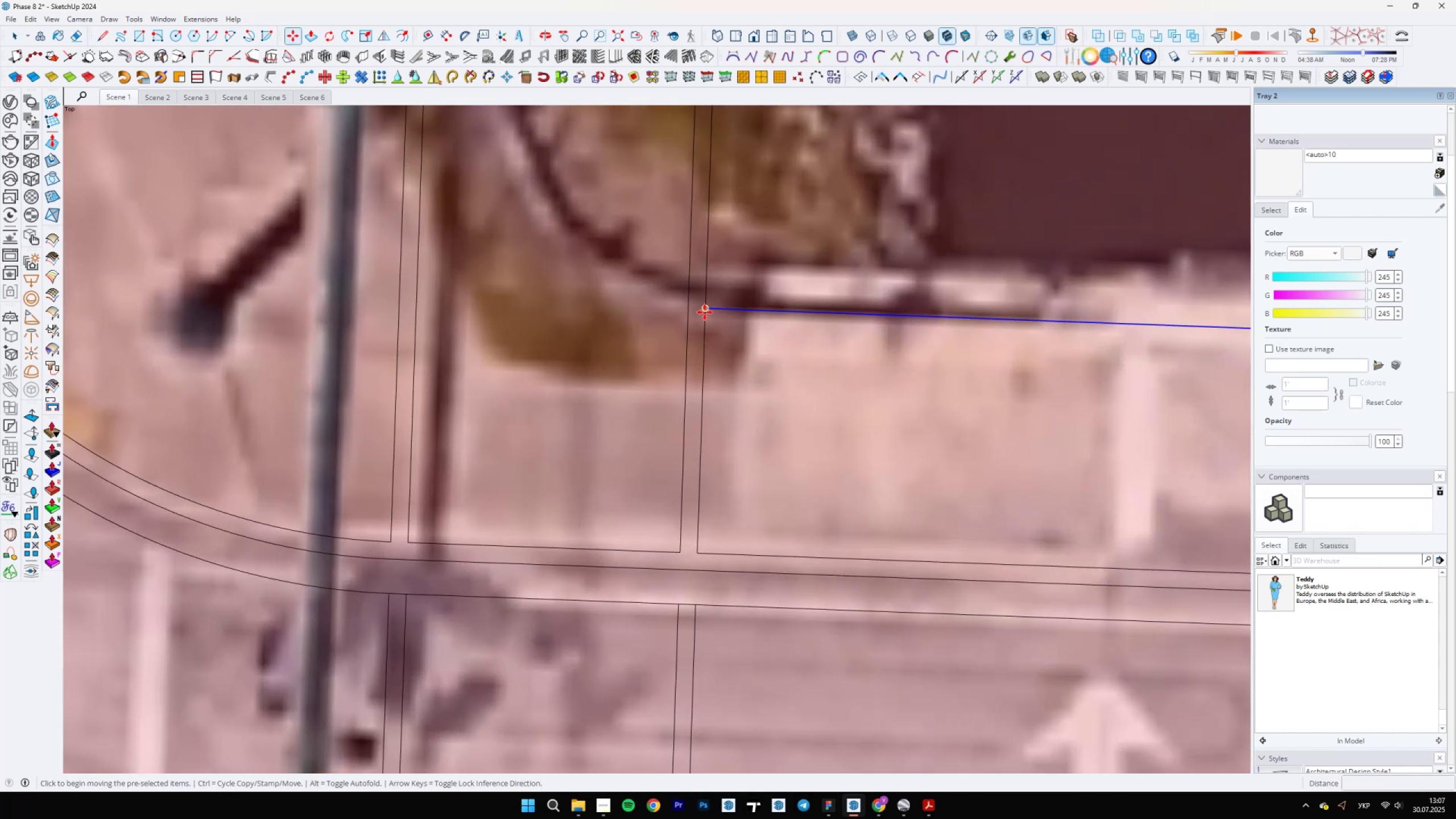 
left_click([705, 312])
 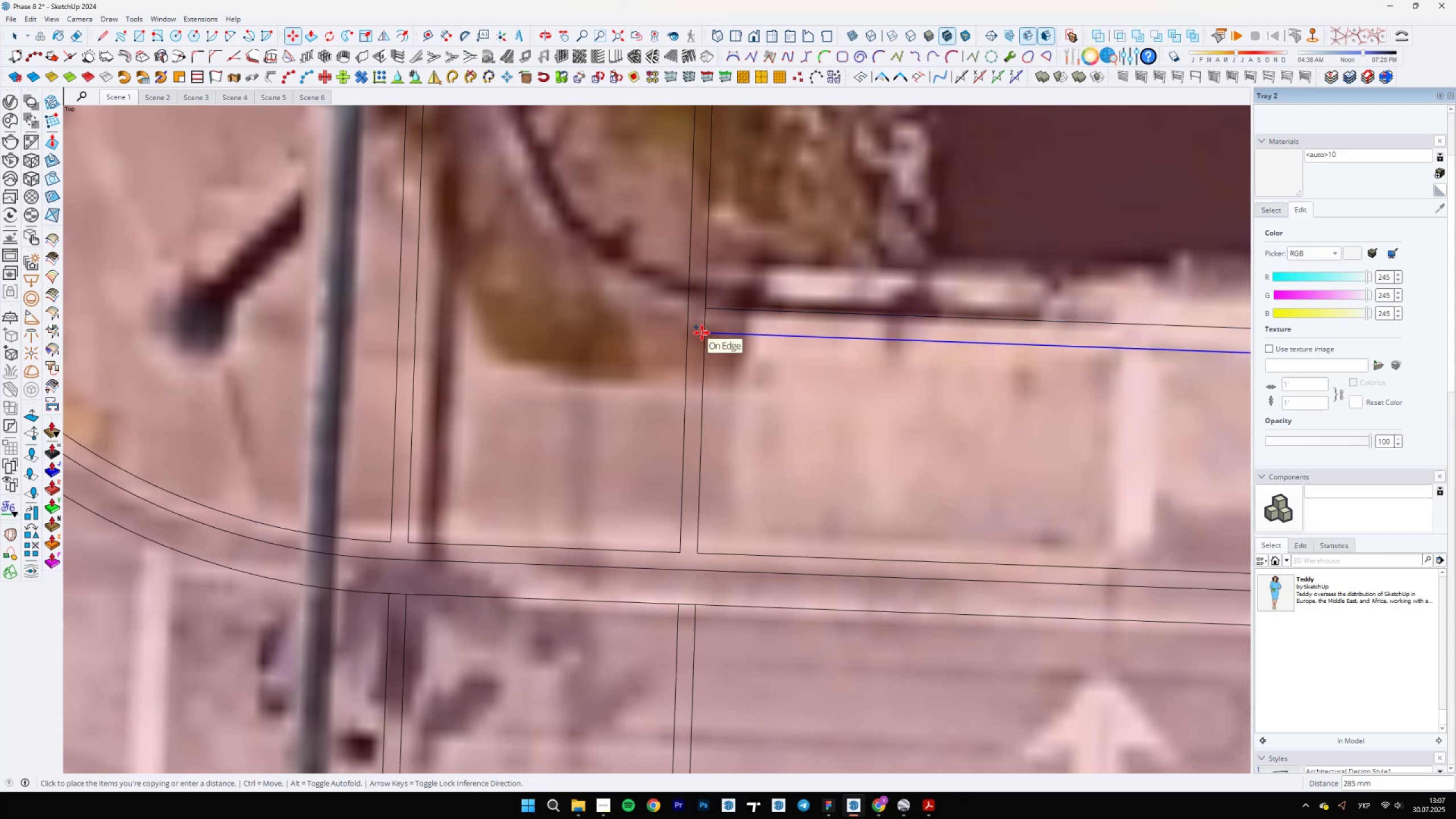 
type(200)
 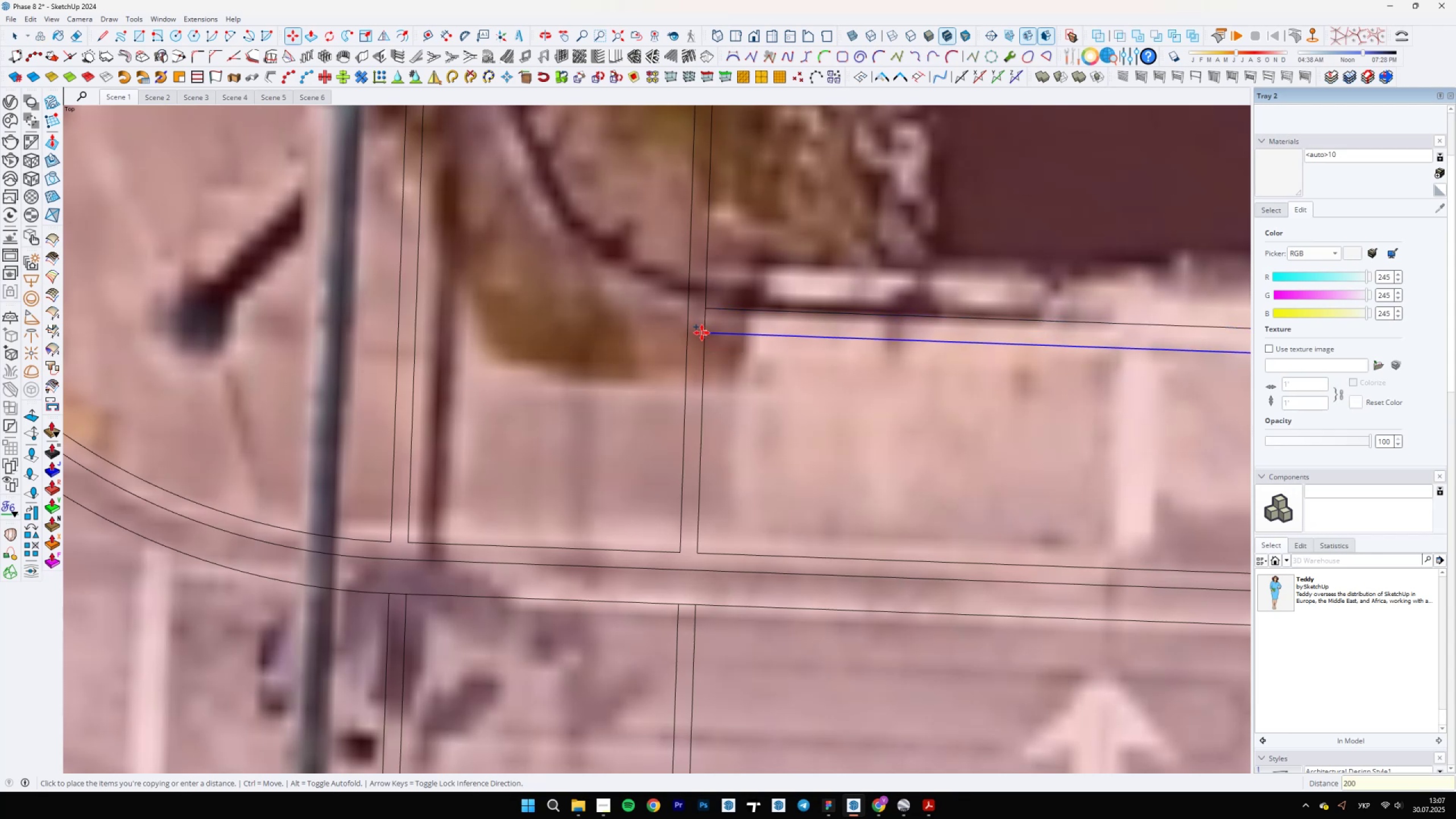 
key(Enter)
 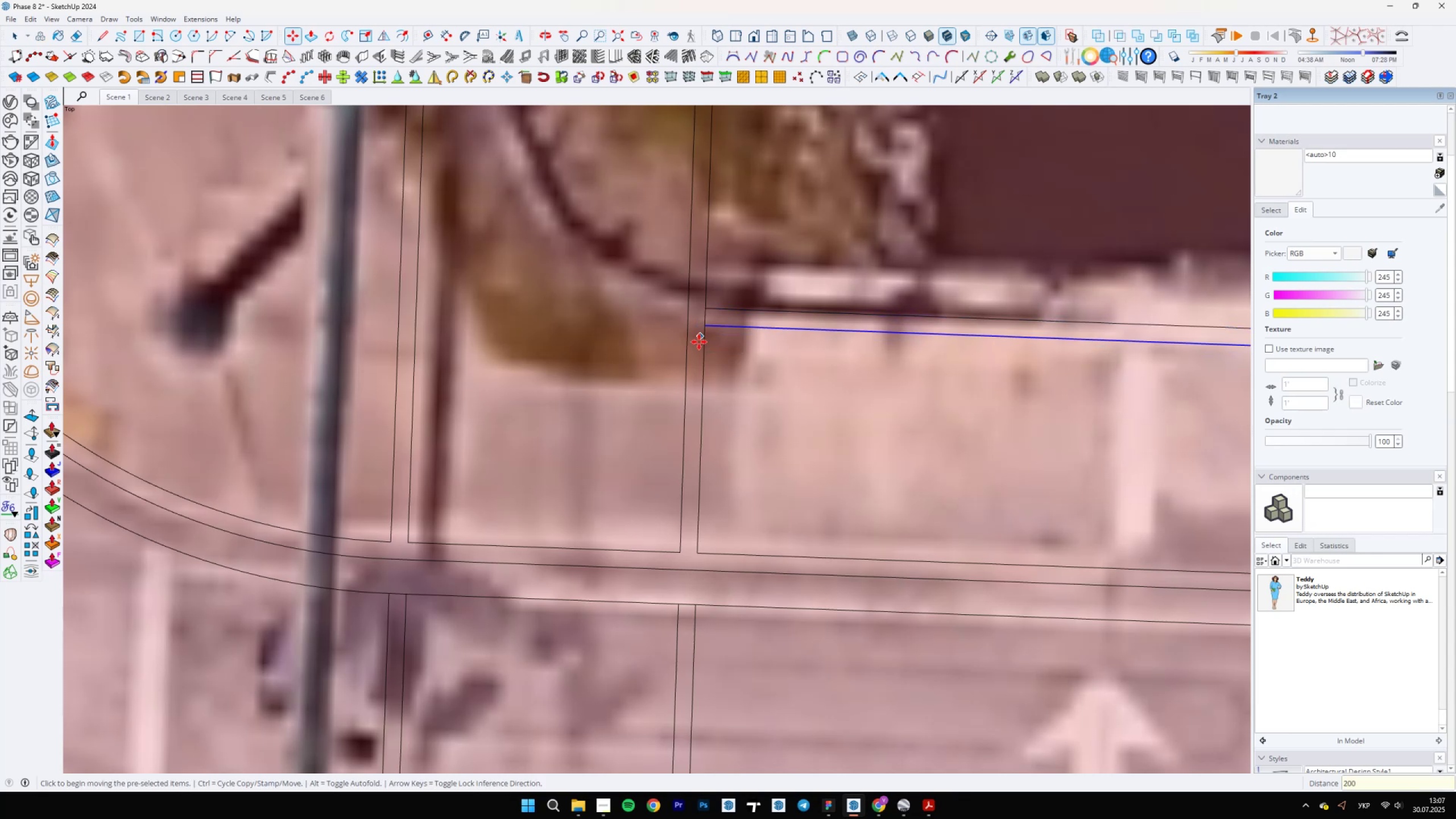 
scroll: coordinate [598, 466], scroll_direction: down, amount: 20.0
 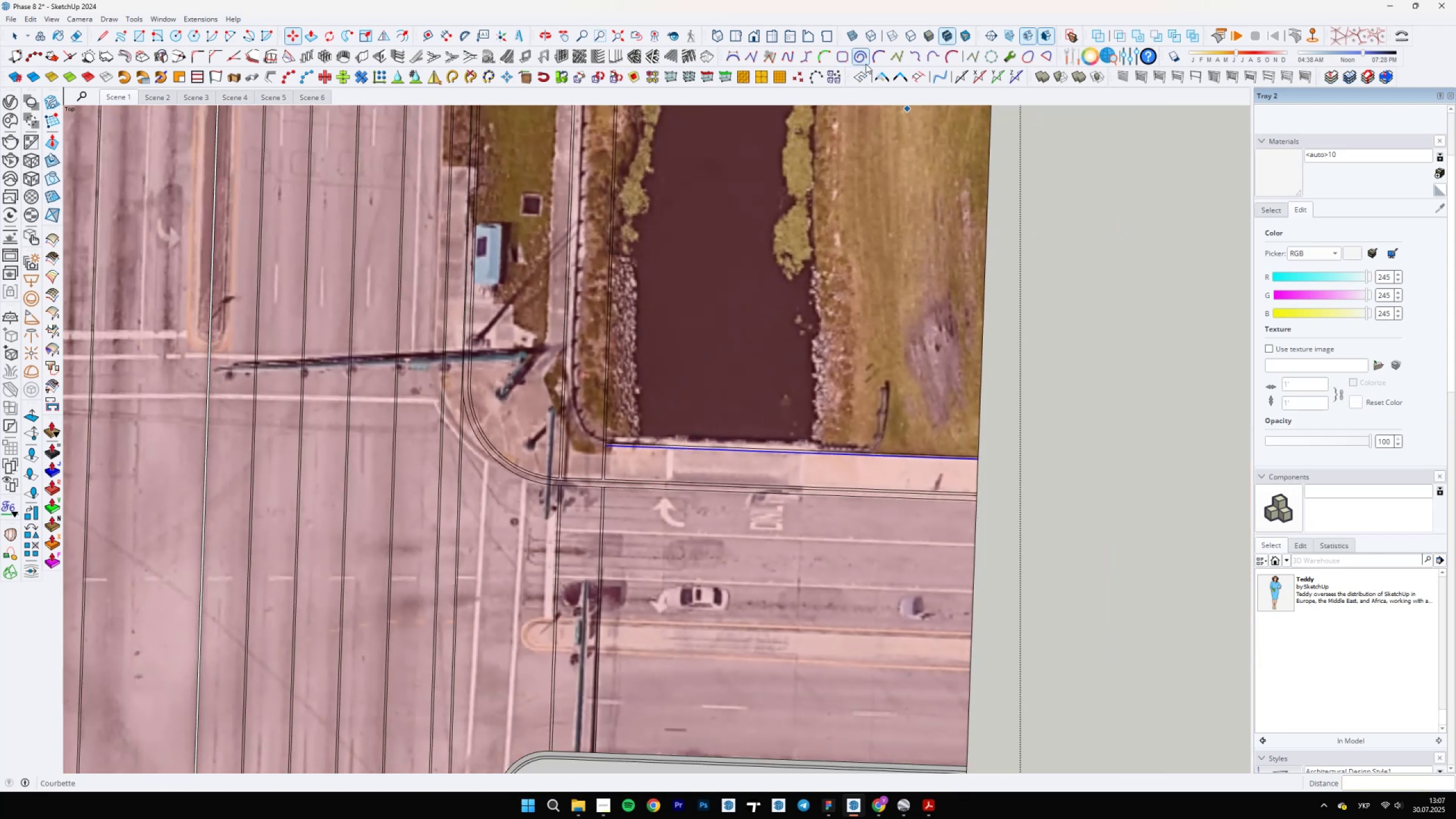 
left_click([879, 77])
 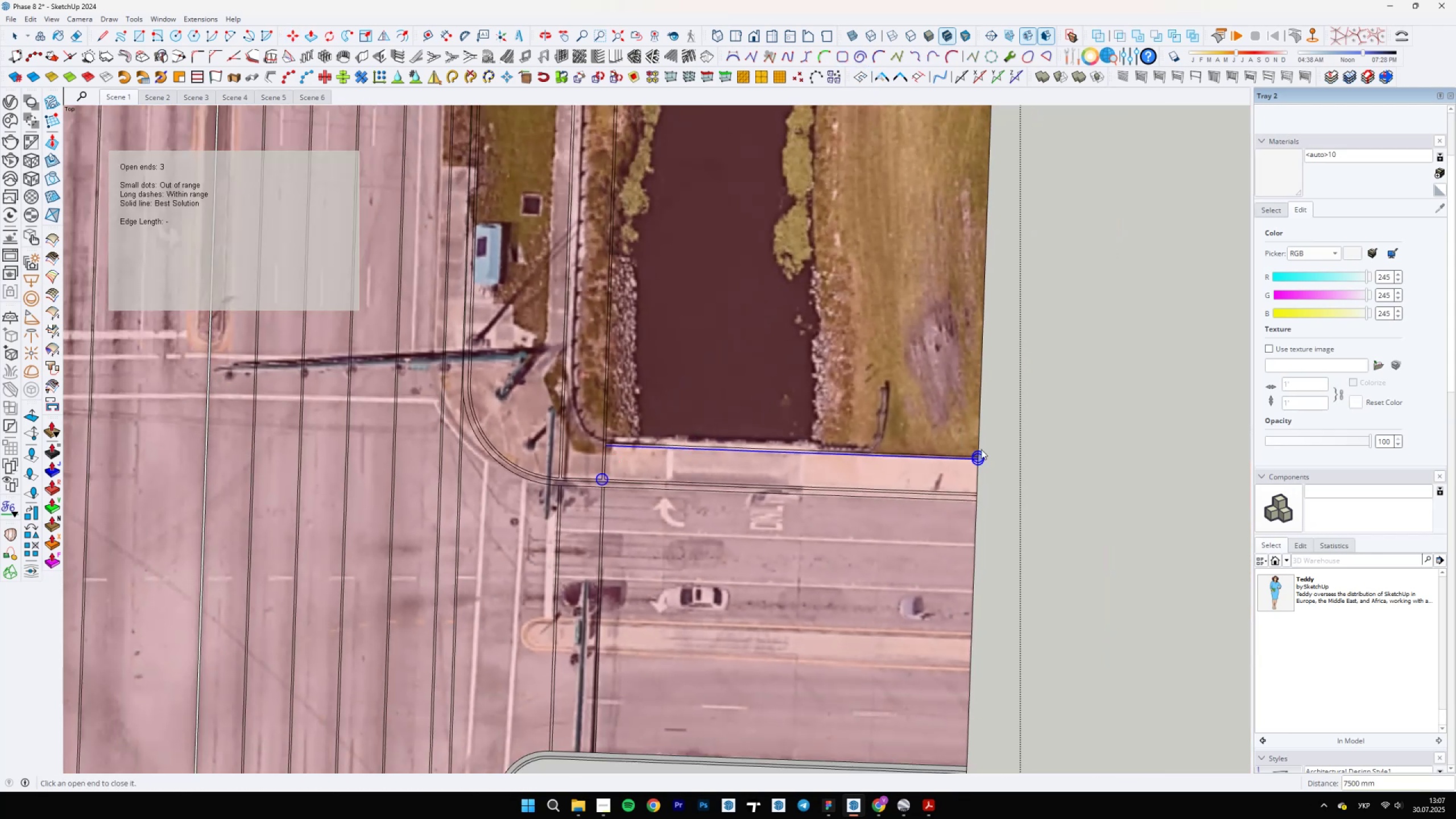 
left_click([980, 452])
 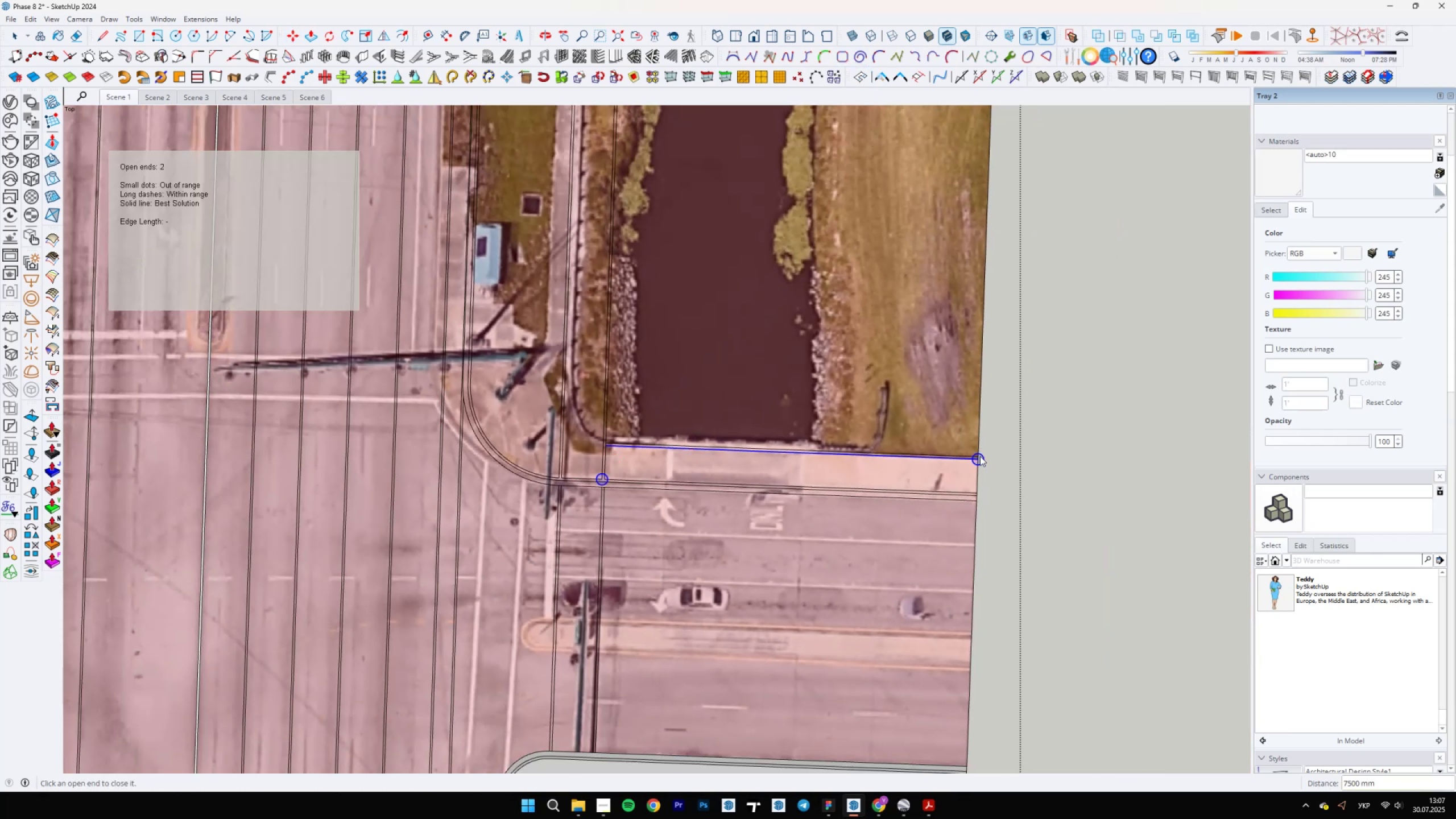 
left_click([979, 460])
 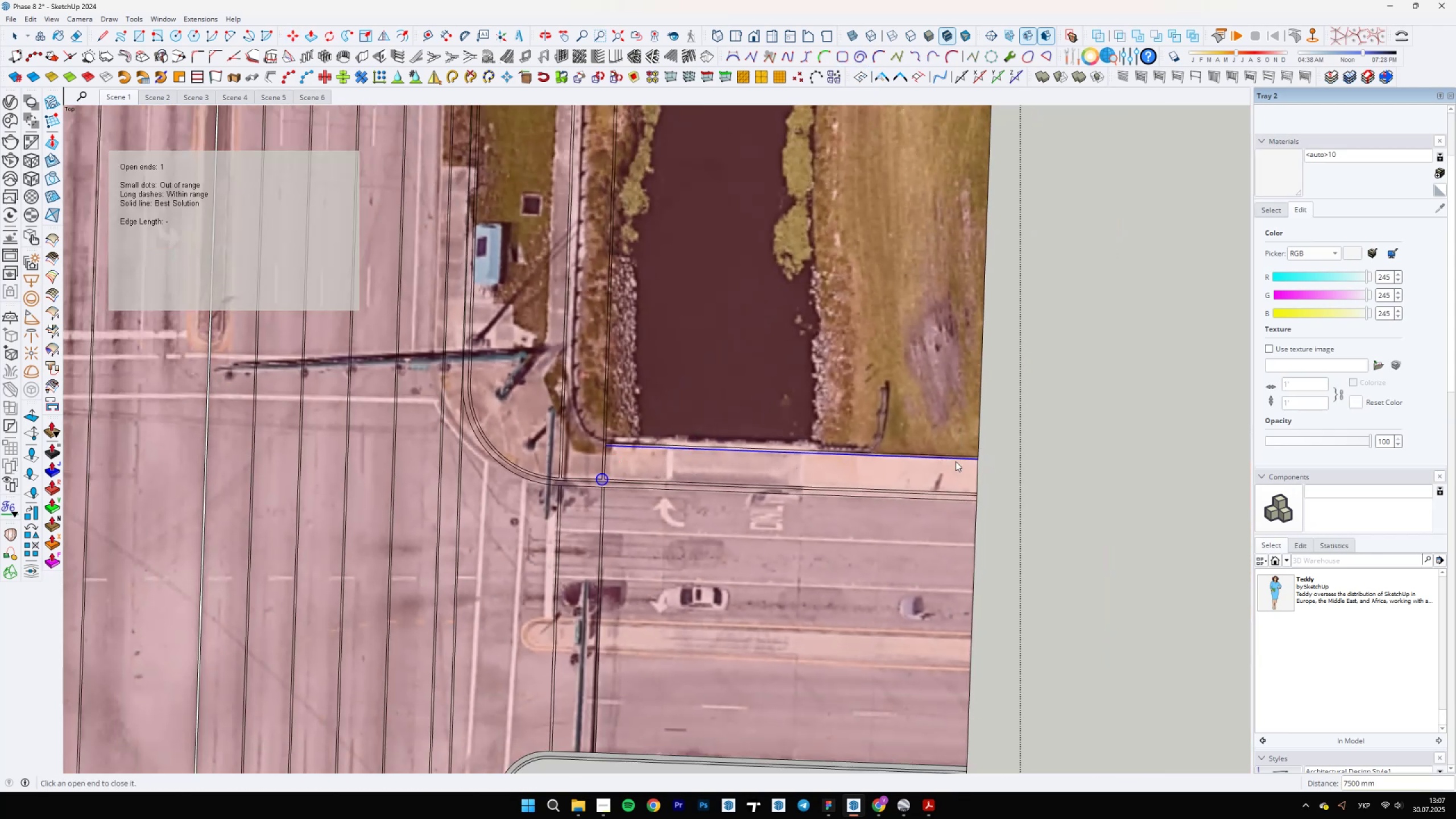 
scroll: coordinate [631, 619], scroll_direction: up, amount: 34.0
 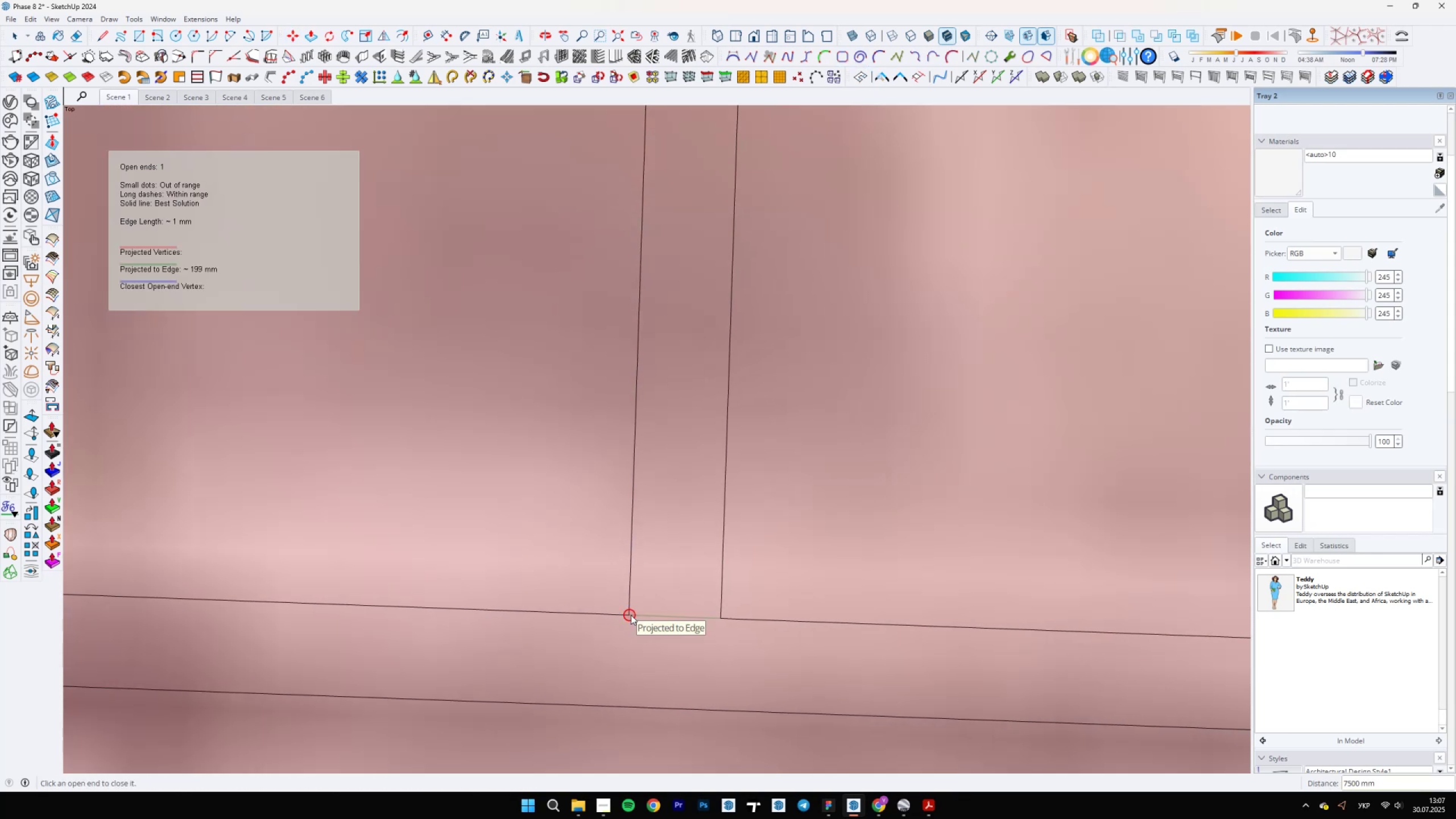 
scroll: coordinate [661, 564], scroll_direction: down, amount: 15.0
 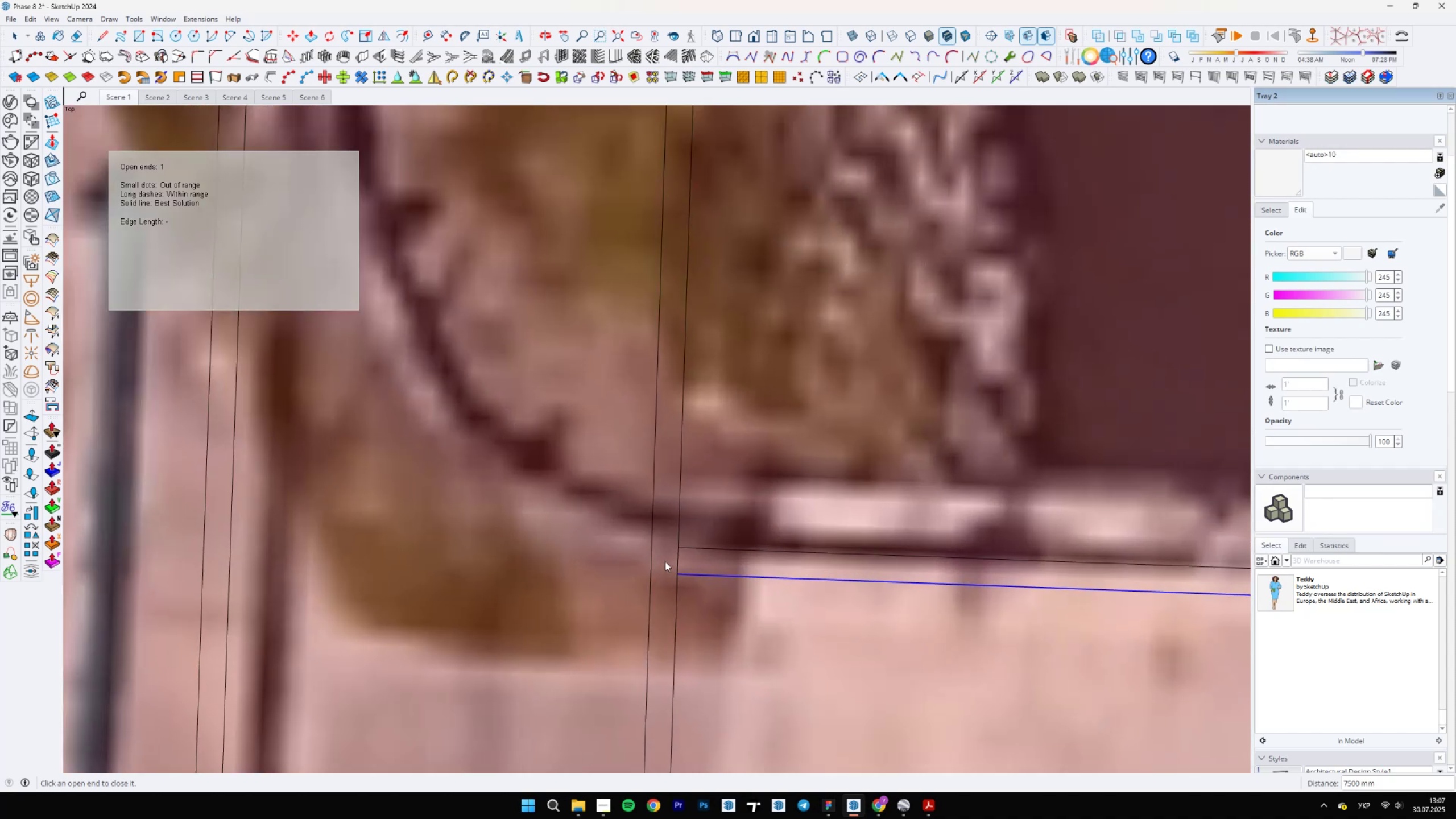 
key(L)
 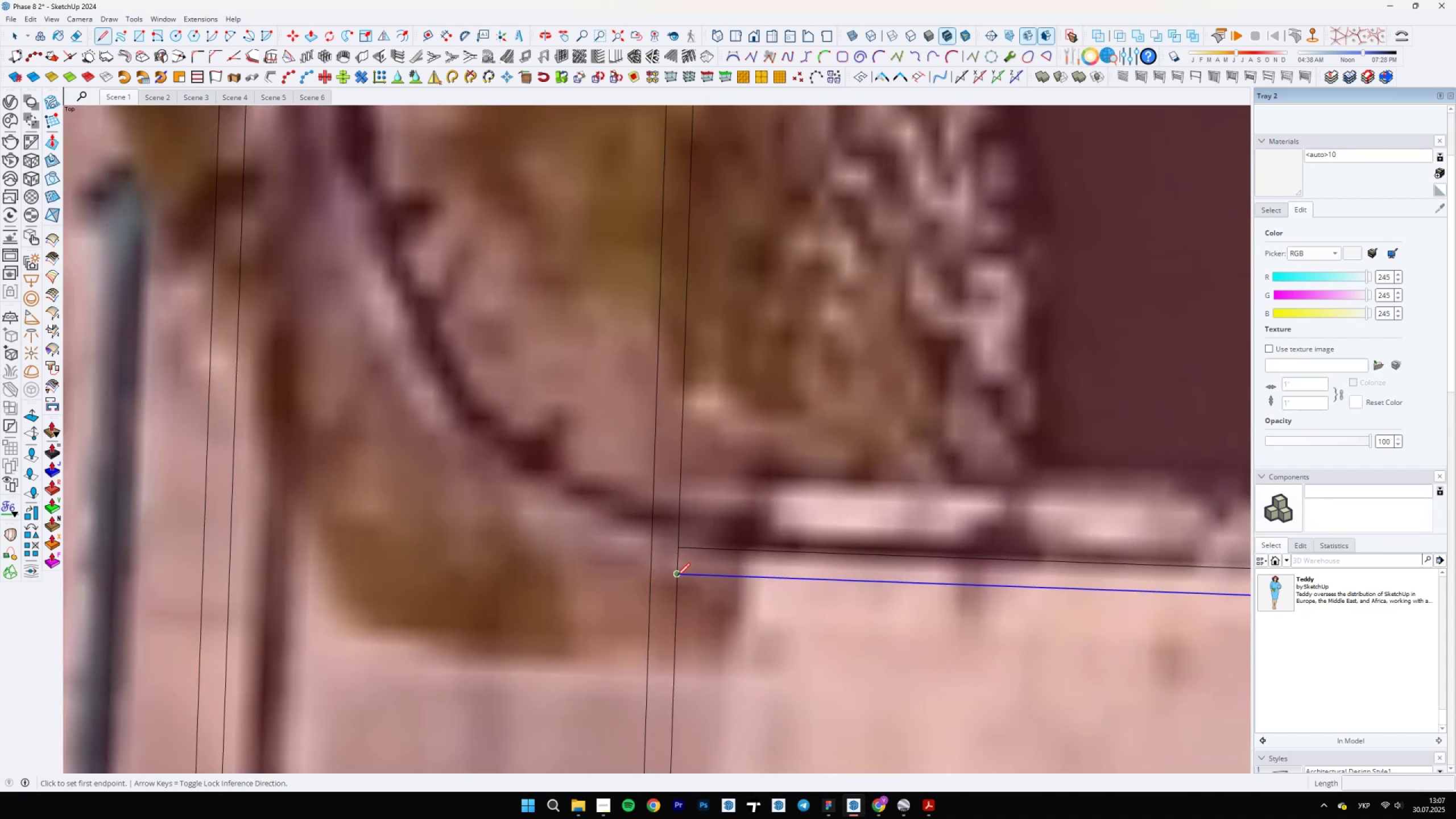 
hold_key(key=ShiftLeft, duration=1.52)
left_click([535, 573])
 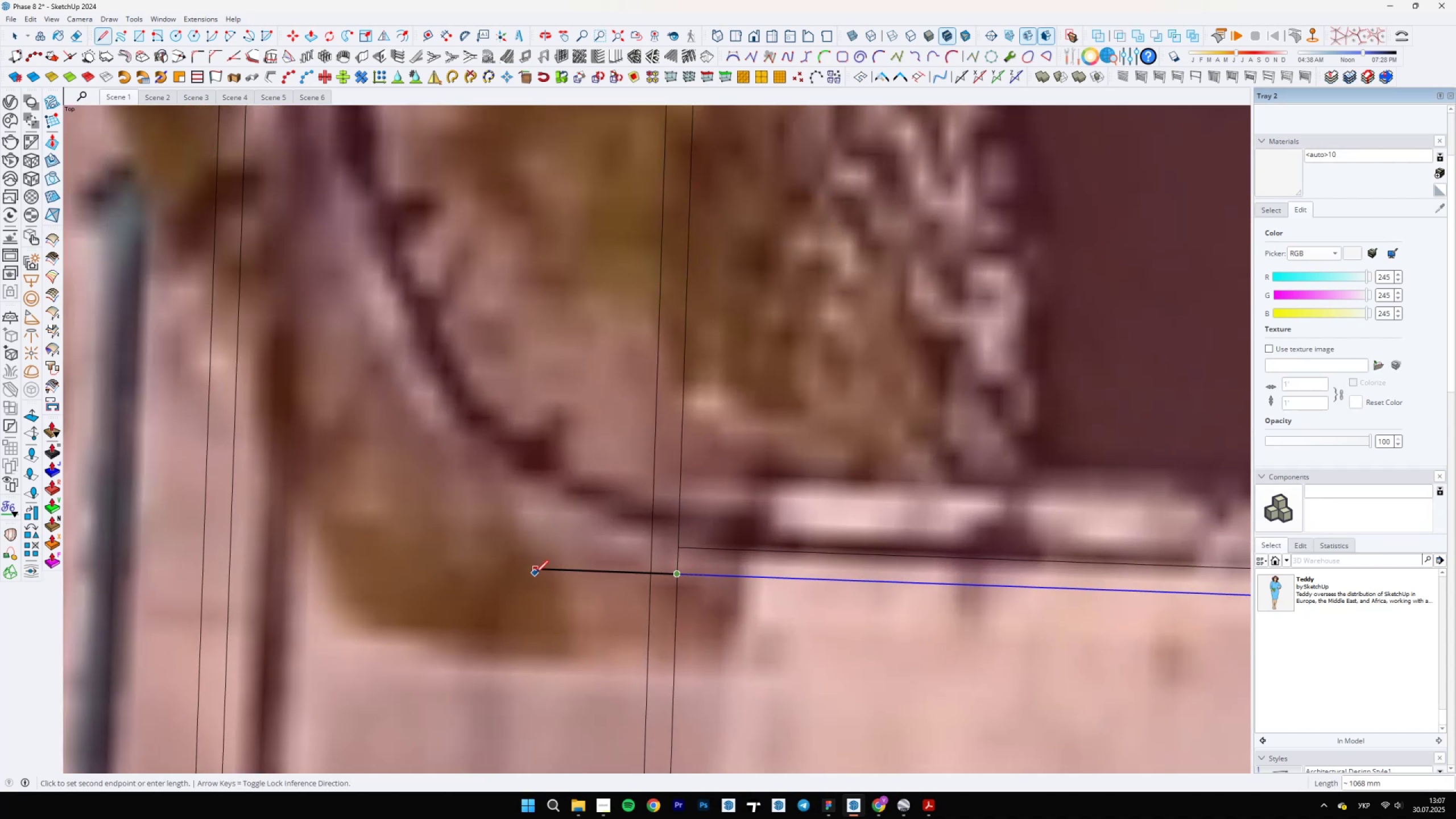 
key(Escape)
type(el)
 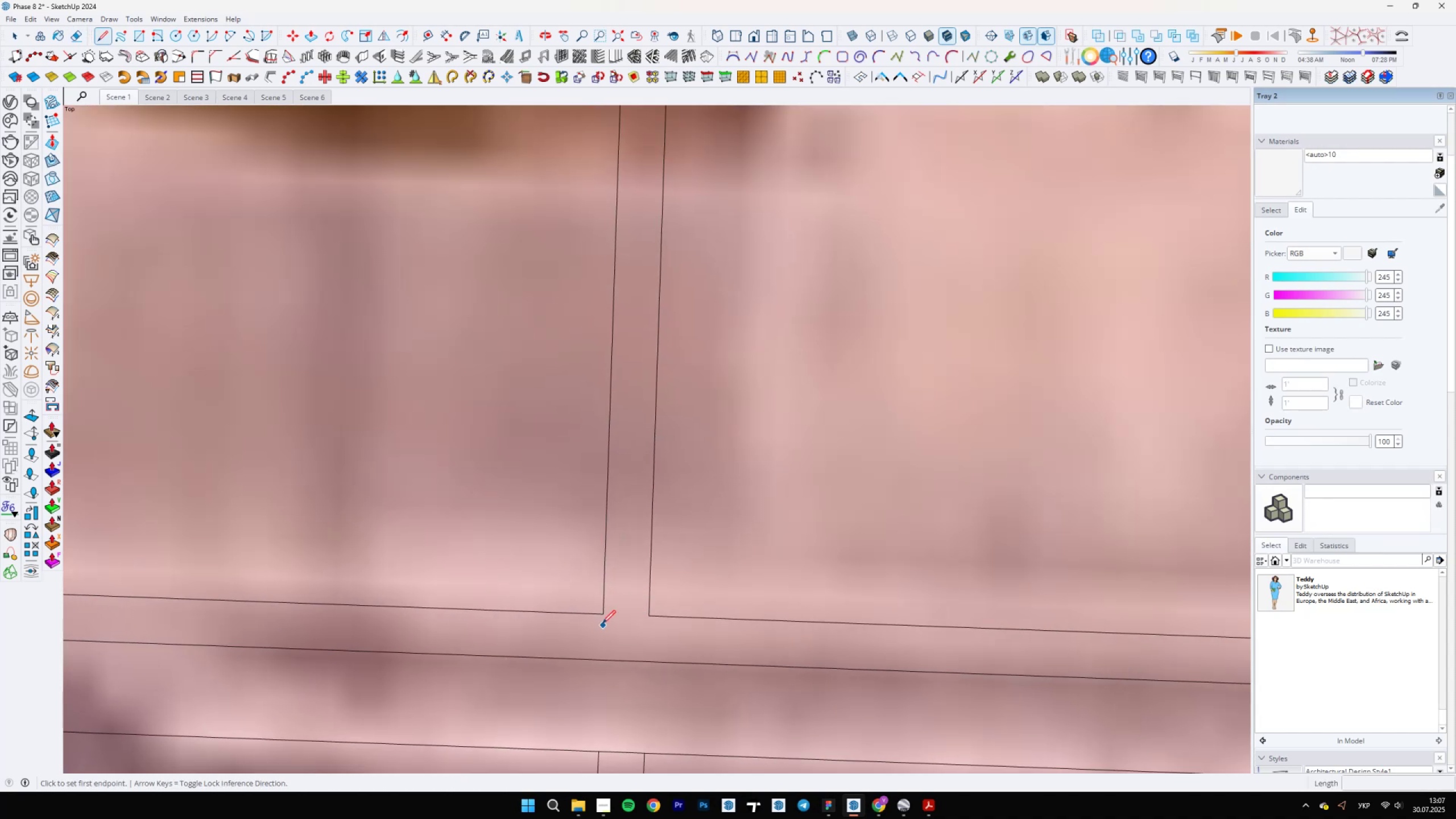 
left_click_drag(start_coordinate=[617, 560], to_coordinate=[611, 589])
 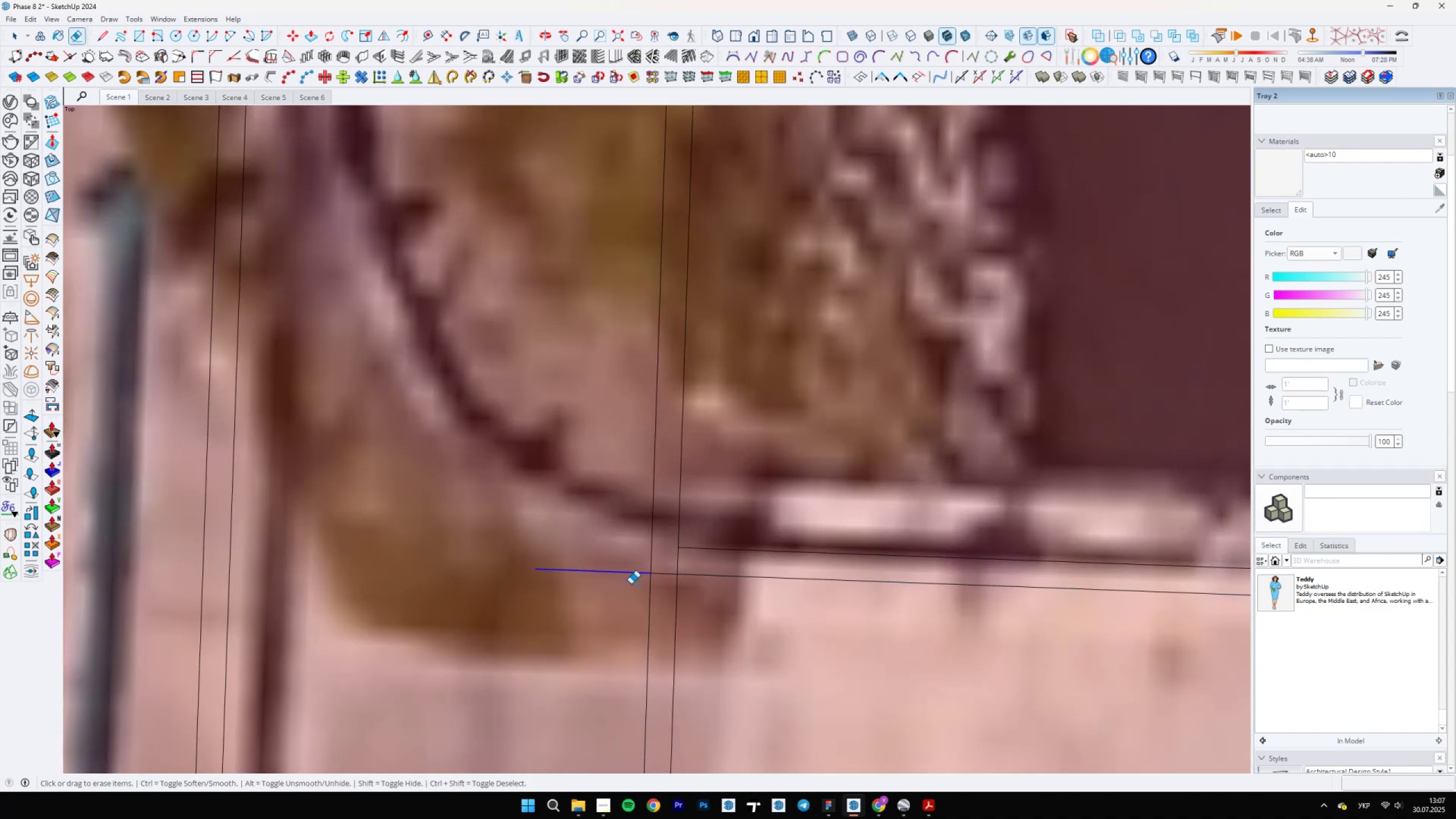 
left_click_drag(start_coordinate=[691, 558], to_coordinate=[672, 560])
 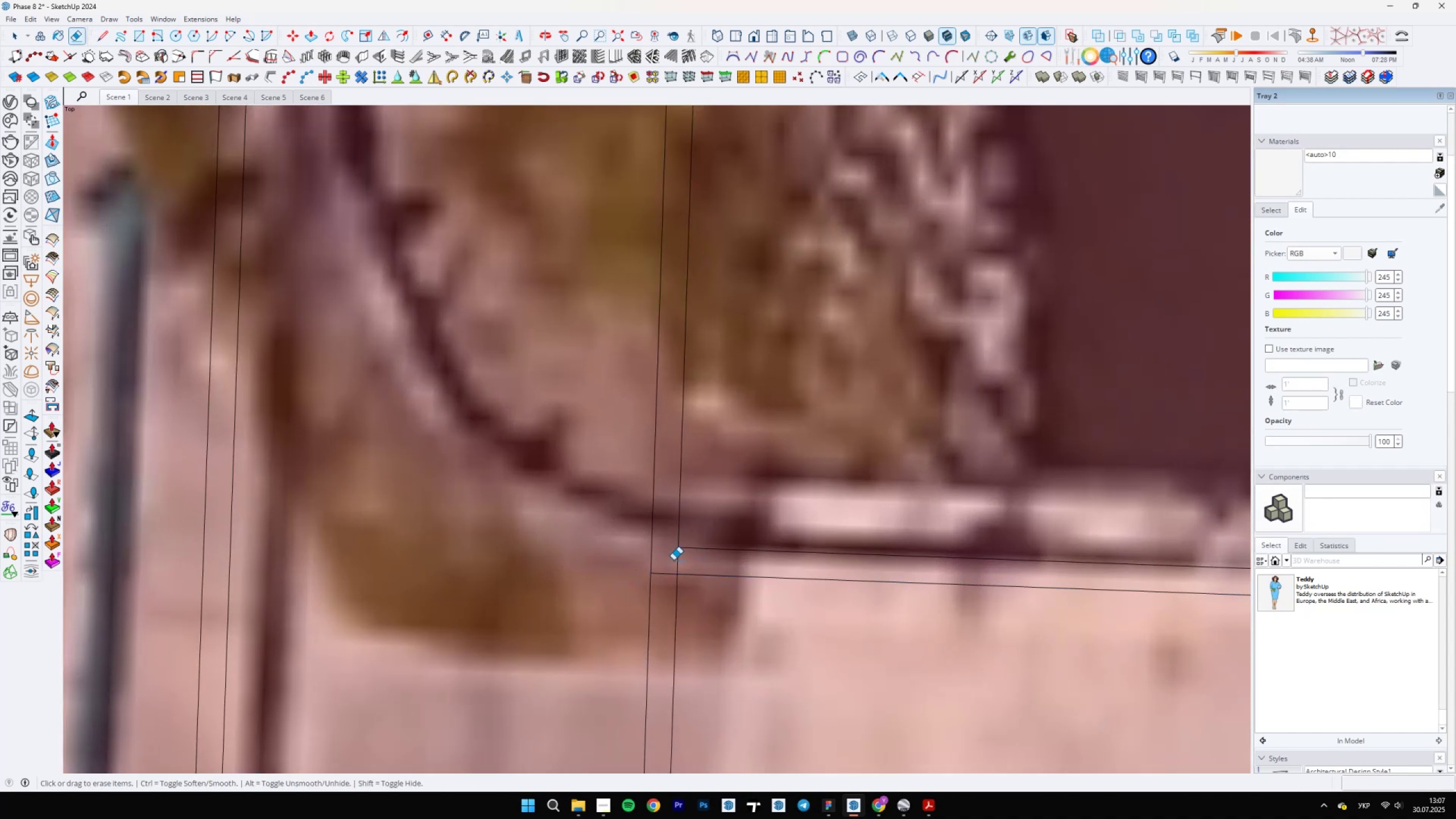 
scroll: coordinate [633, 605], scroll_direction: up, amount: 4.0
 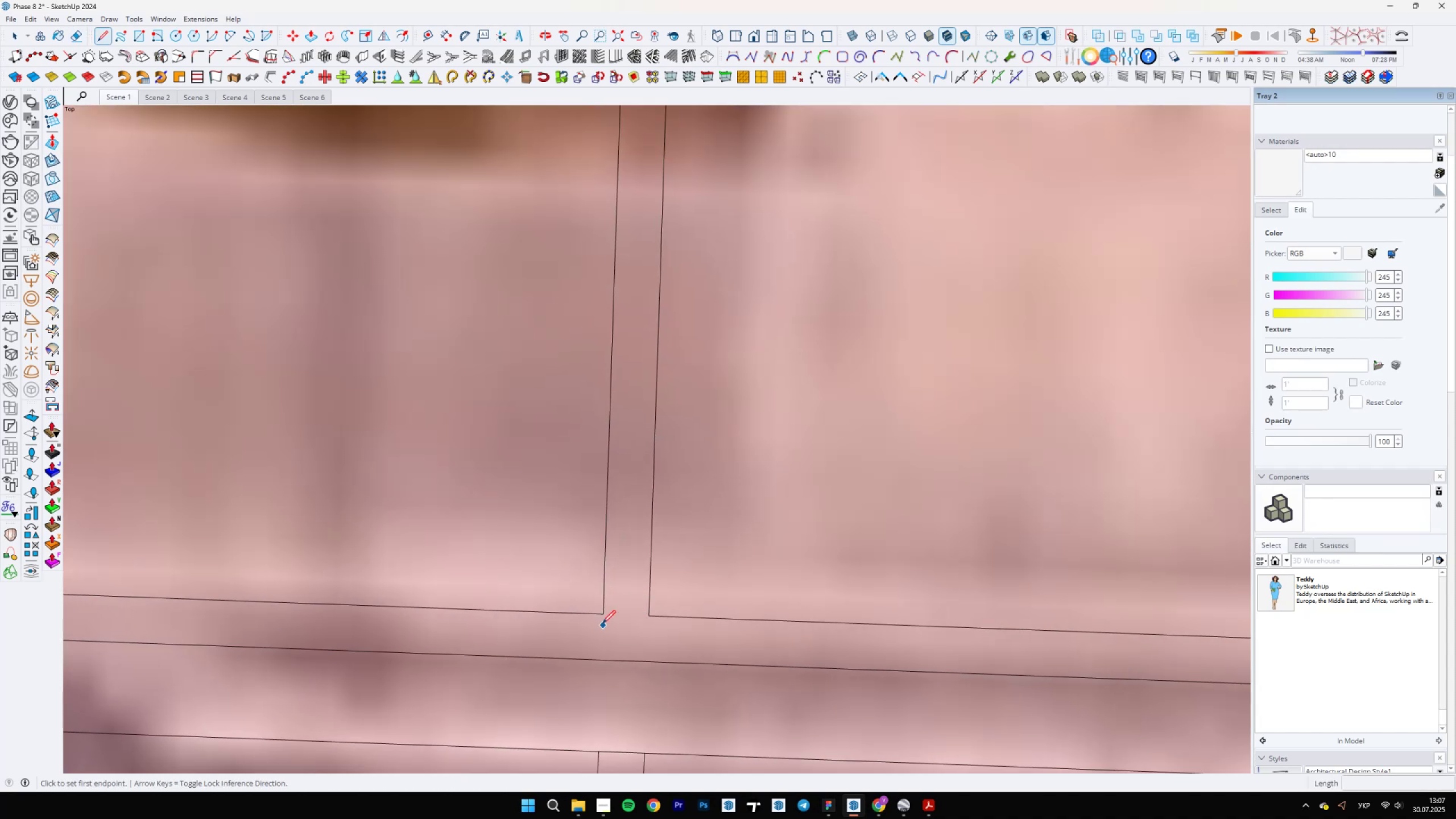 
left_click([601, 613])
 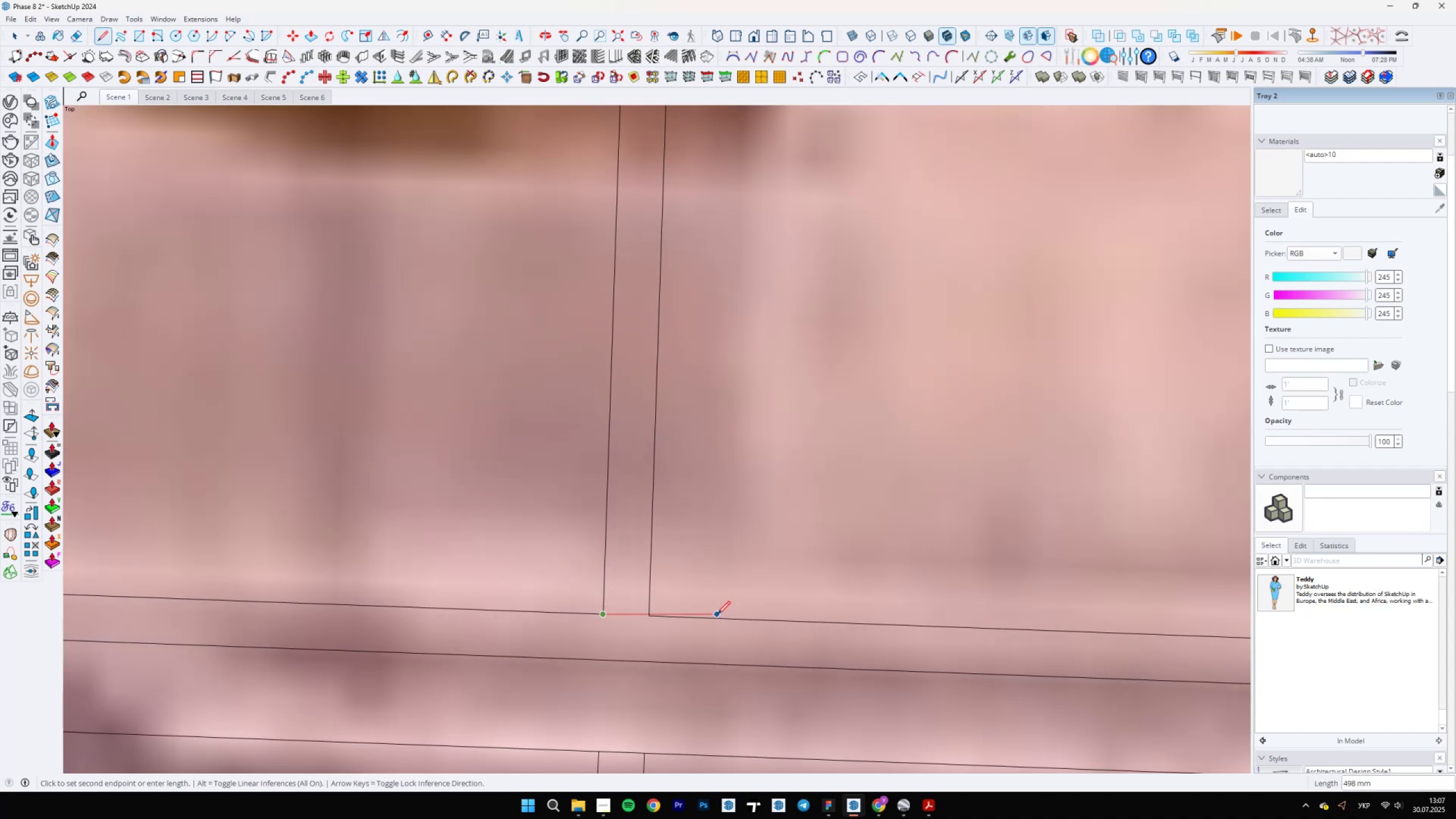 
hold_key(key=ShiftLeft, duration=1.19)
left_click([648, 616])
 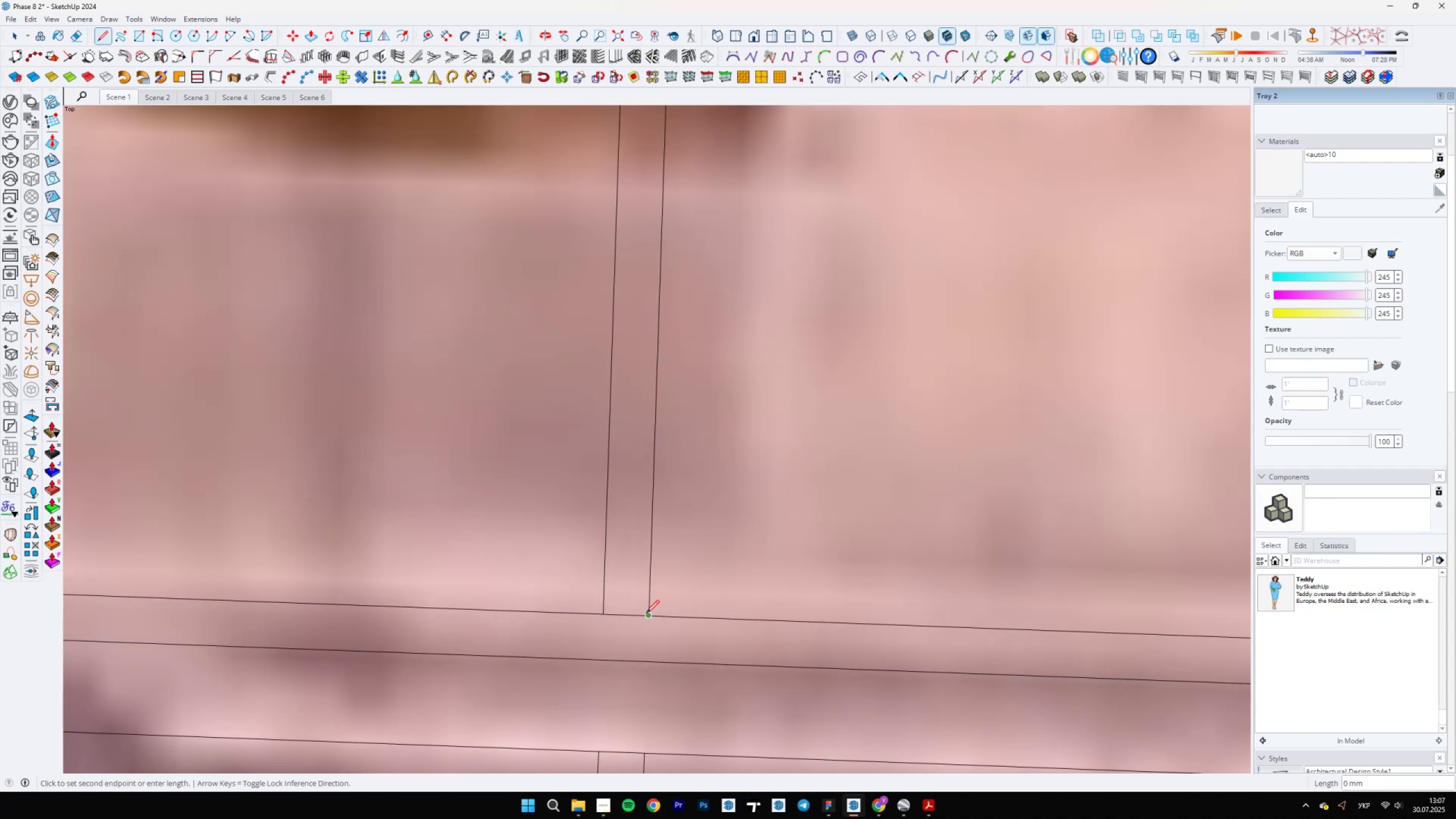 
key(E)
 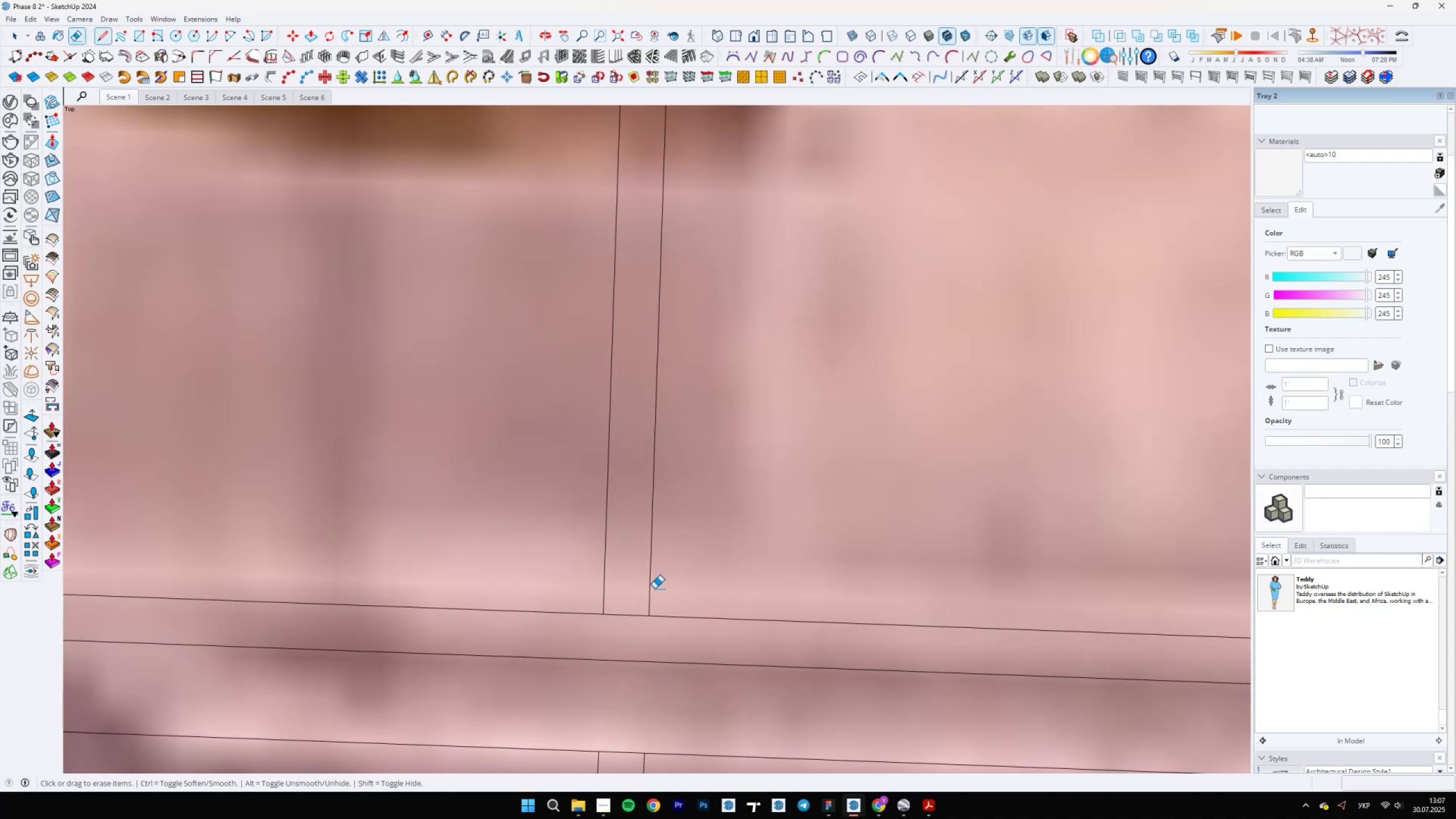 
left_click_drag(start_coordinate=[659, 589], to_coordinate=[561, 580])
 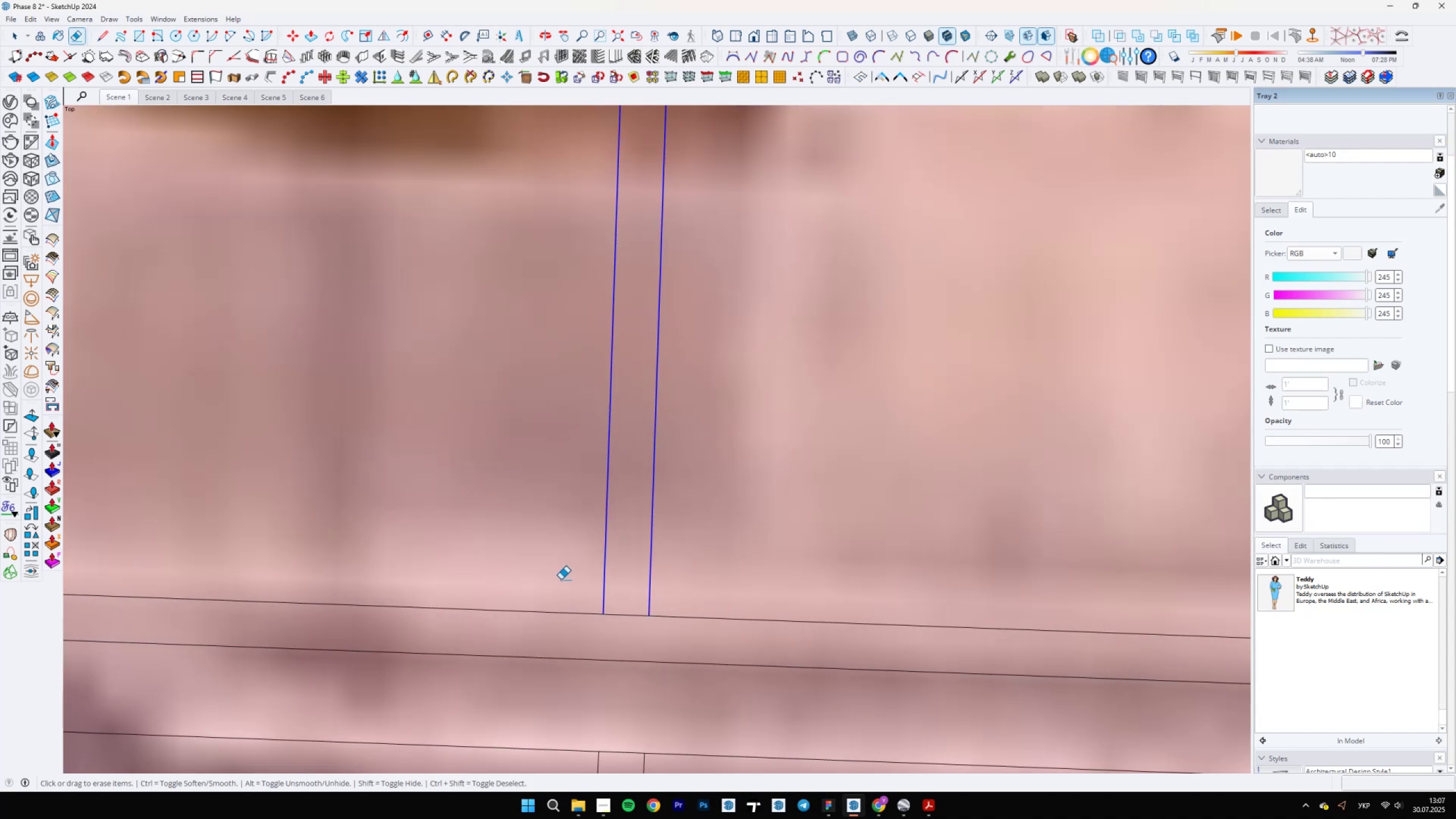 
scroll: coordinate [656, 680], scroll_direction: down, amount: 13.0
 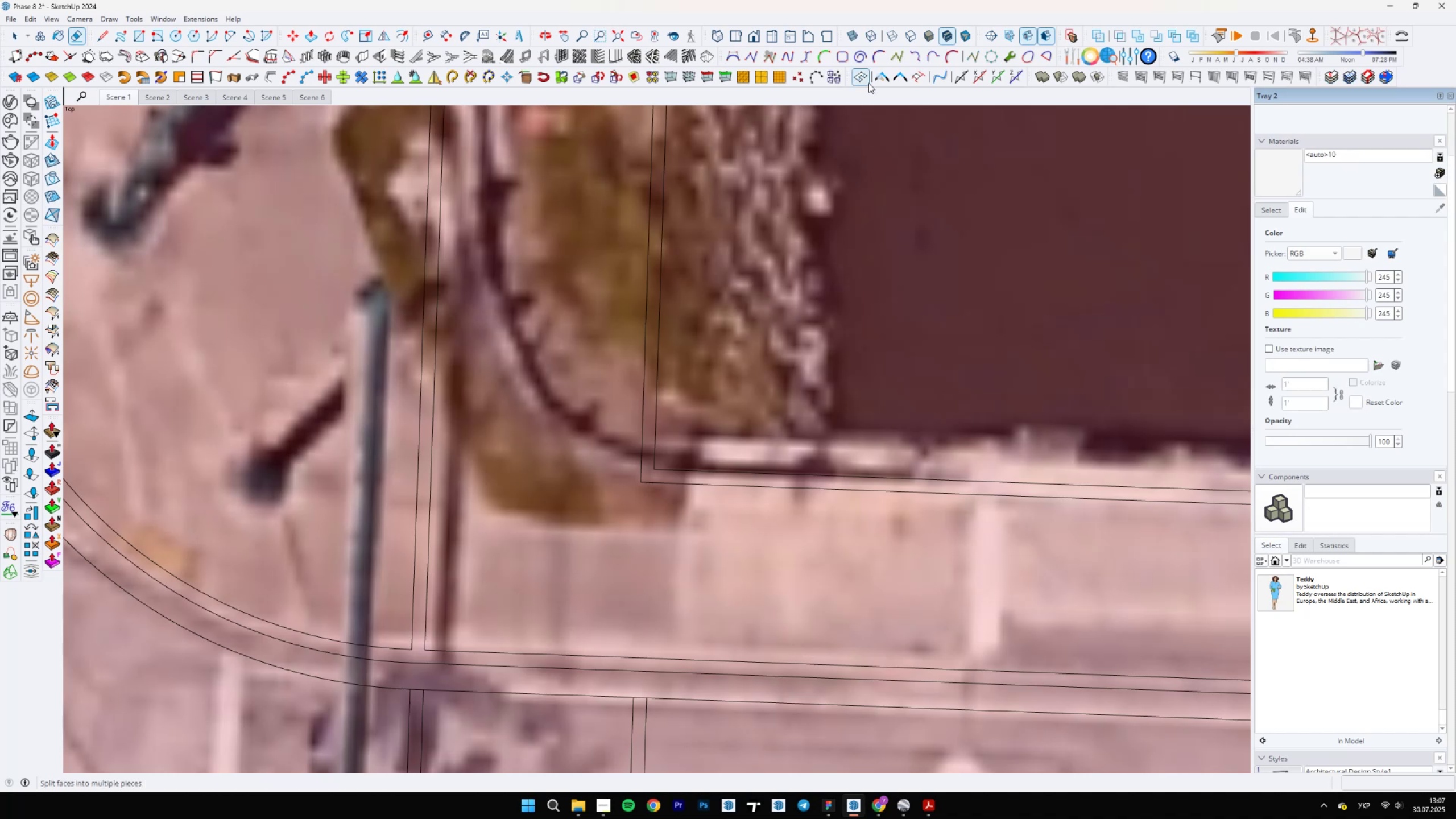 
left_click([882, 80])
 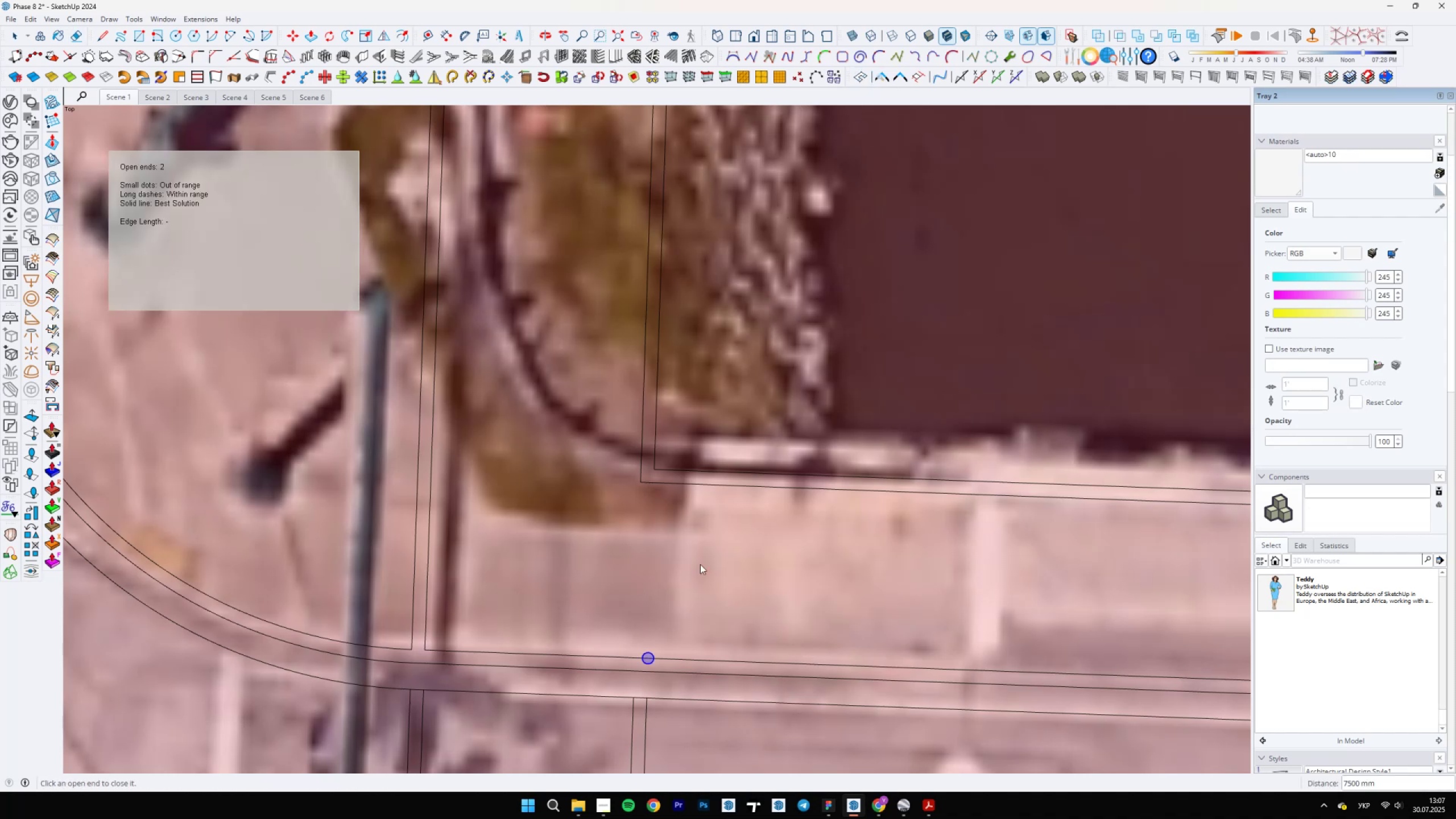 
scroll: coordinate [655, 546], scroll_direction: up, amount: 35.0
 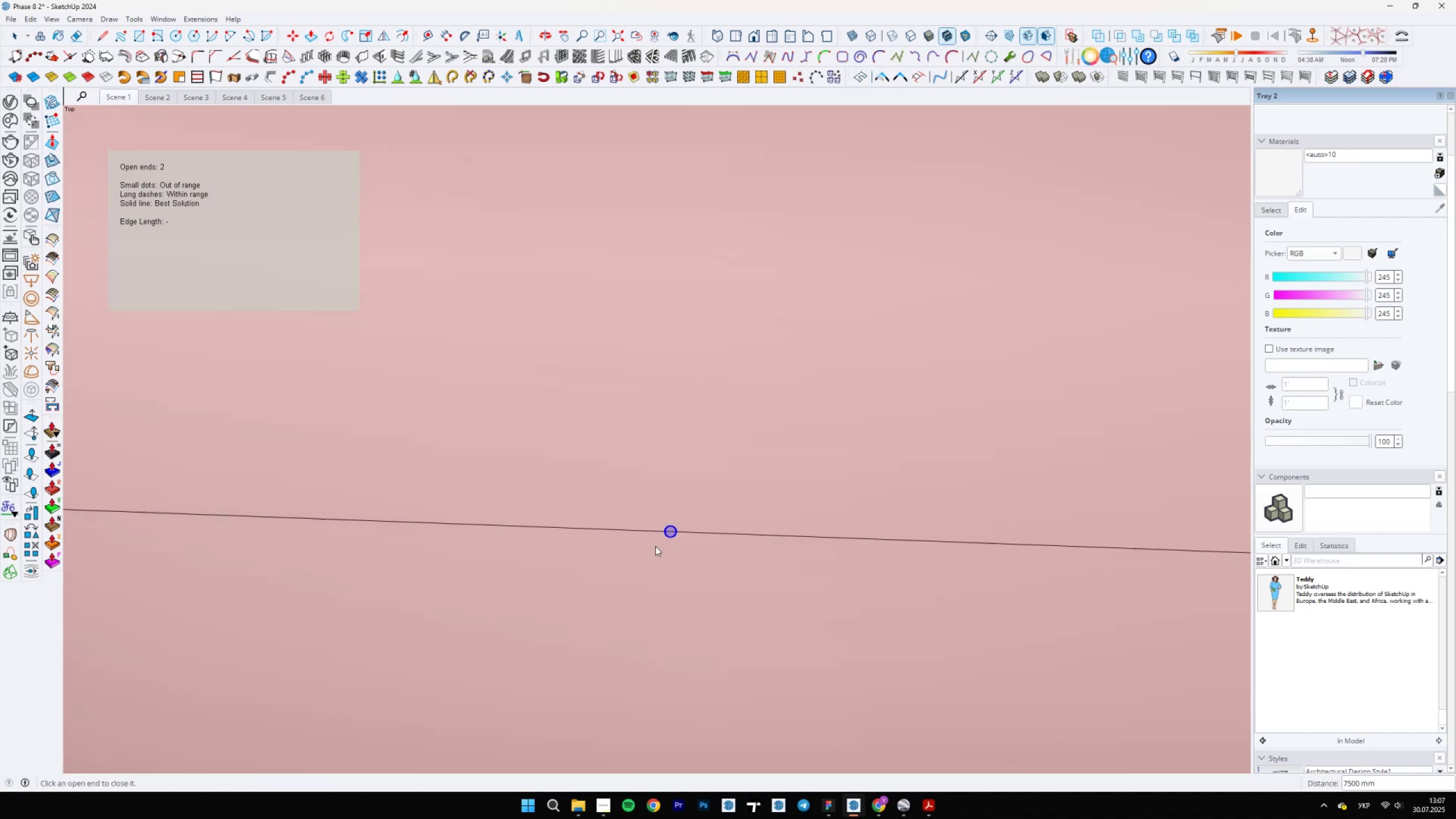 
key(Space)
 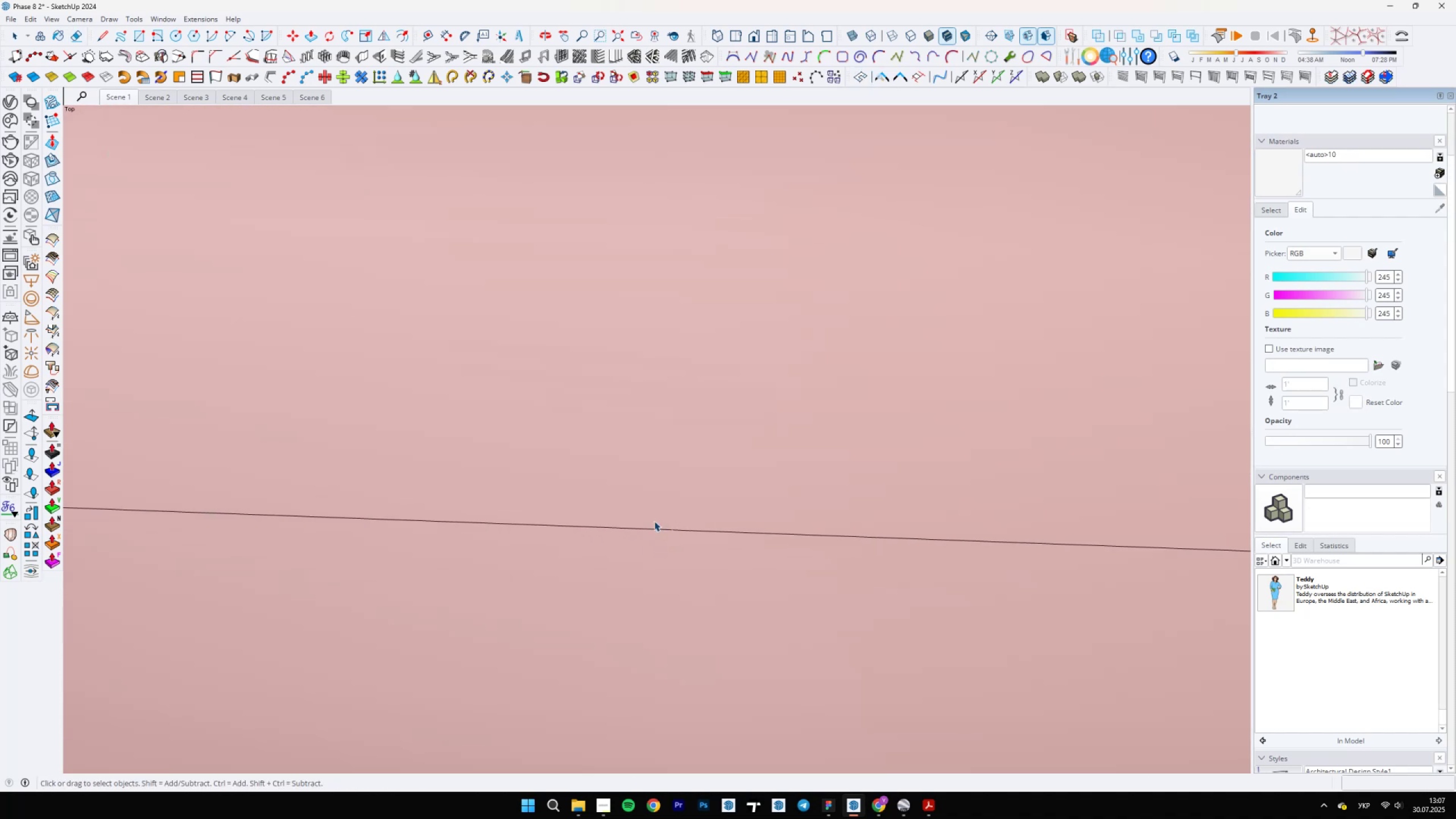 
left_click_drag(start_coordinate=[653, 492], to_coordinate=[703, 567])
 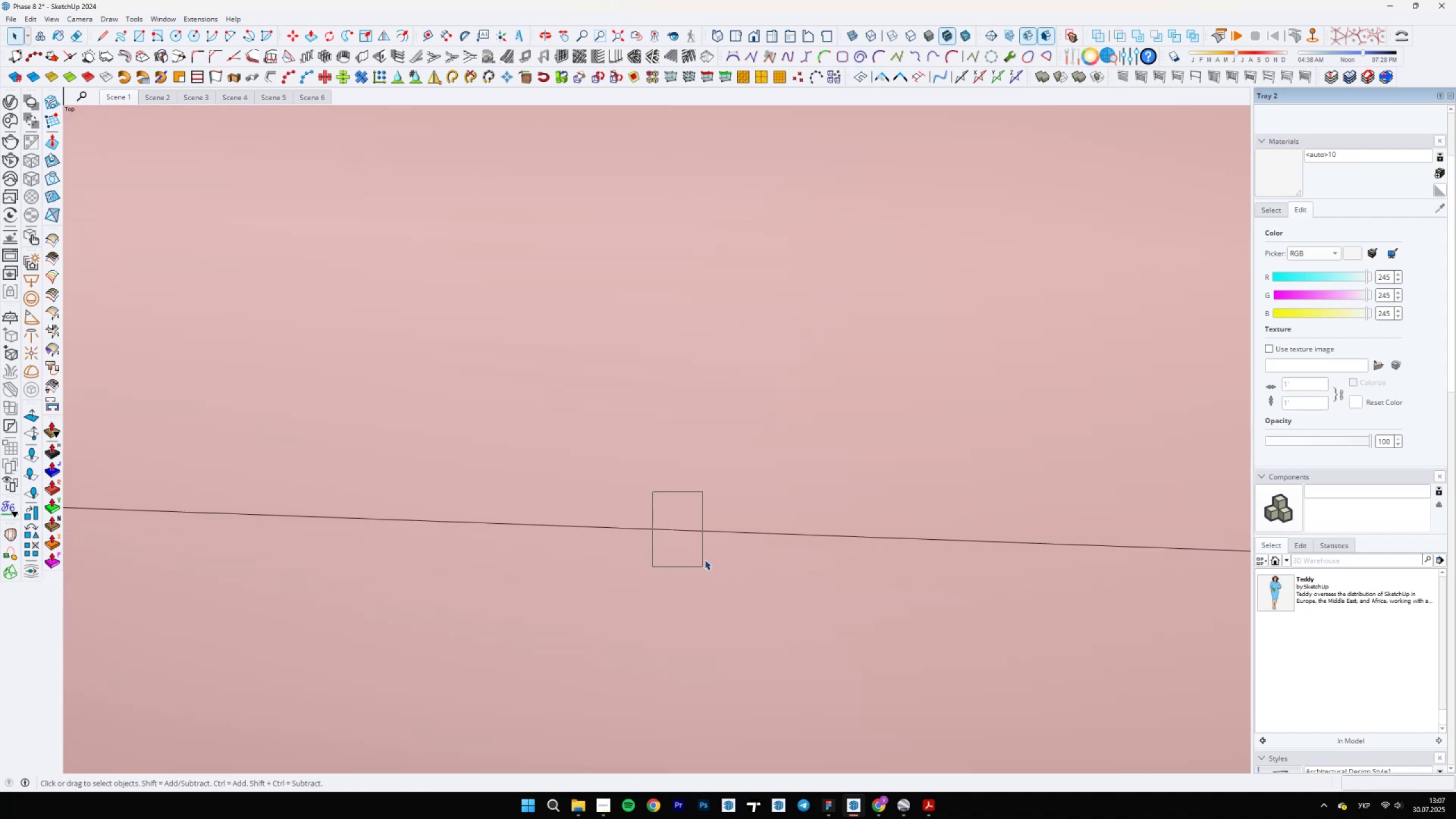 
scroll: coordinate [665, 531], scroll_direction: up, amount: 15.0
 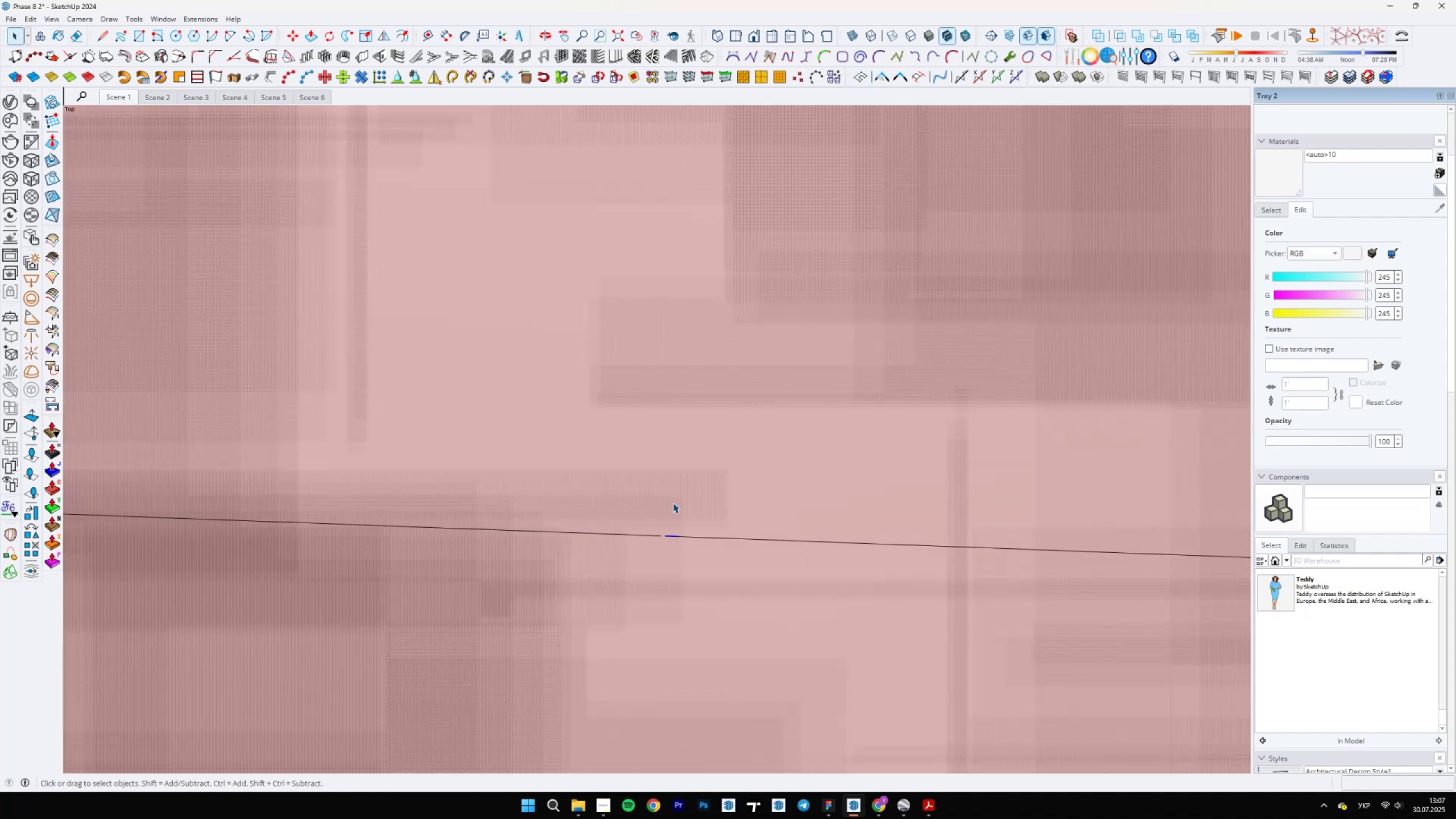 
key(Delete)
 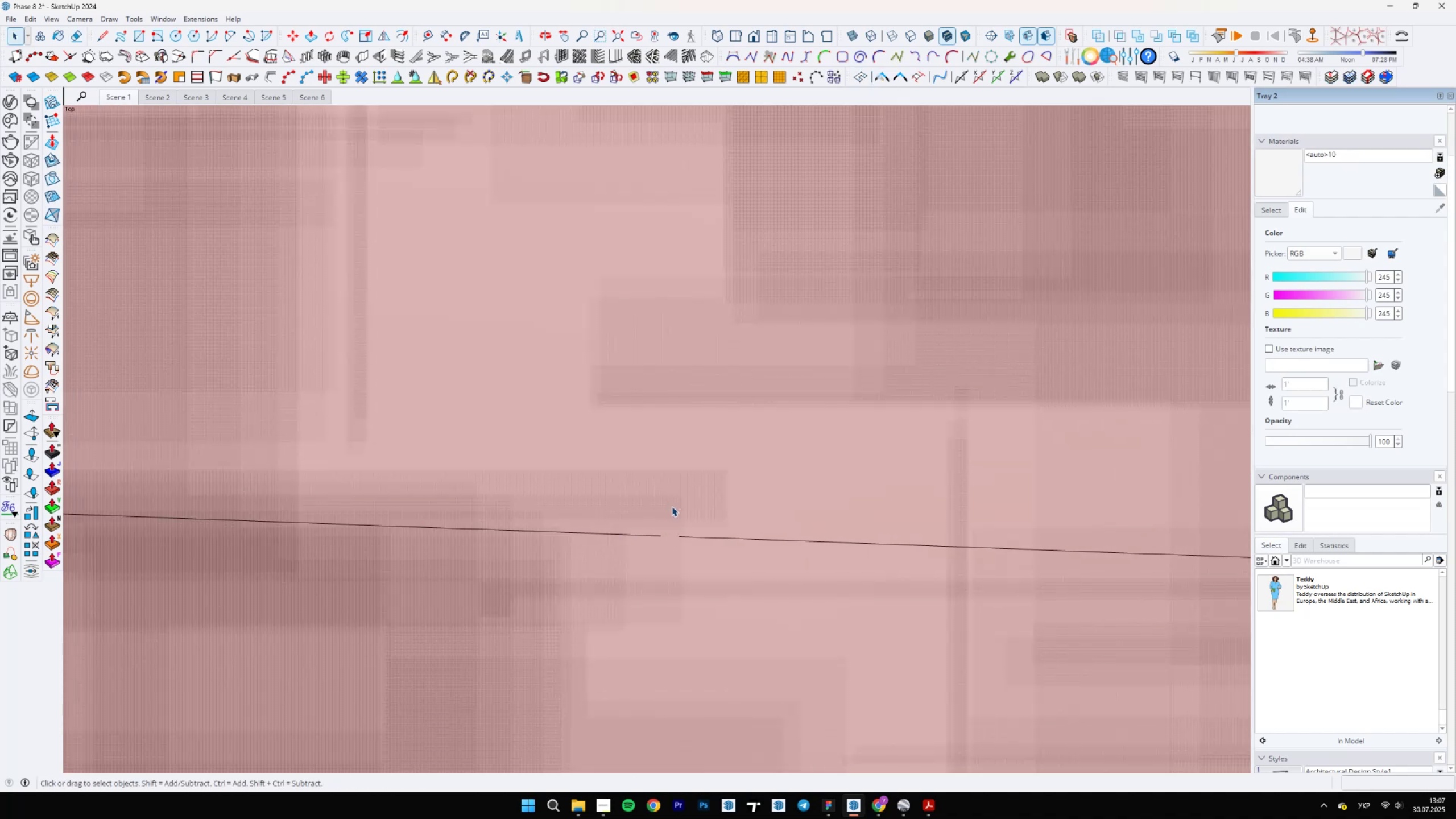 
scroll: coordinate [611, 672], scroll_direction: down, amount: 23.0
 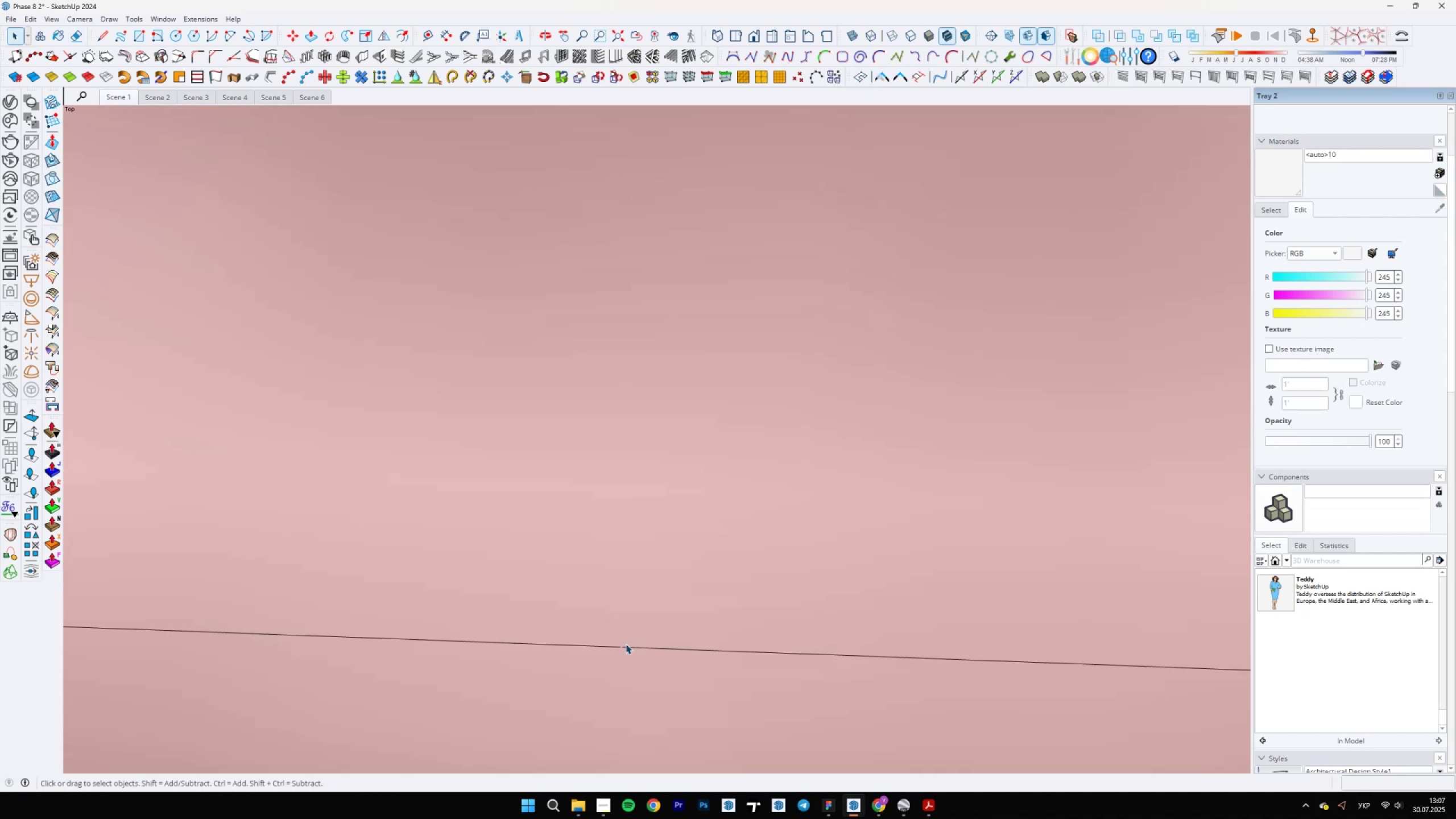 
left_click([624, 646])
 